 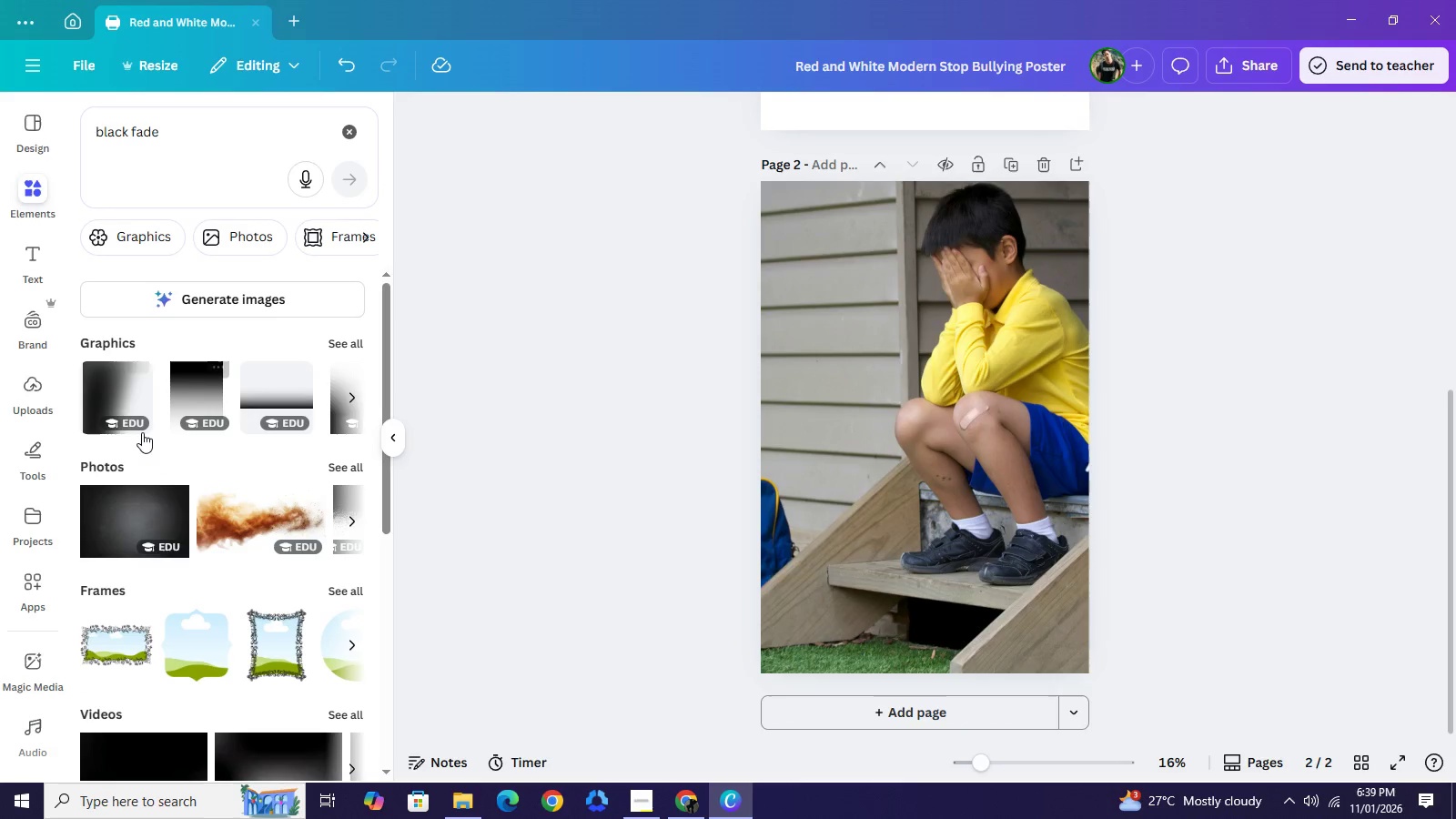 
left_click([107, 389])
 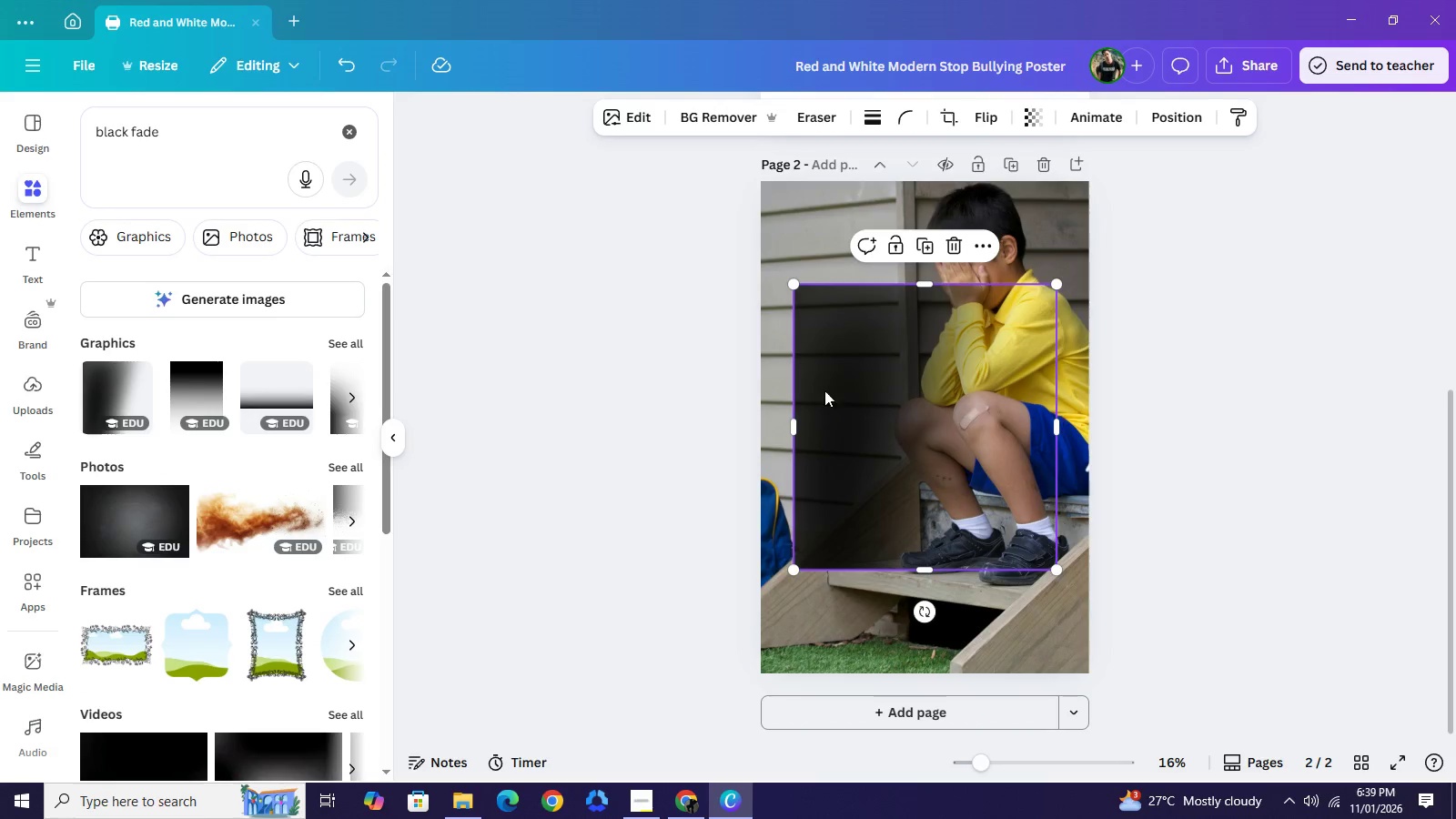 
left_click_drag(start_coordinate=[886, 427], to_coordinate=[854, 340])
 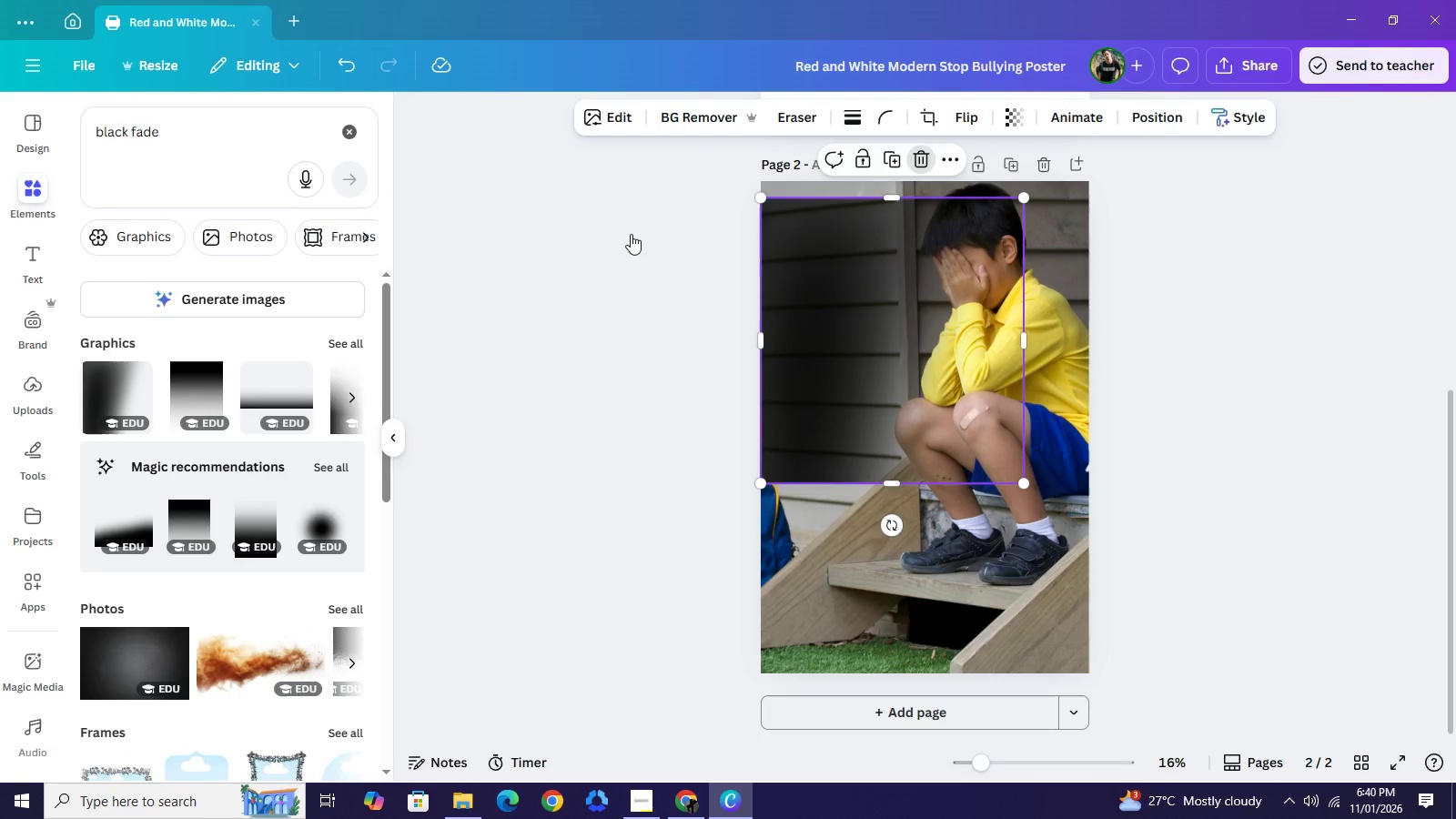 
left_click([920, 160])
 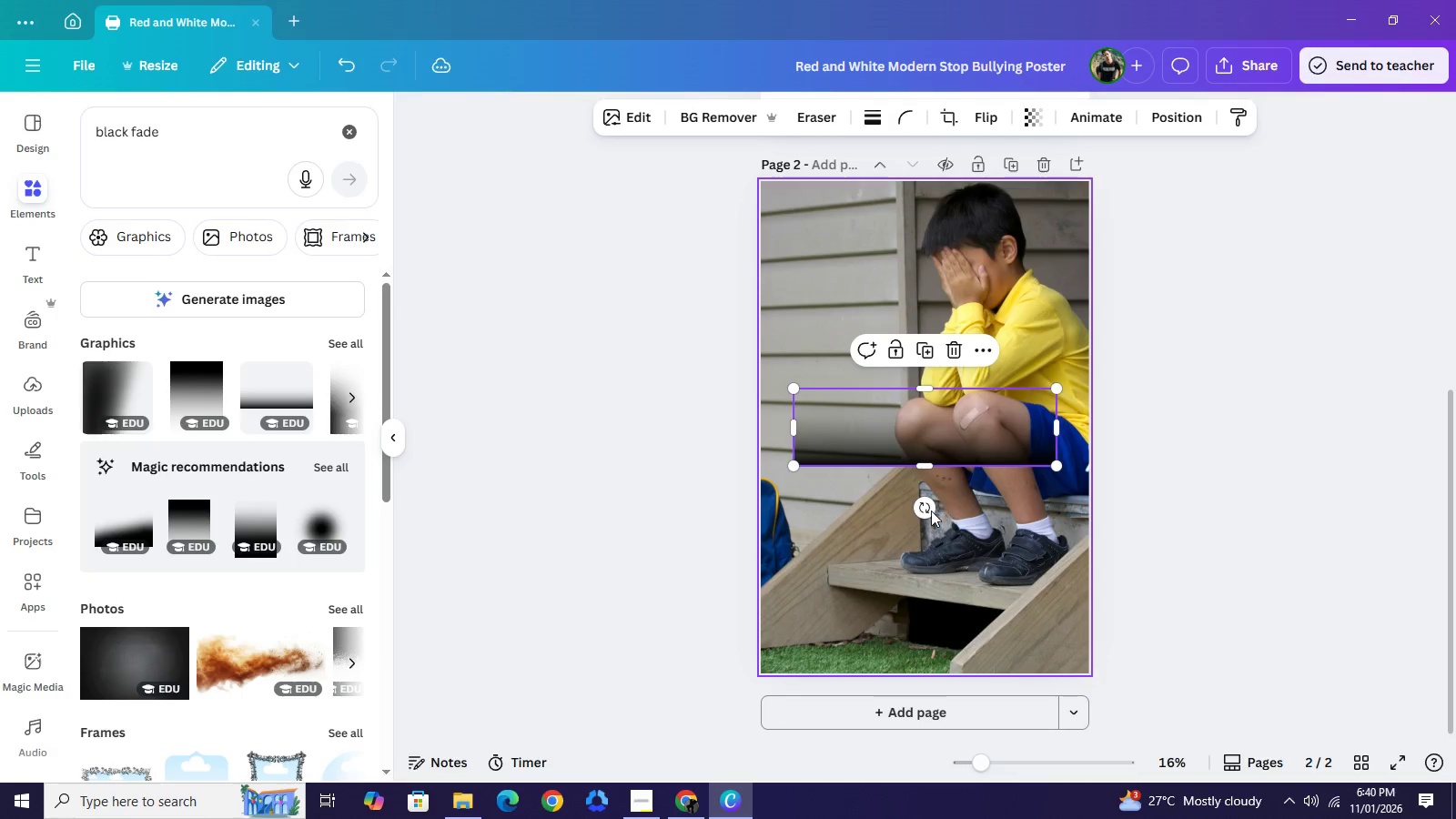 
left_click_drag(start_coordinate=[925, 511], to_coordinate=[828, 428])
 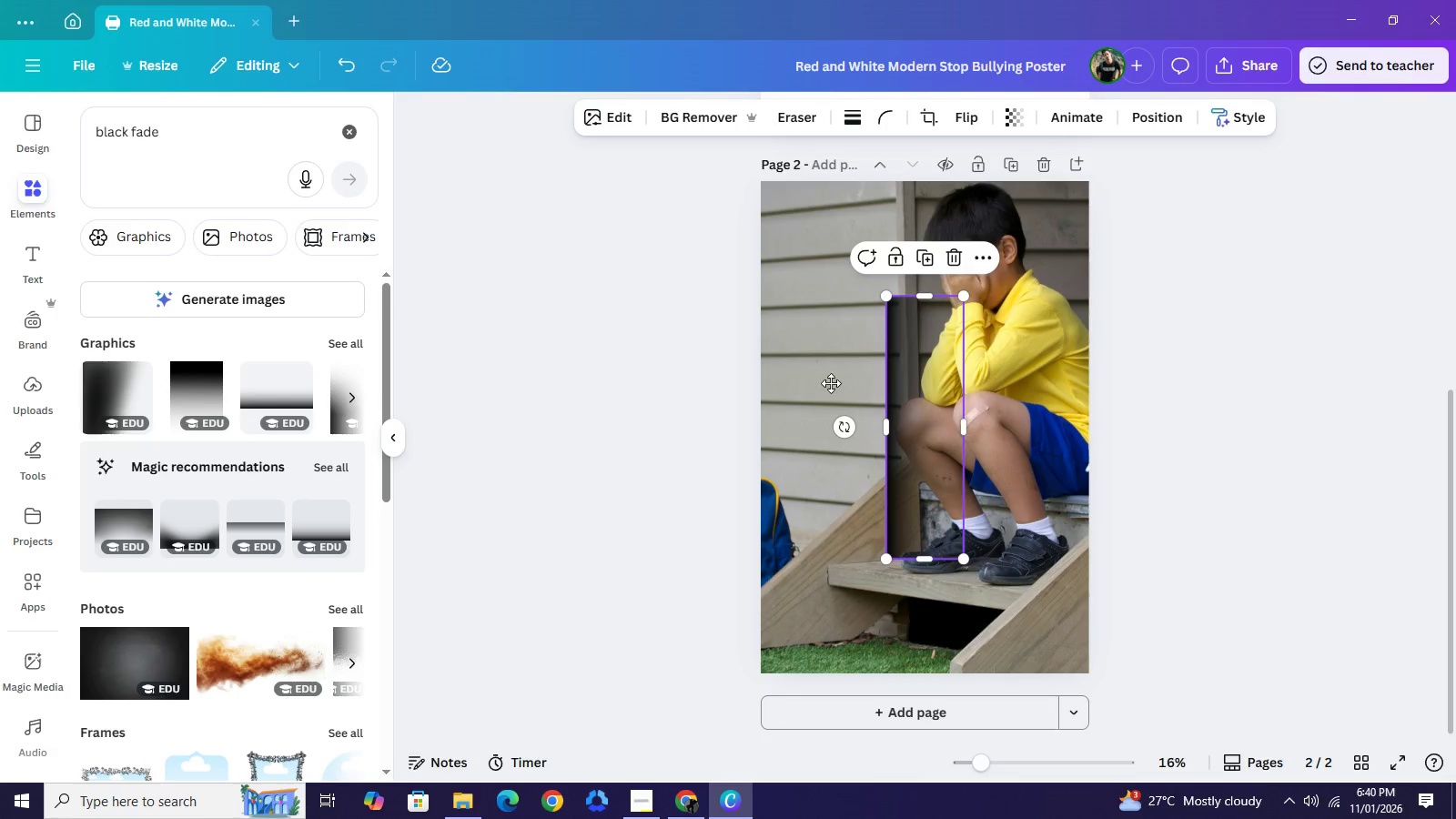 
left_click_drag(start_coordinate=[940, 470], to_coordinate=[814, 356])
 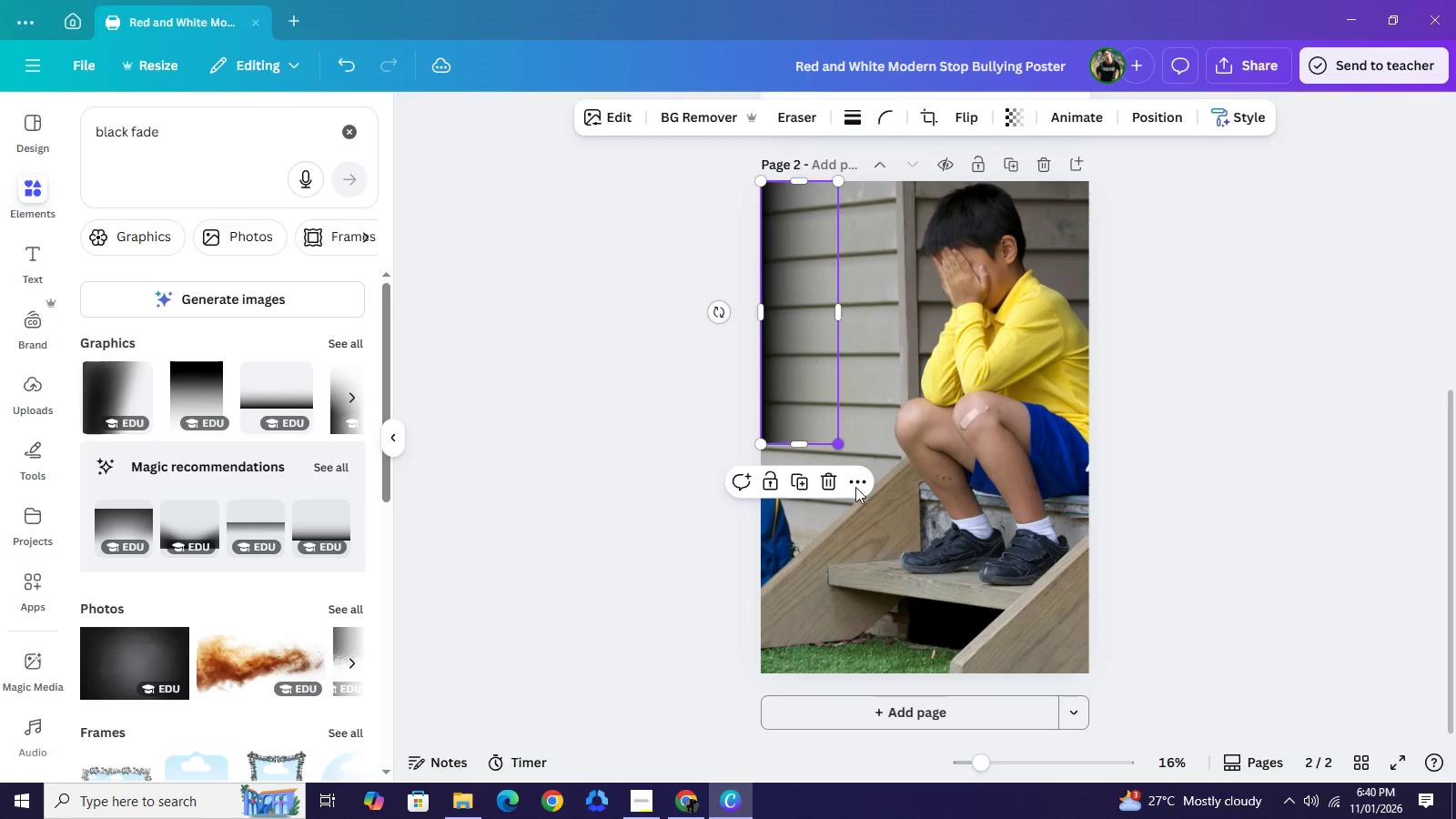 
left_click_drag(start_coordinate=[839, 444], to_coordinate=[993, 356])
 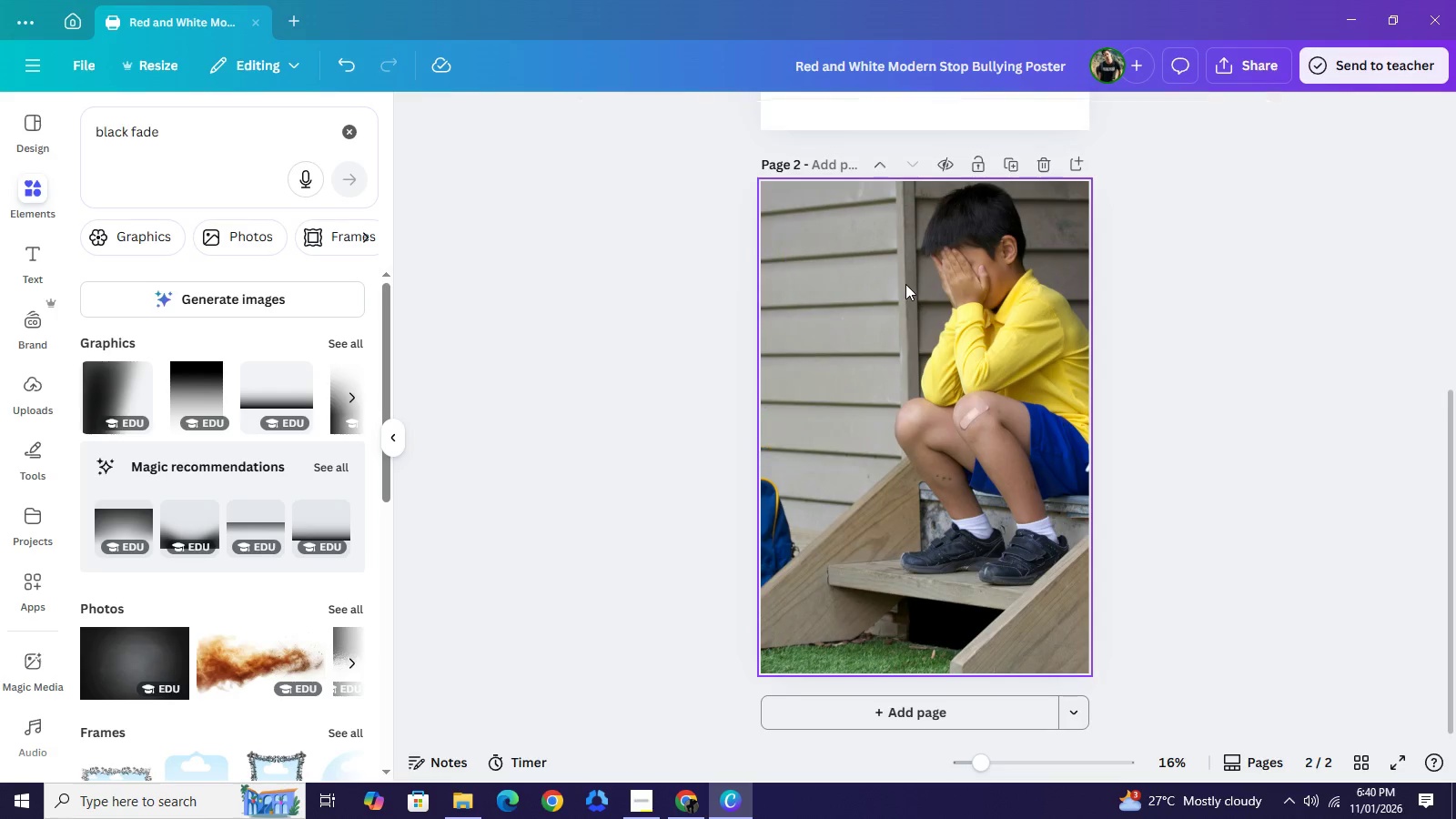 
key(Backspace)
 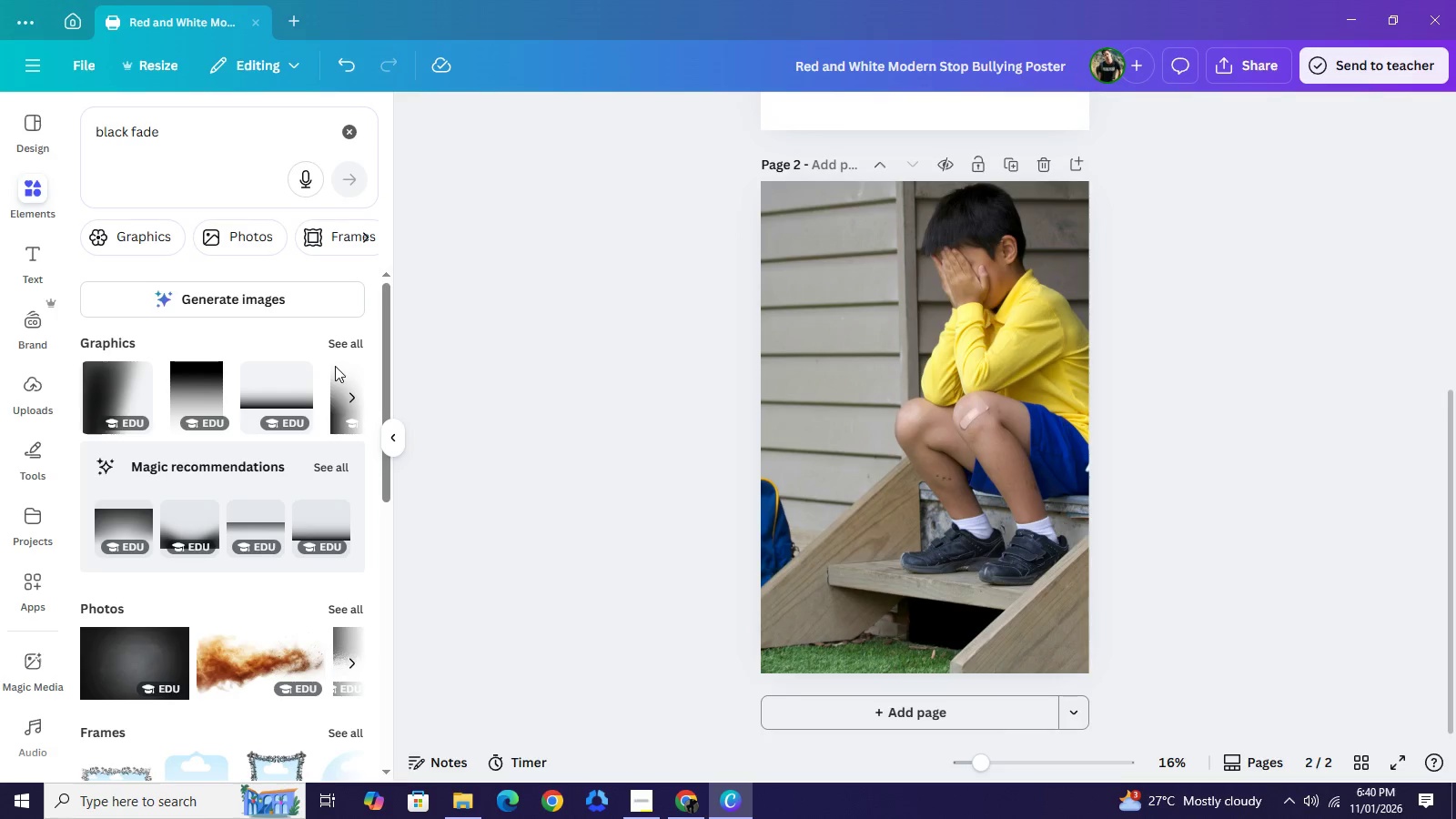 
mouse_move([315, 379])
 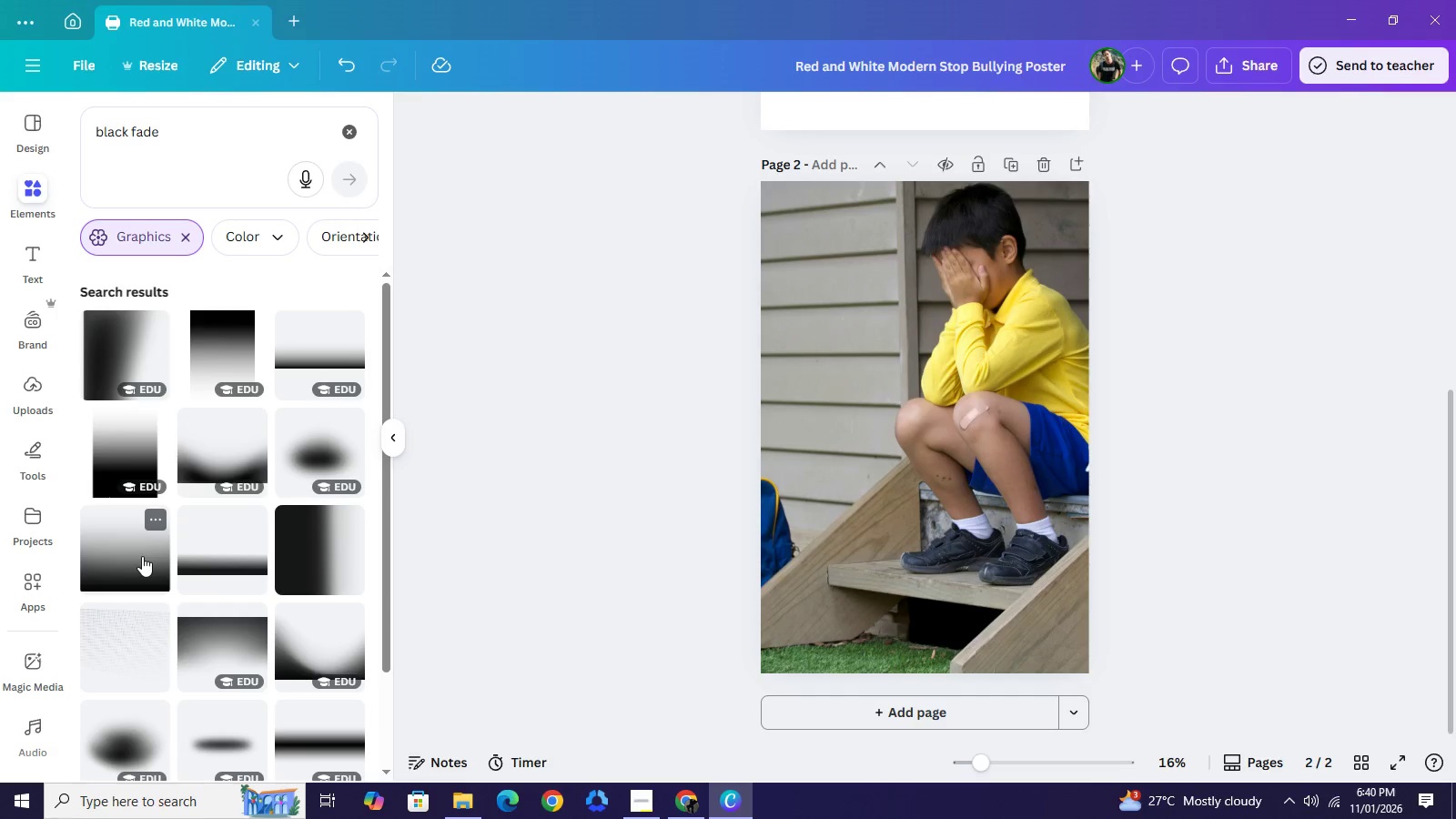 
left_click([142, 556])
 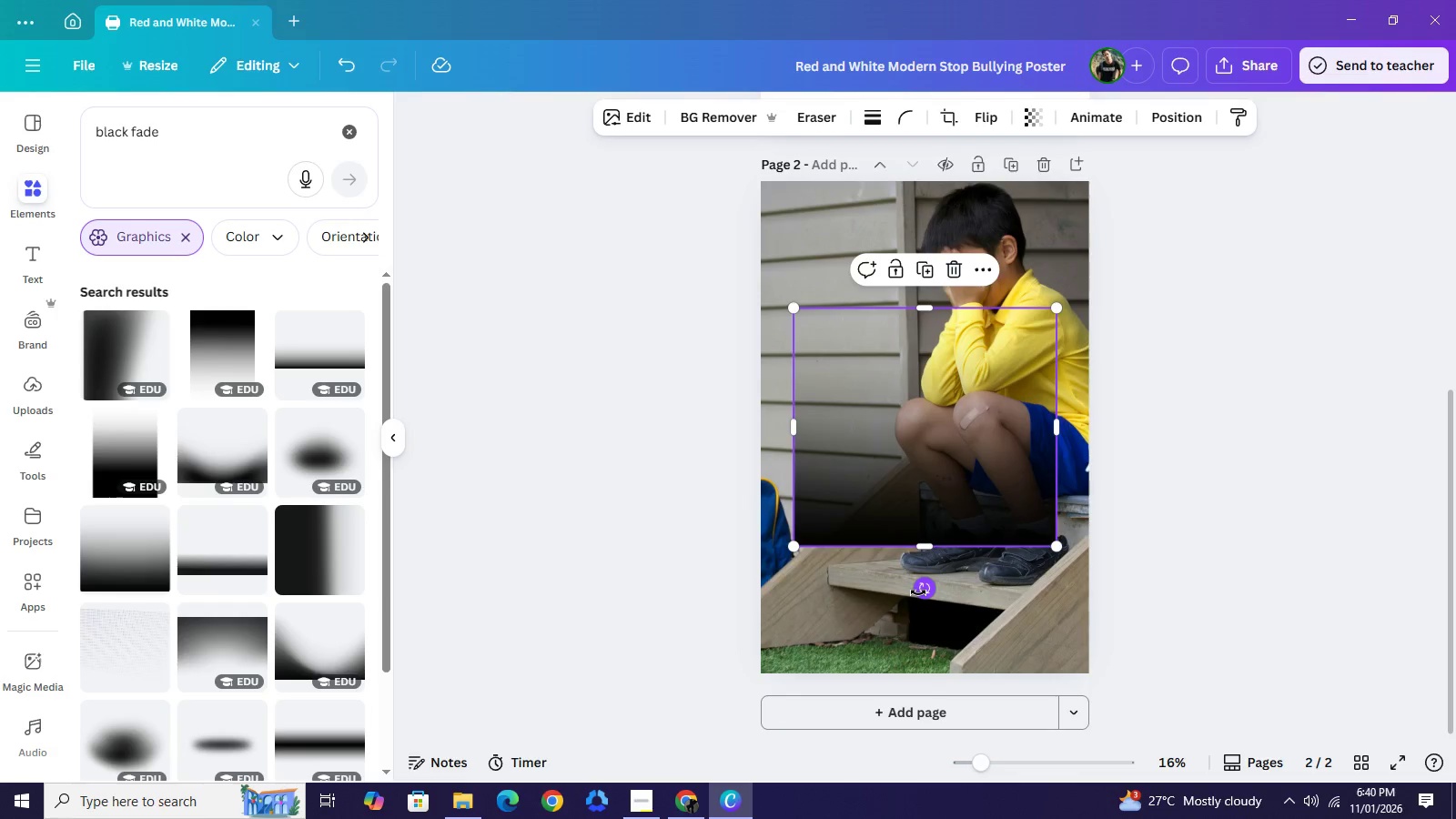 
left_click_drag(start_coordinate=[918, 592], to_coordinate=[778, 422])
 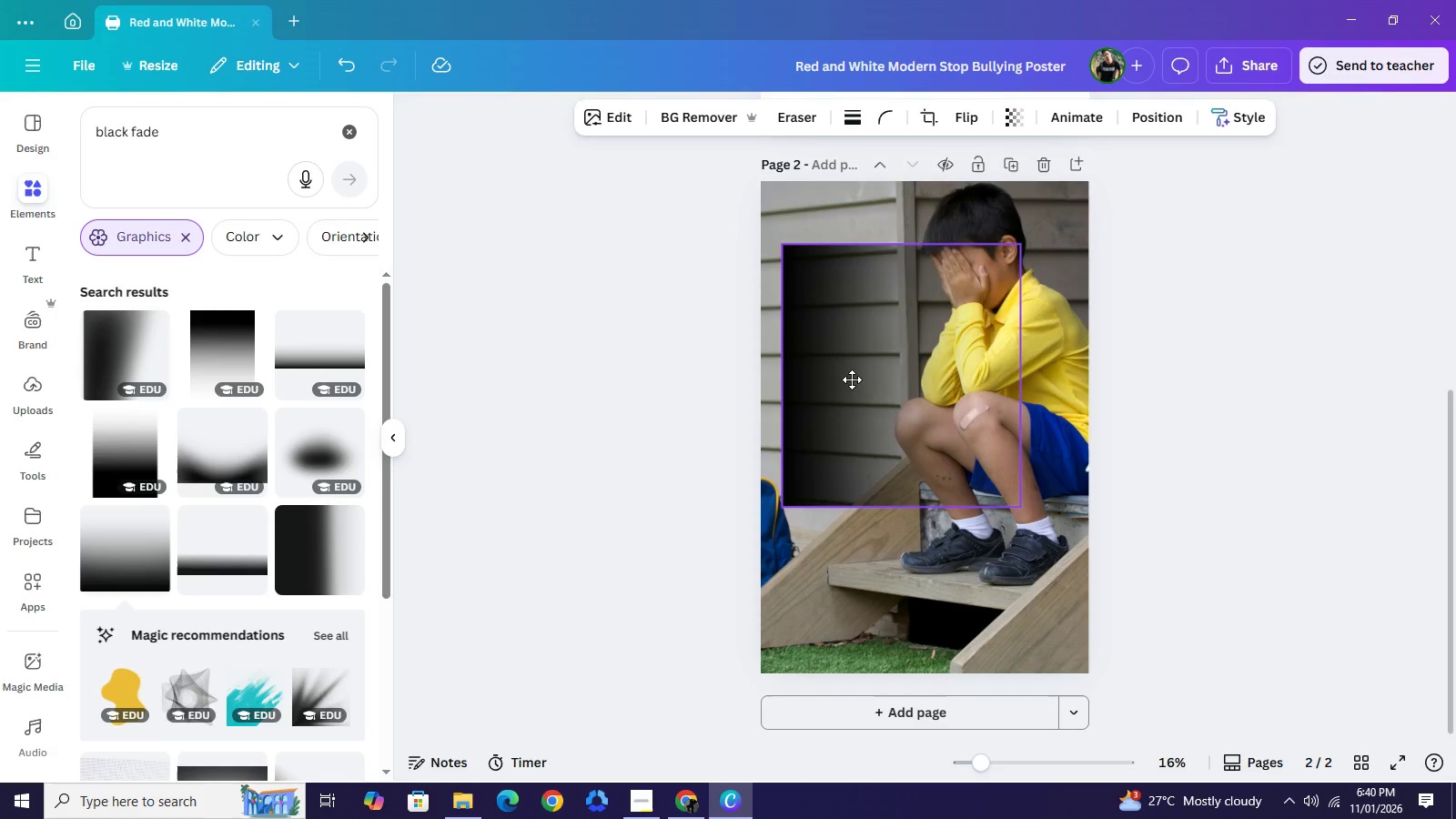 
left_click_drag(start_coordinate=[895, 465], to_coordinate=[851, 351])
 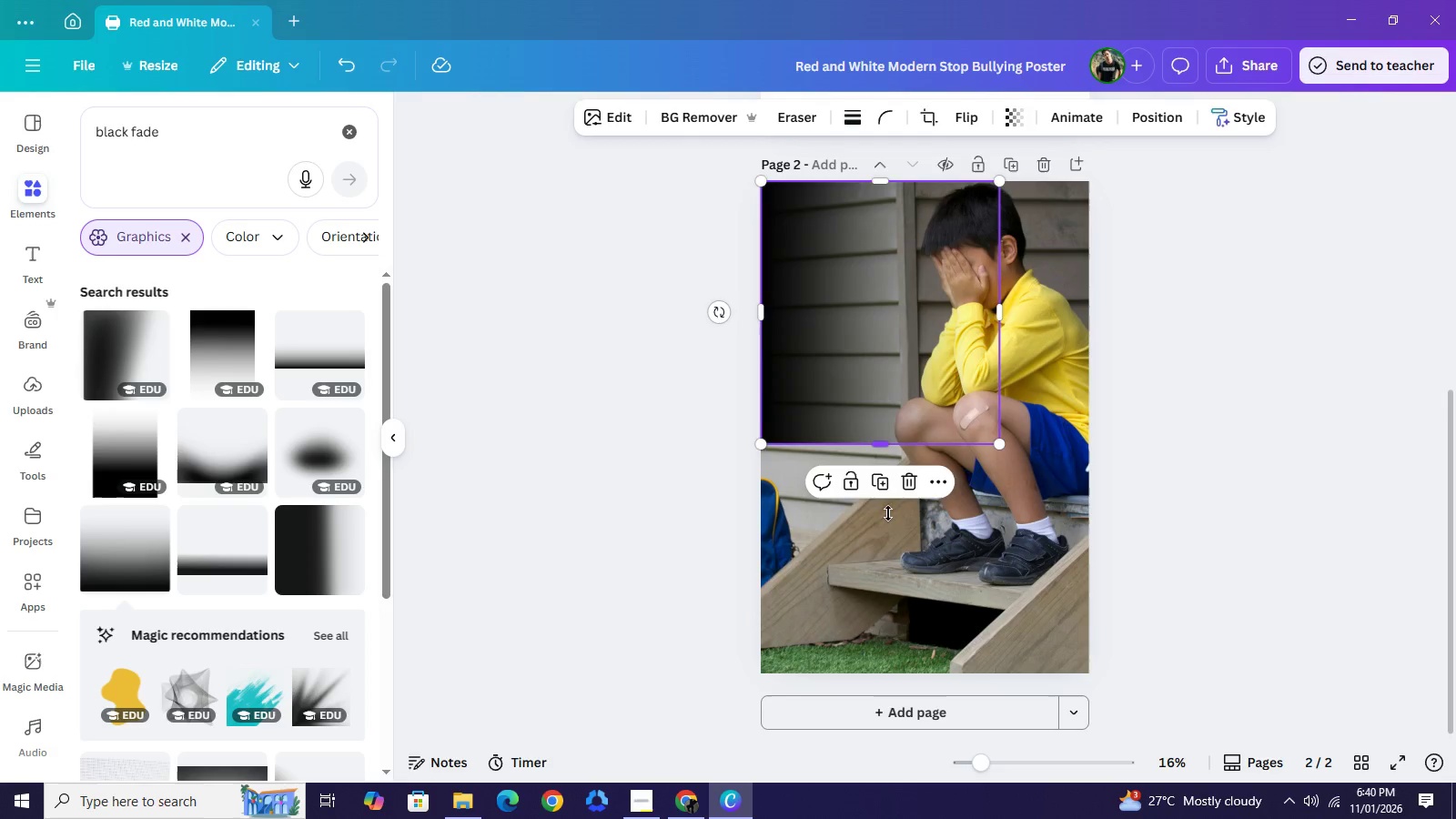 
left_click_drag(start_coordinate=[886, 441], to_coordinate=[865, 673])
 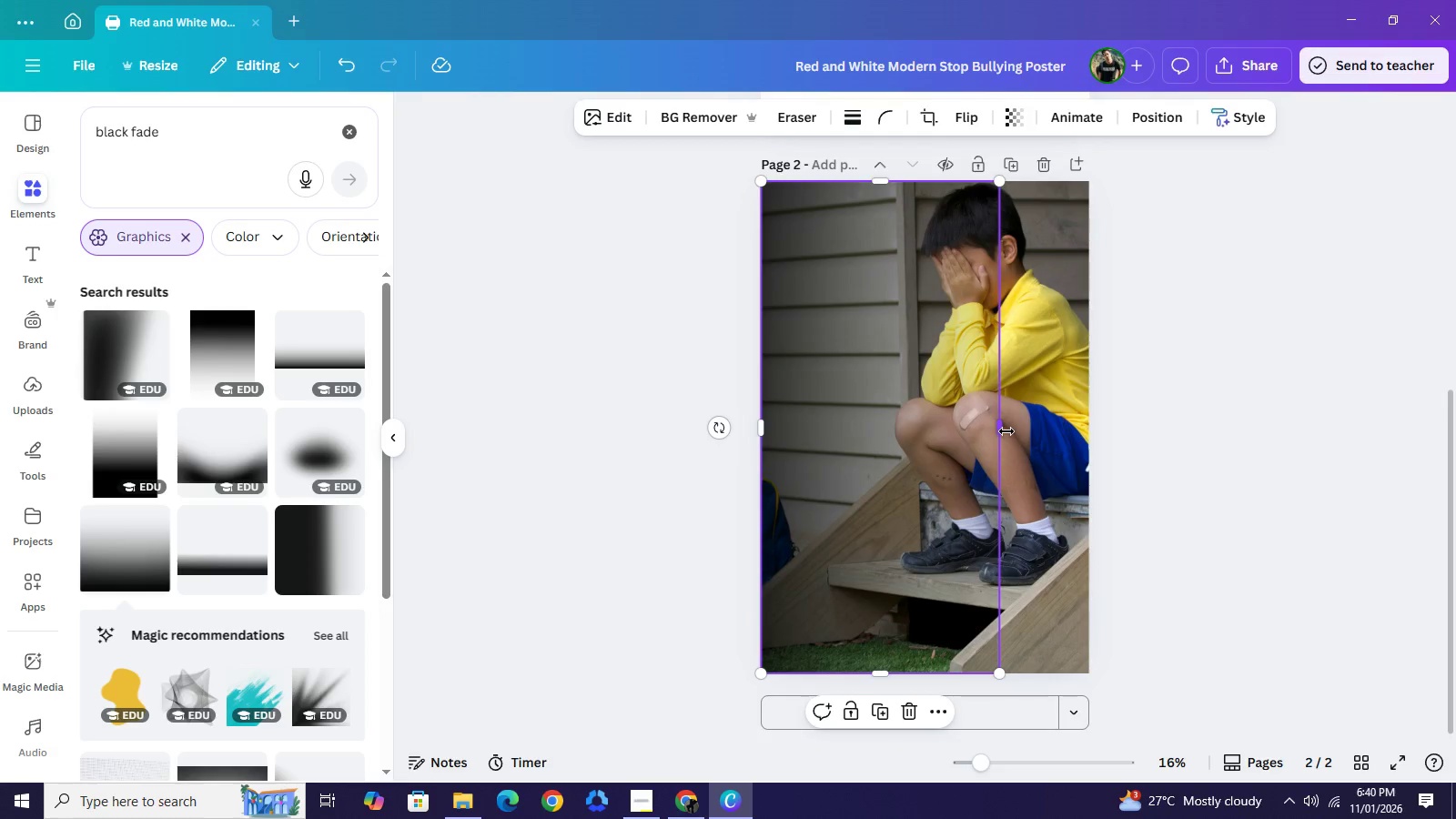 
left_click_drag(start_coordinate=[1006, 431], to_coordinate=[1099, 465])
 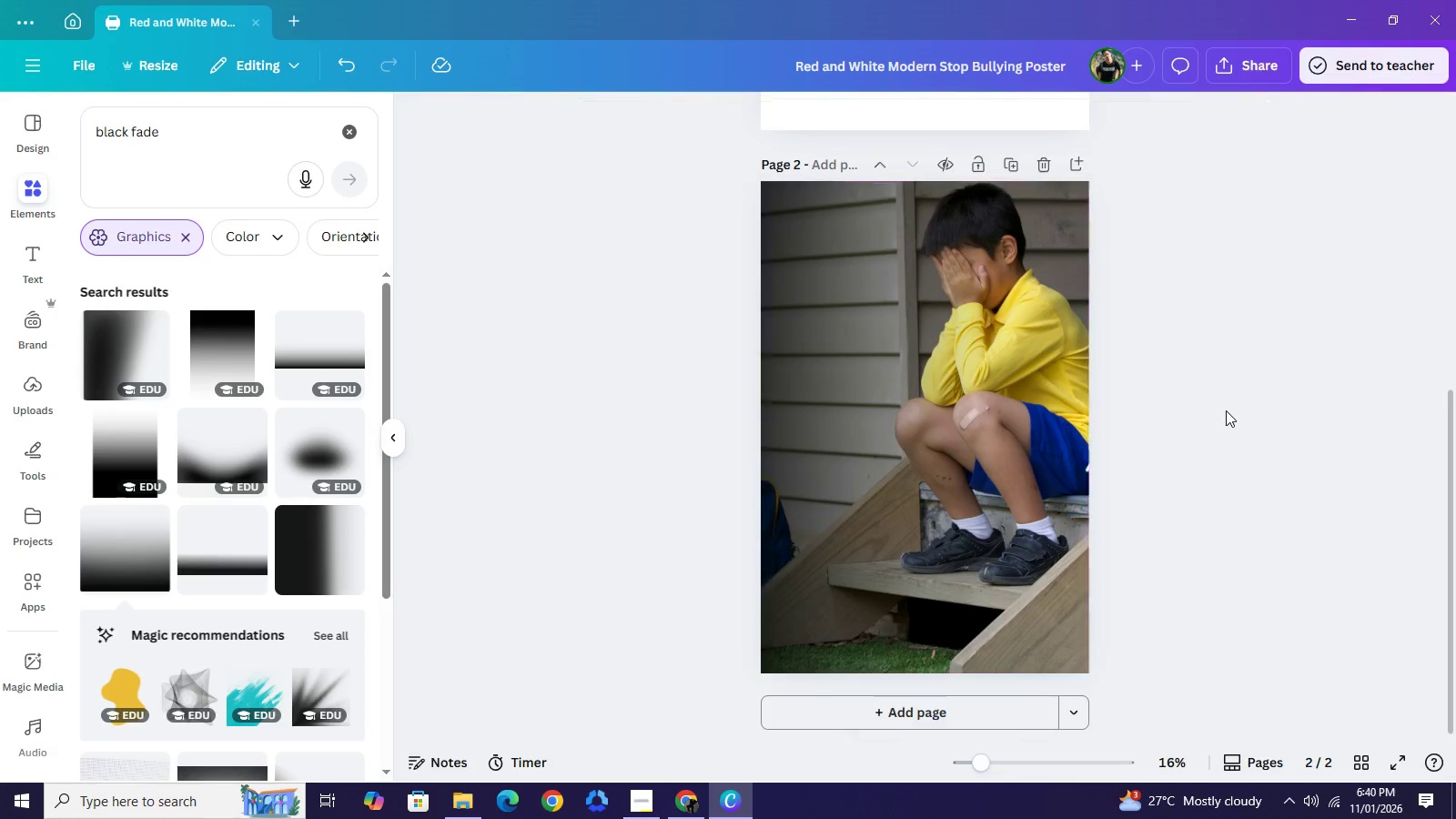 
left_click([1226, 410])
 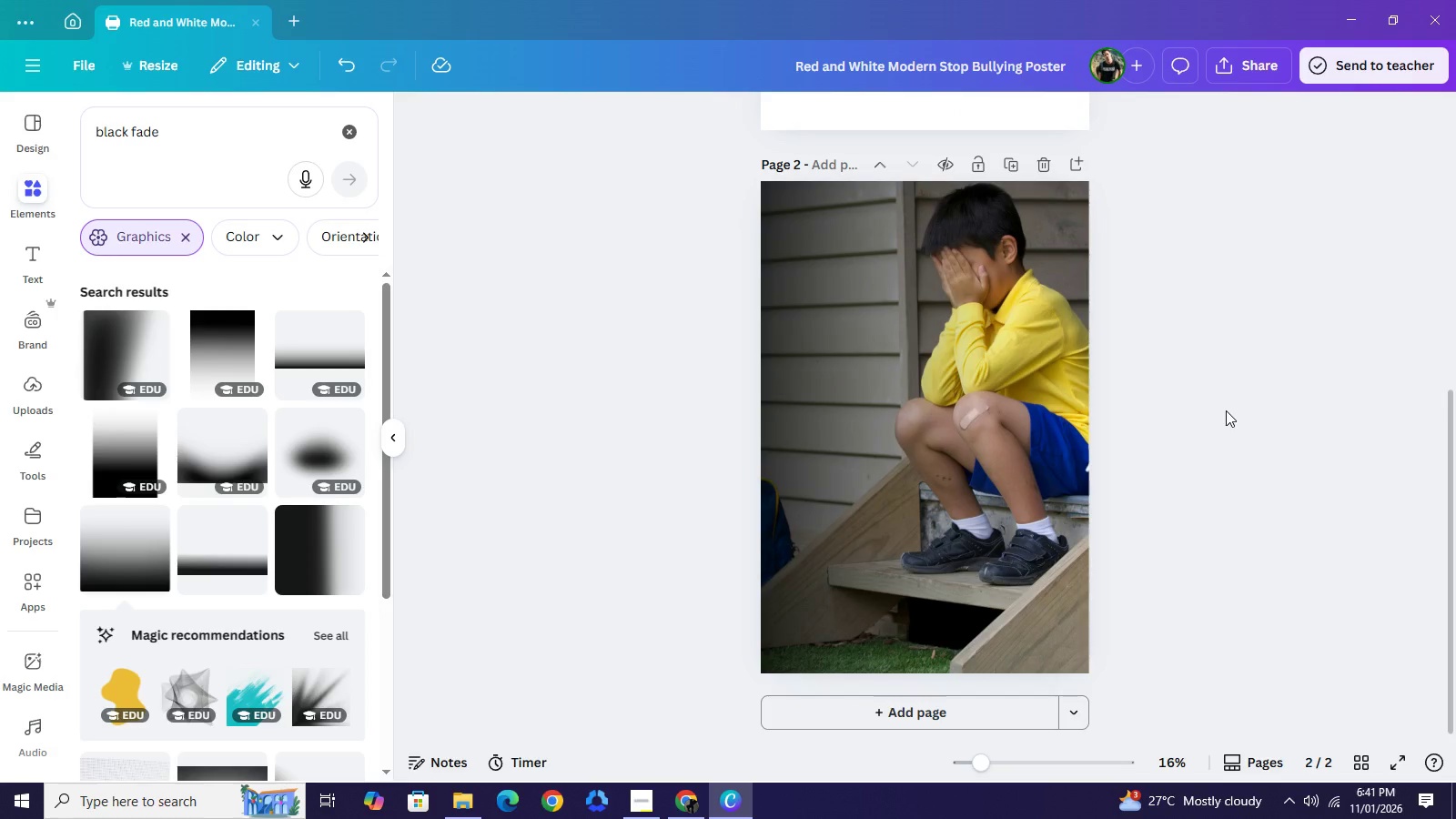 
wait(11.11)
 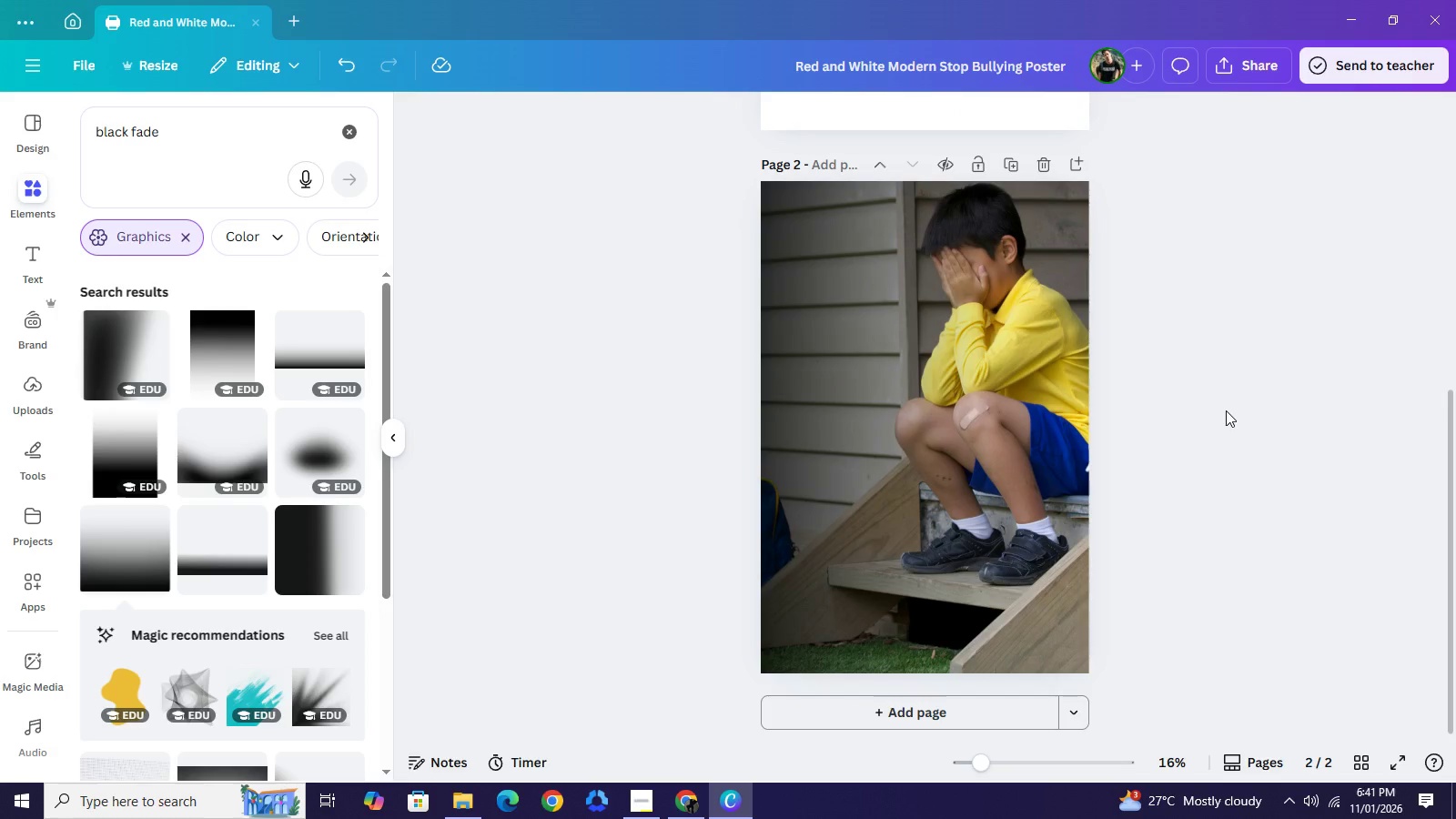 
left_click([42, 256])
 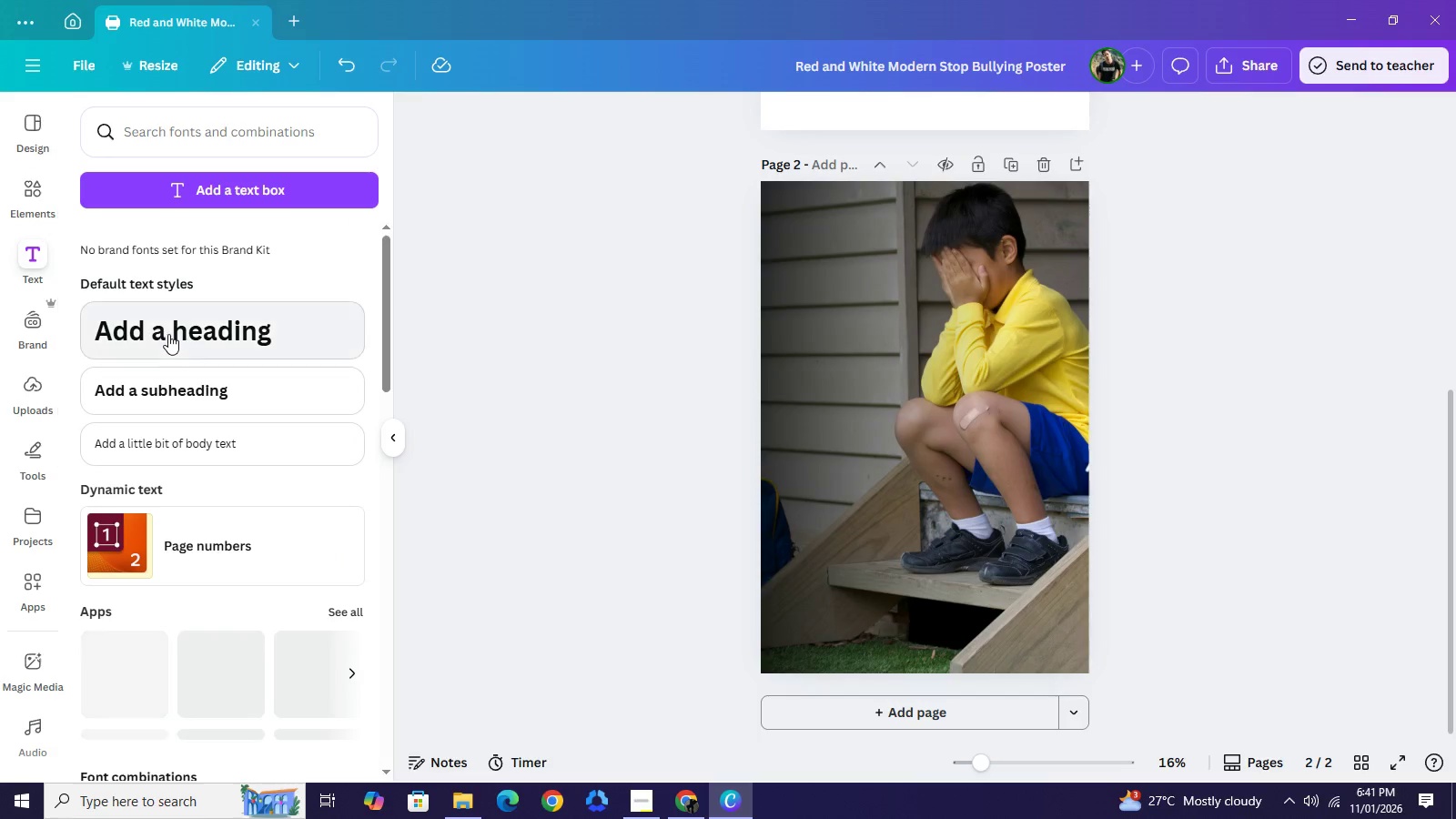 
left_click([168, 334])
 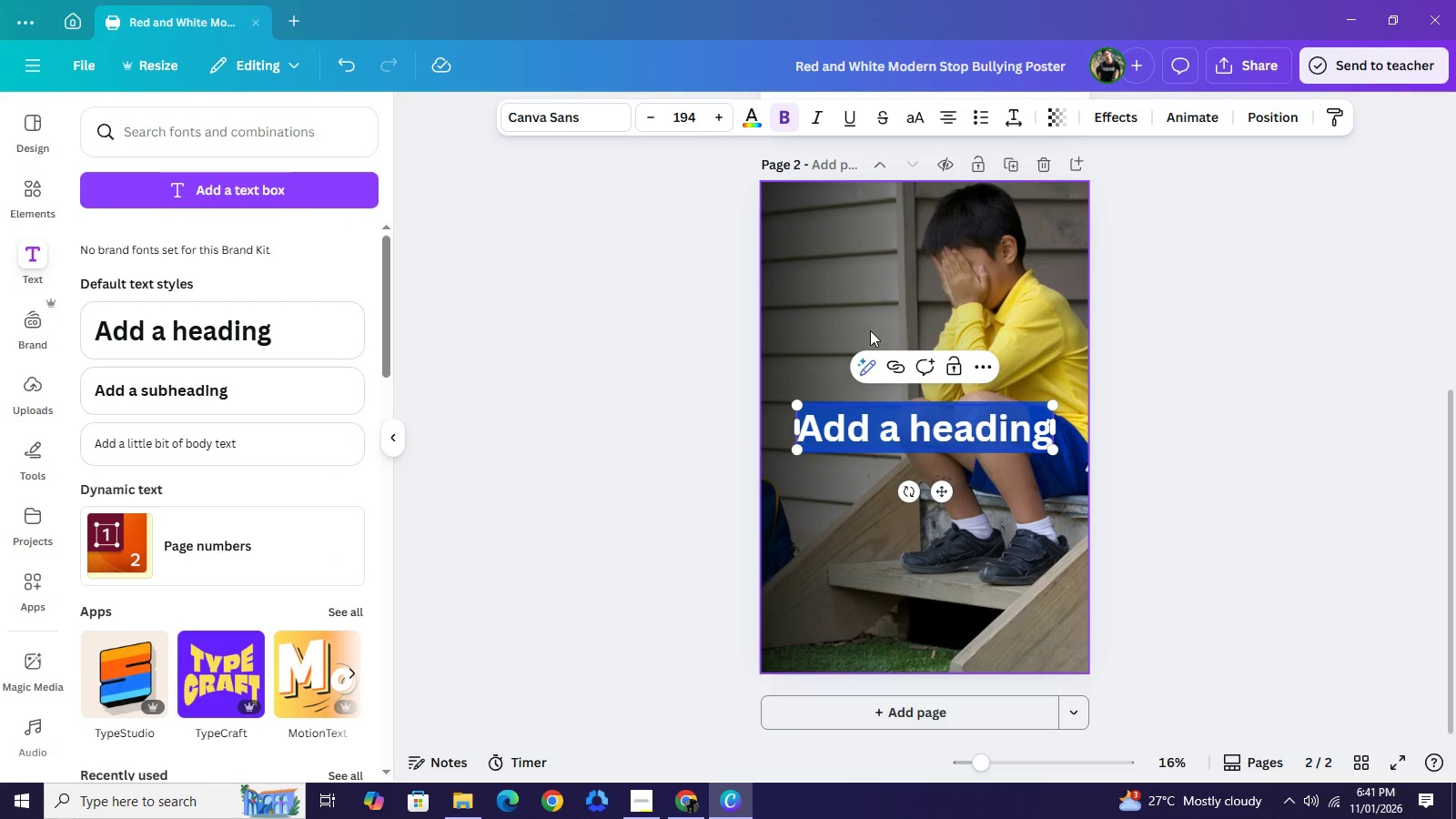 
wait(7.31)
 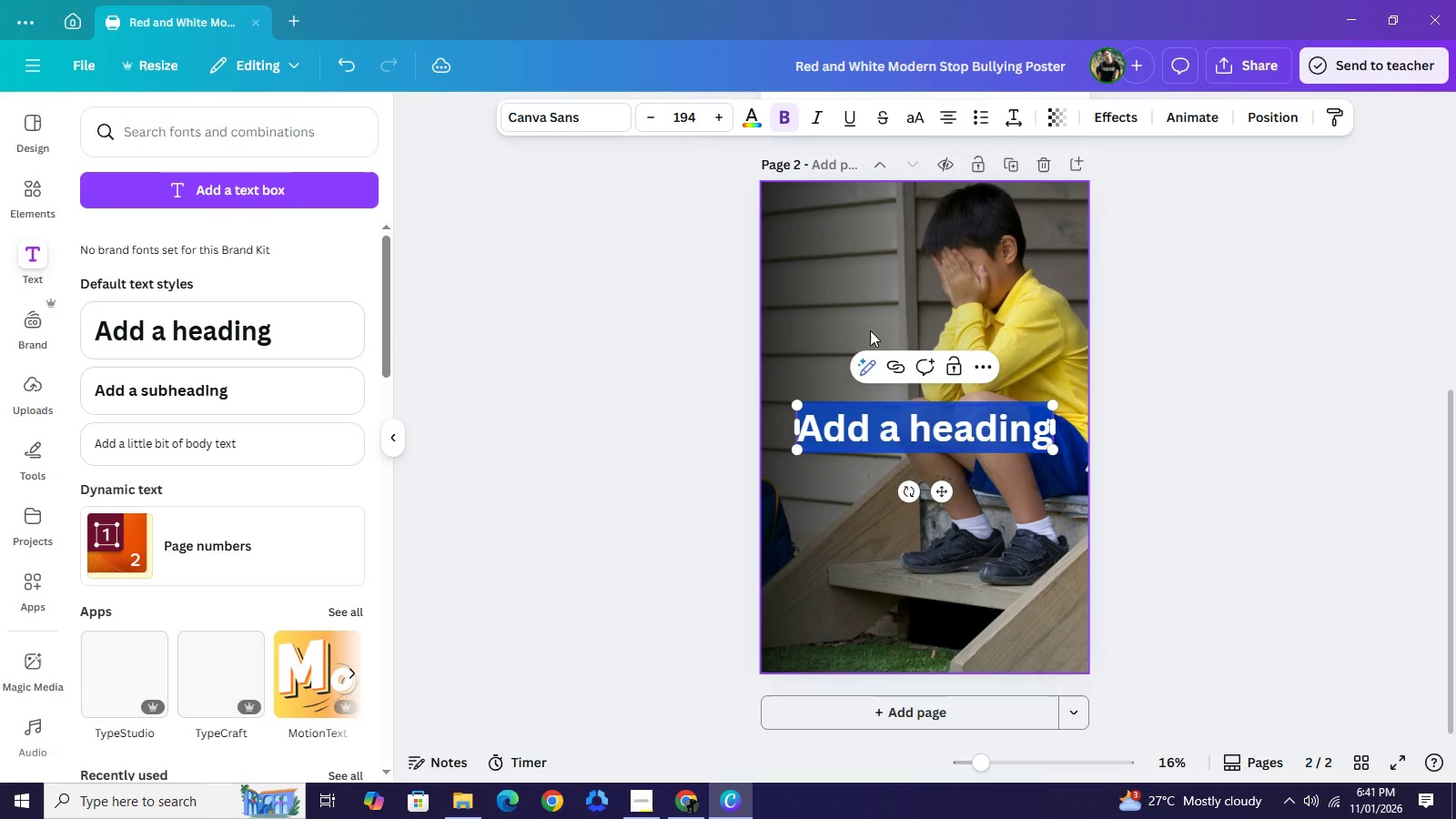 
type(BULLYING LEAVES N)
key(Backspace)
type(M)
key(Backspace)
type(MORE THAN EN)
key(Backspace)
type(MOTIONAL SCARS)
key(Backspace)
key(Backspace)
type(RS.)
 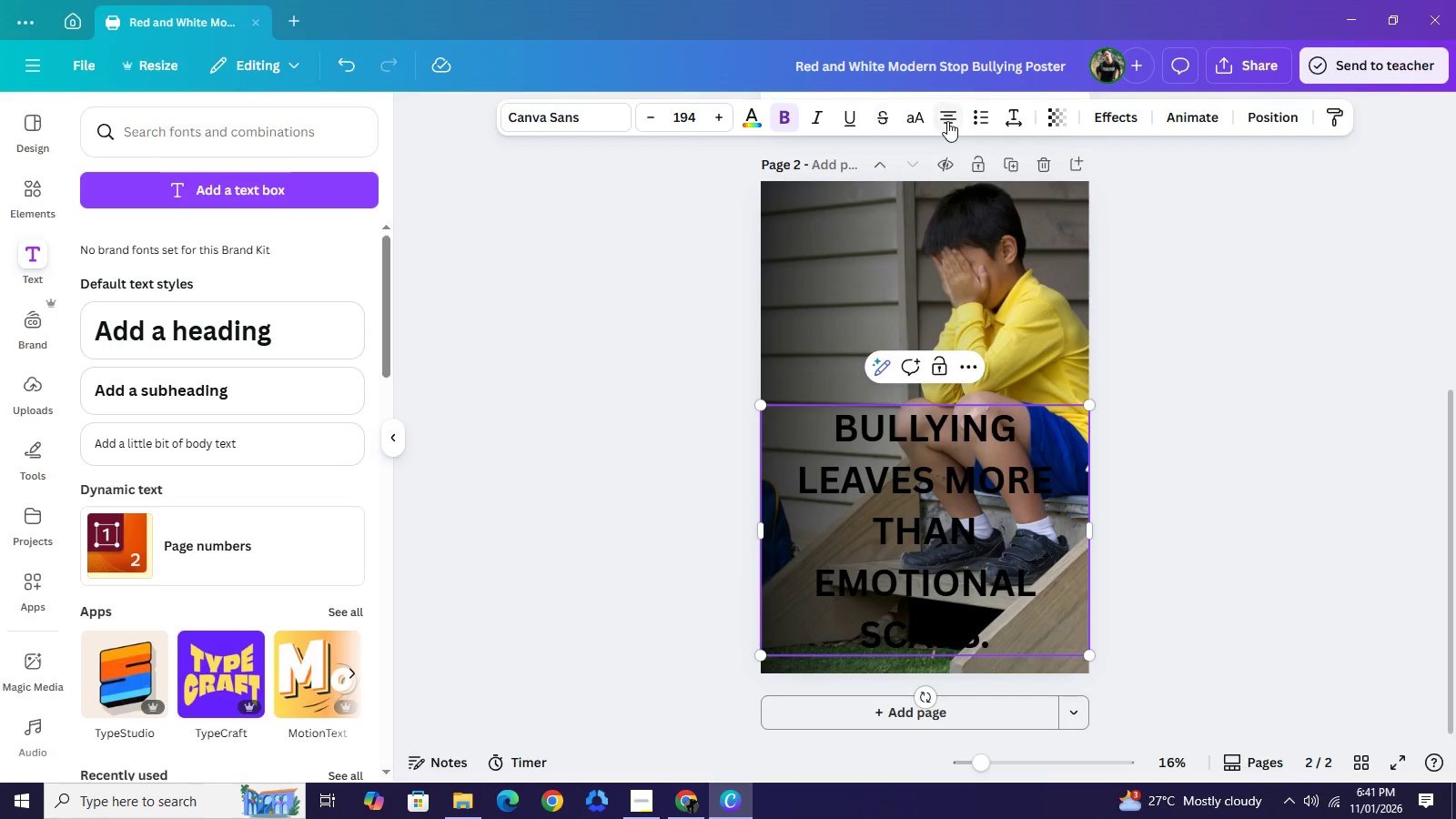 
left_click([947, 121])
 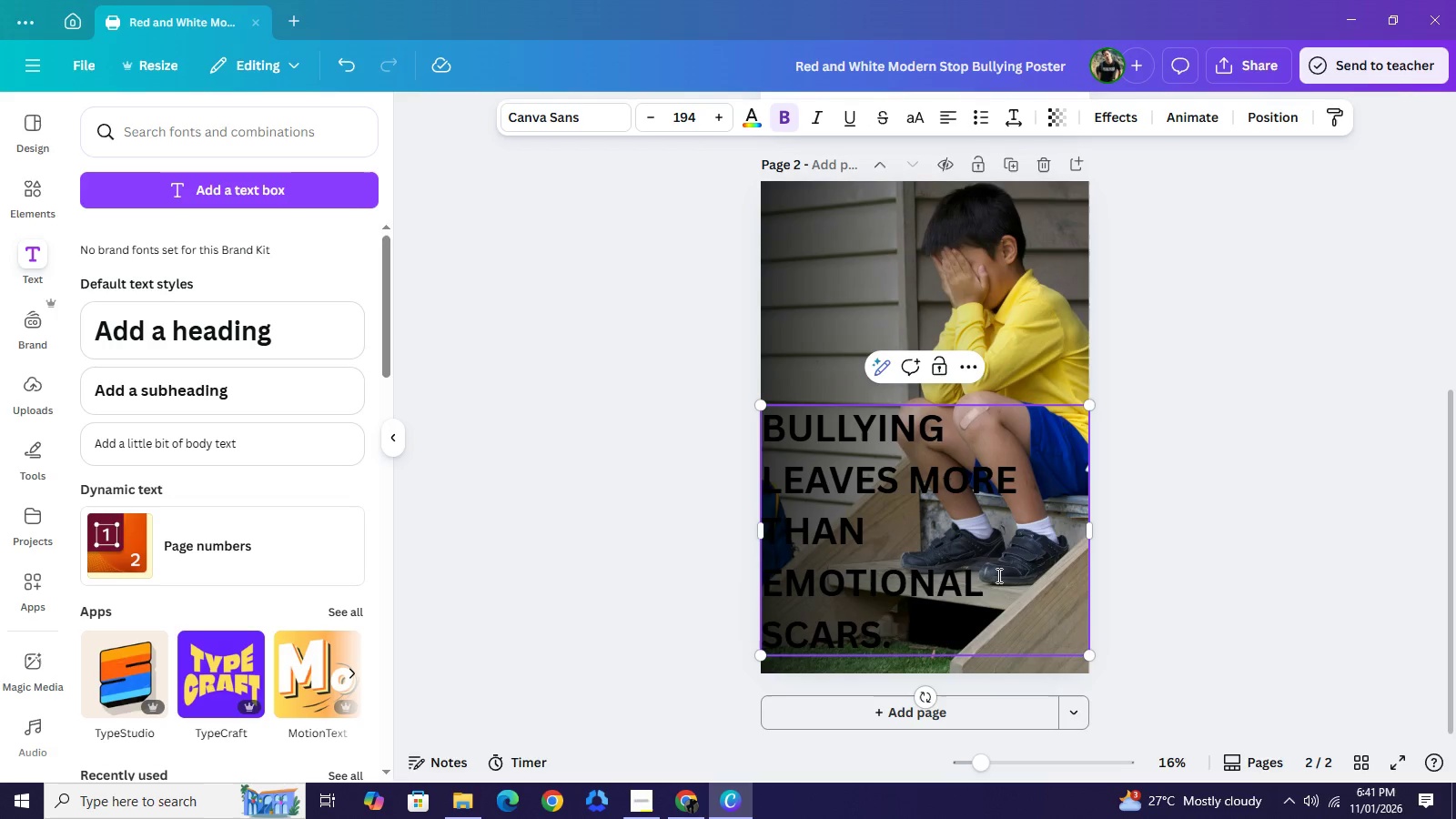 
left_click_drag(start_coordinate=[996, 575], to_coordinate=[1018, 370])
 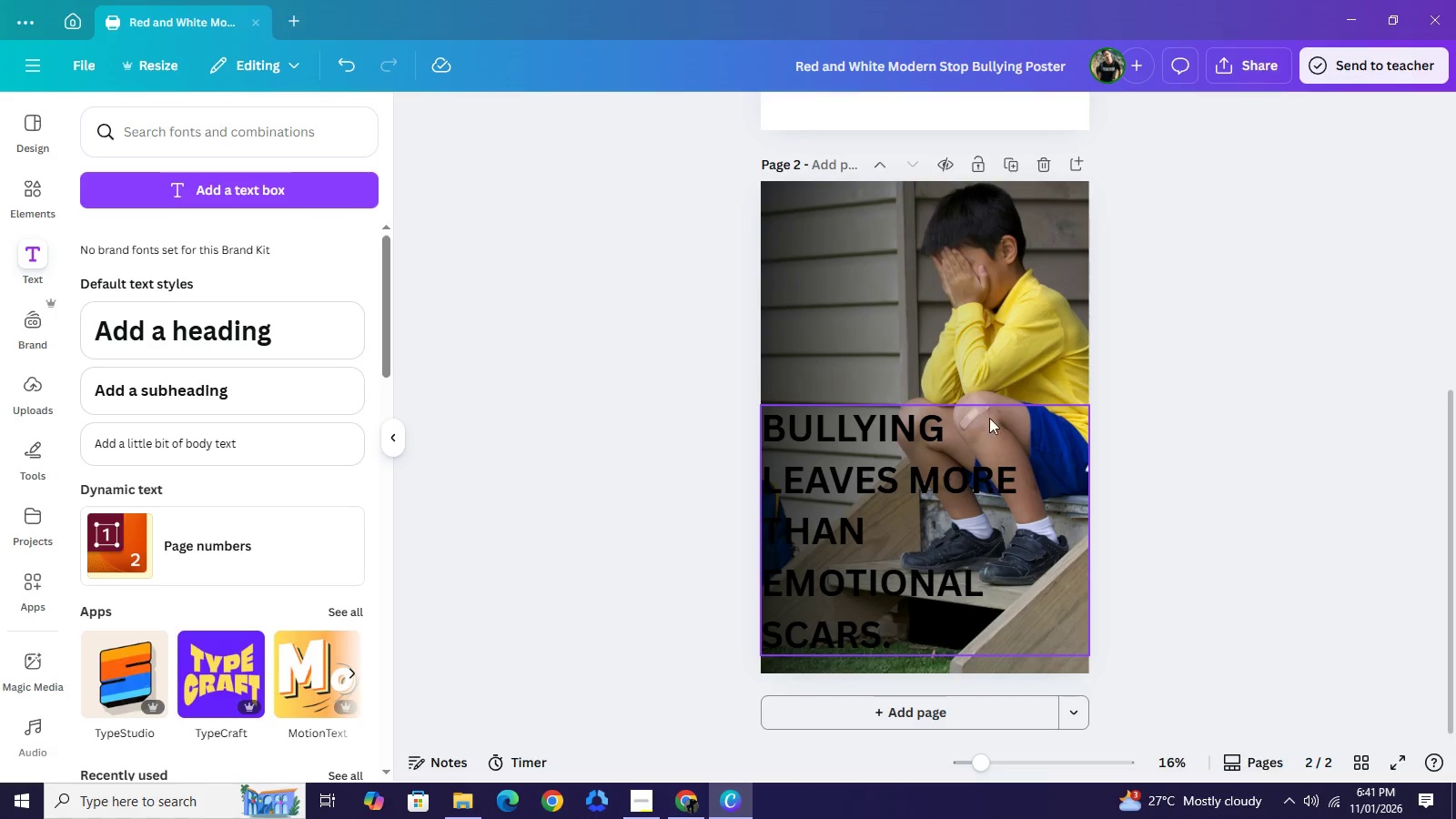 
left_click_drag(start_coordinate=[967, 540], to_coordinate=[976, 334])
 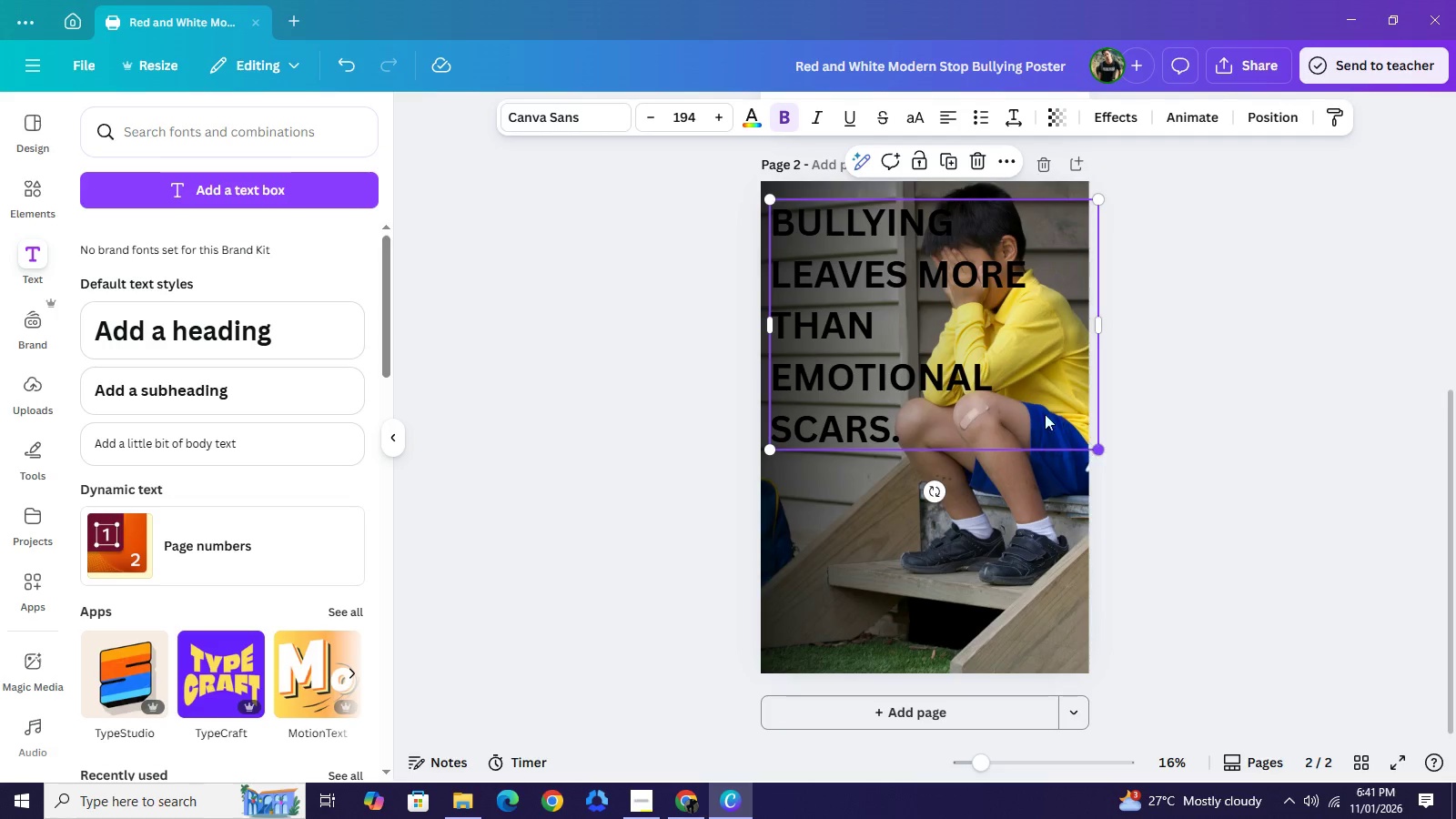 
left_click_drag(start_coordinate=[1097, 447], to_coordinate=[969, 365])
 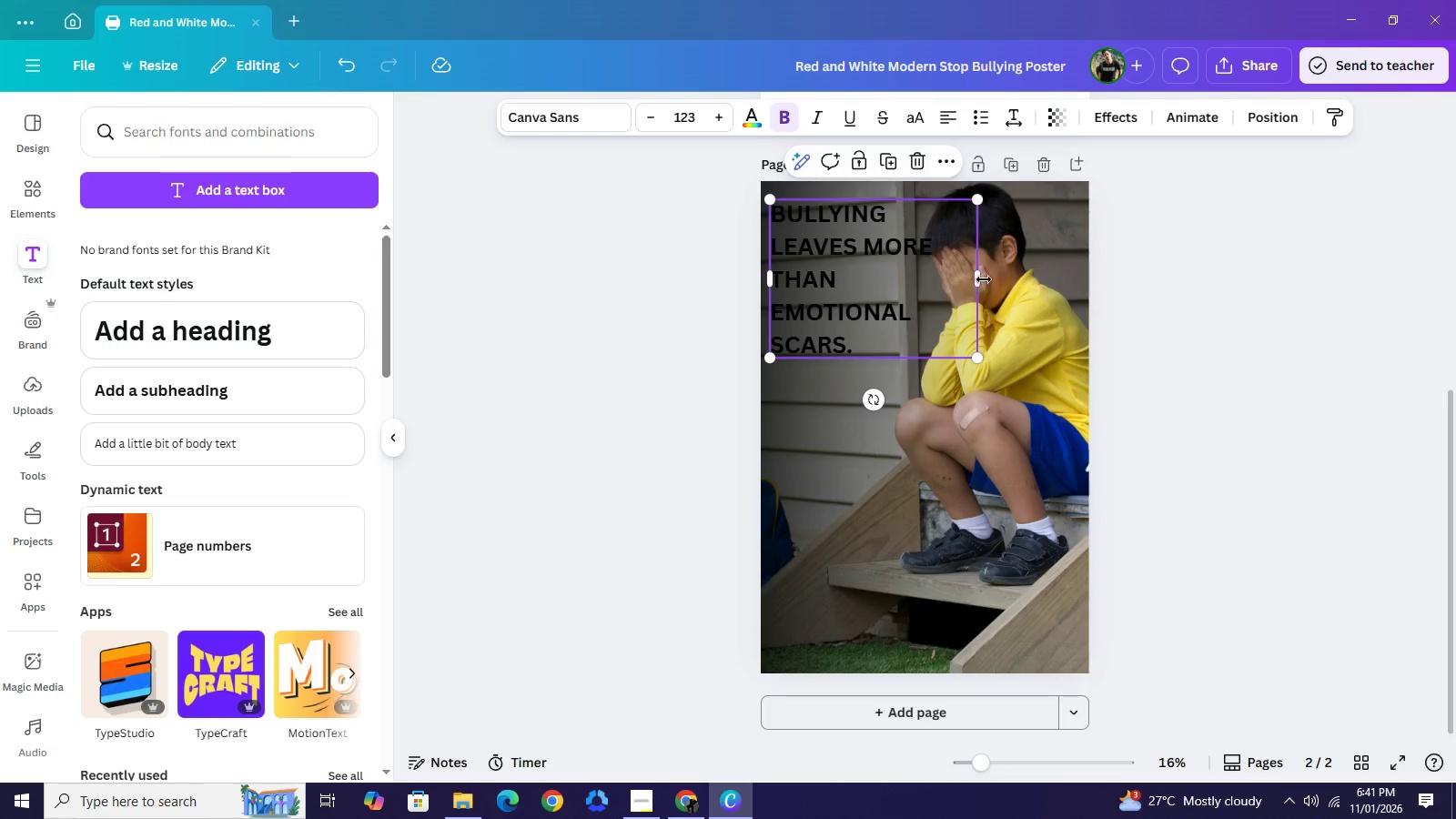 
left_click_drag(start_coordinate=[976, 277], to_coordinate=[983, 279])
 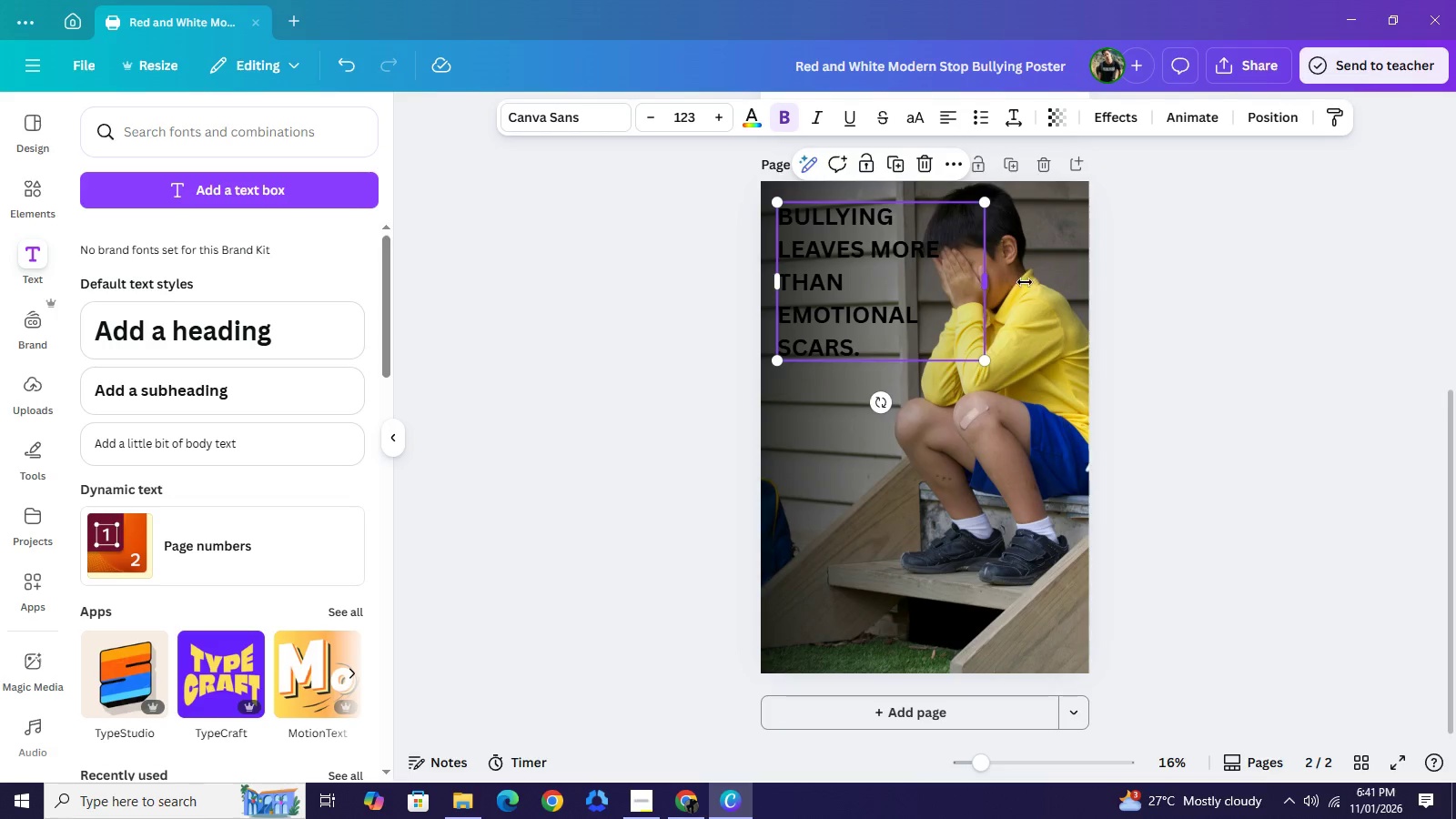 
left_click_drag(start_coordinate=[986, 279], to_coordinate=[1014, 284])
 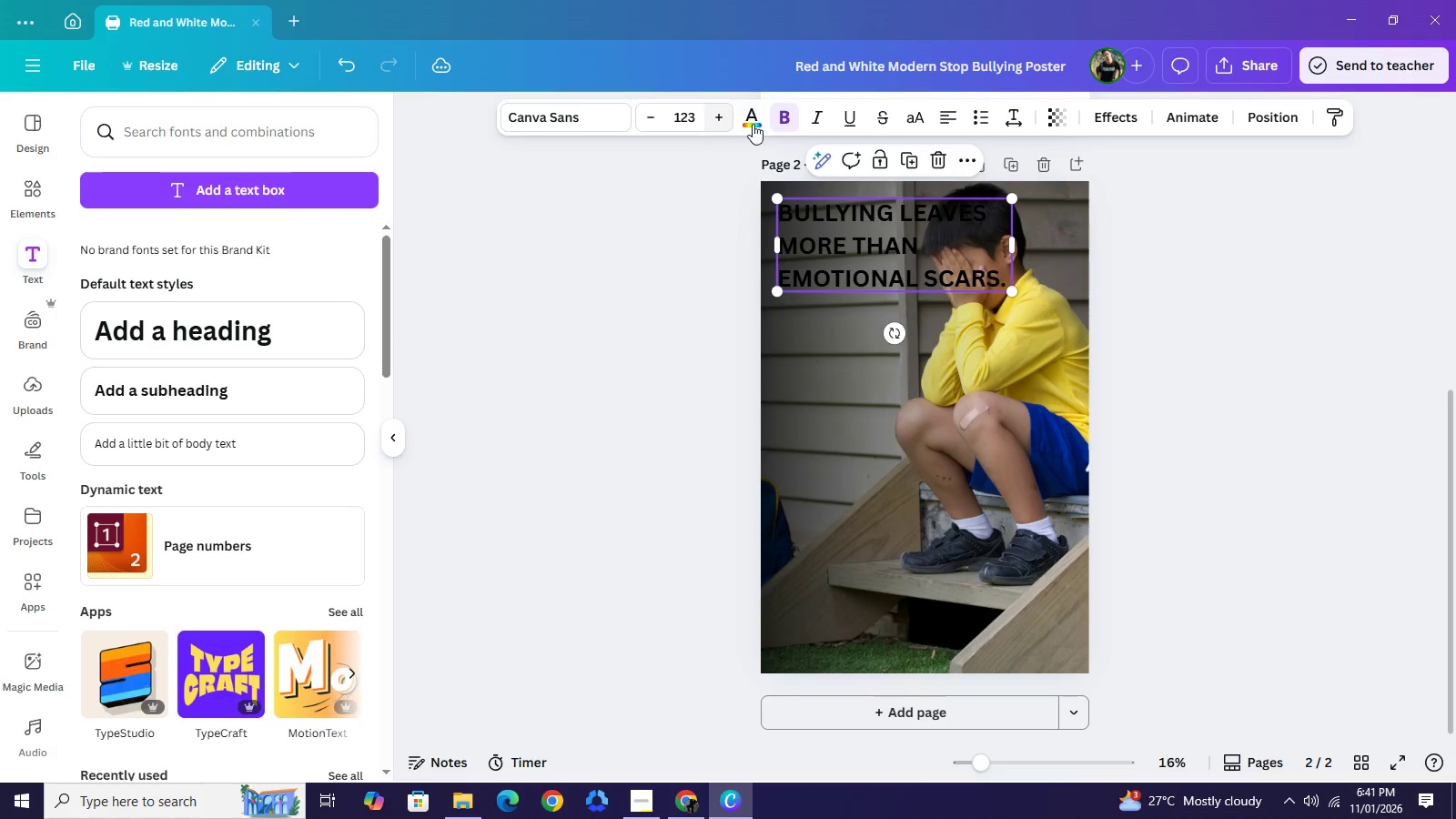 
left_click([753, 124])
 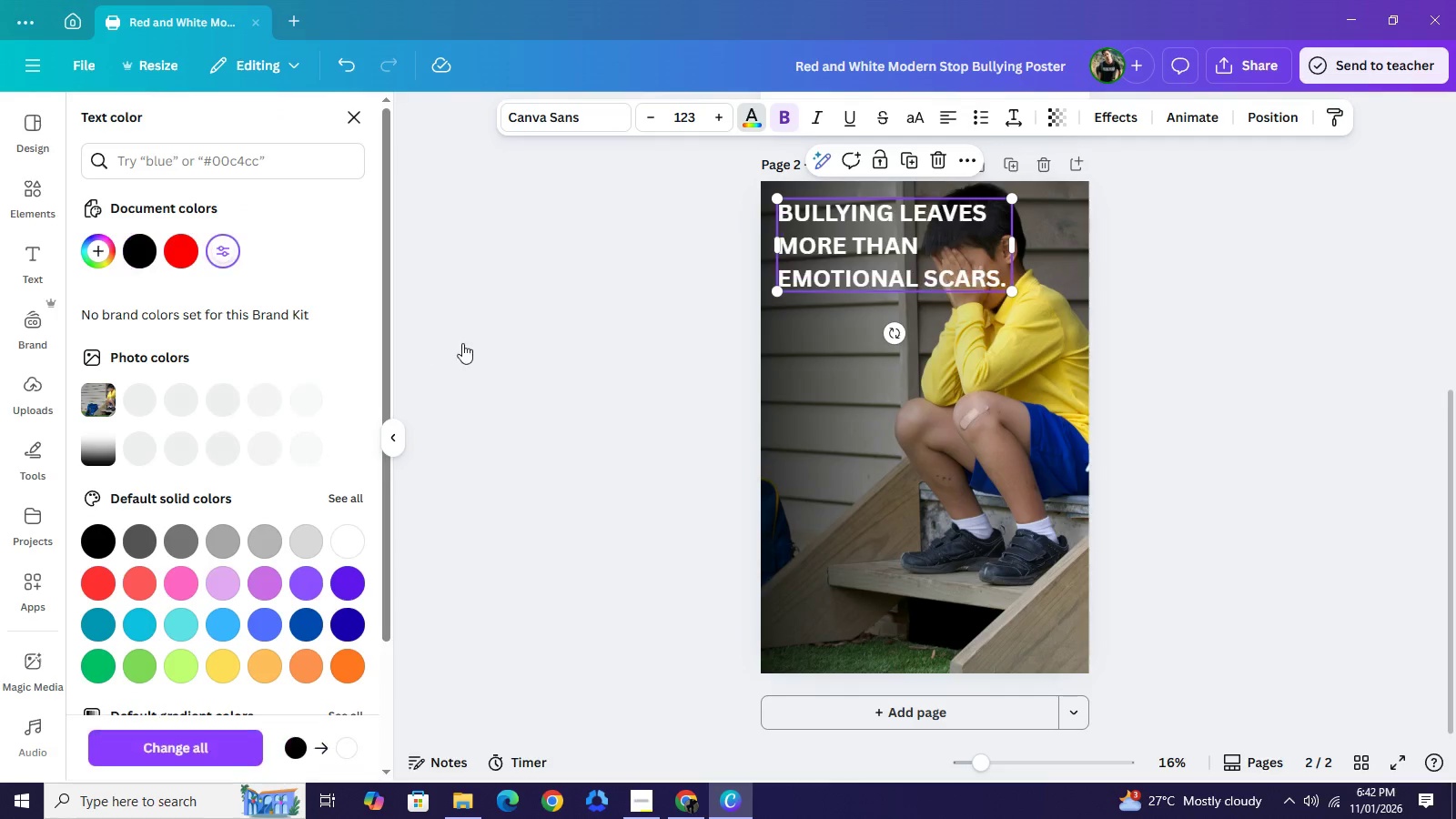 
left_click([498, 343])
 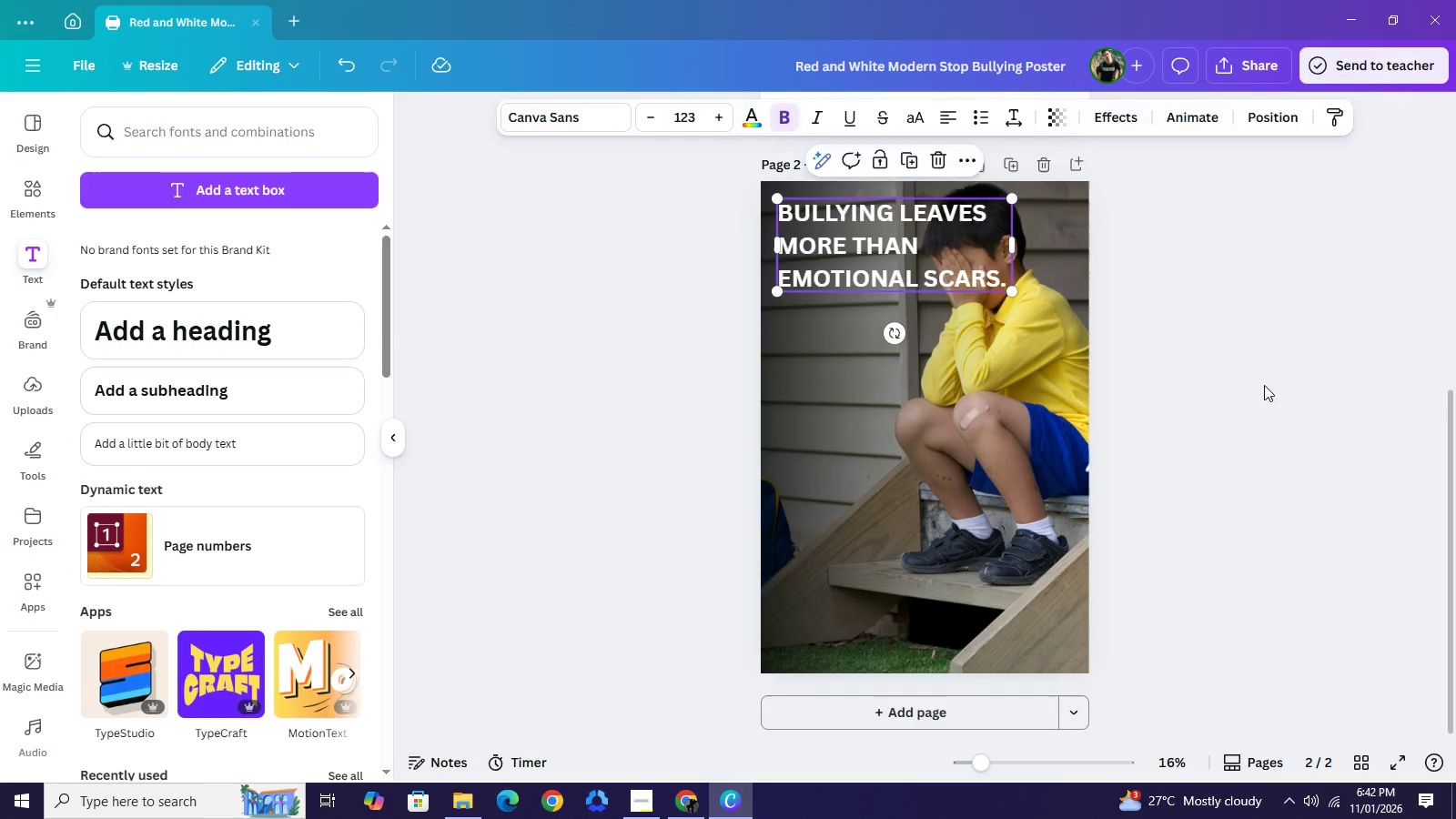 
left_click([1264, 385])
 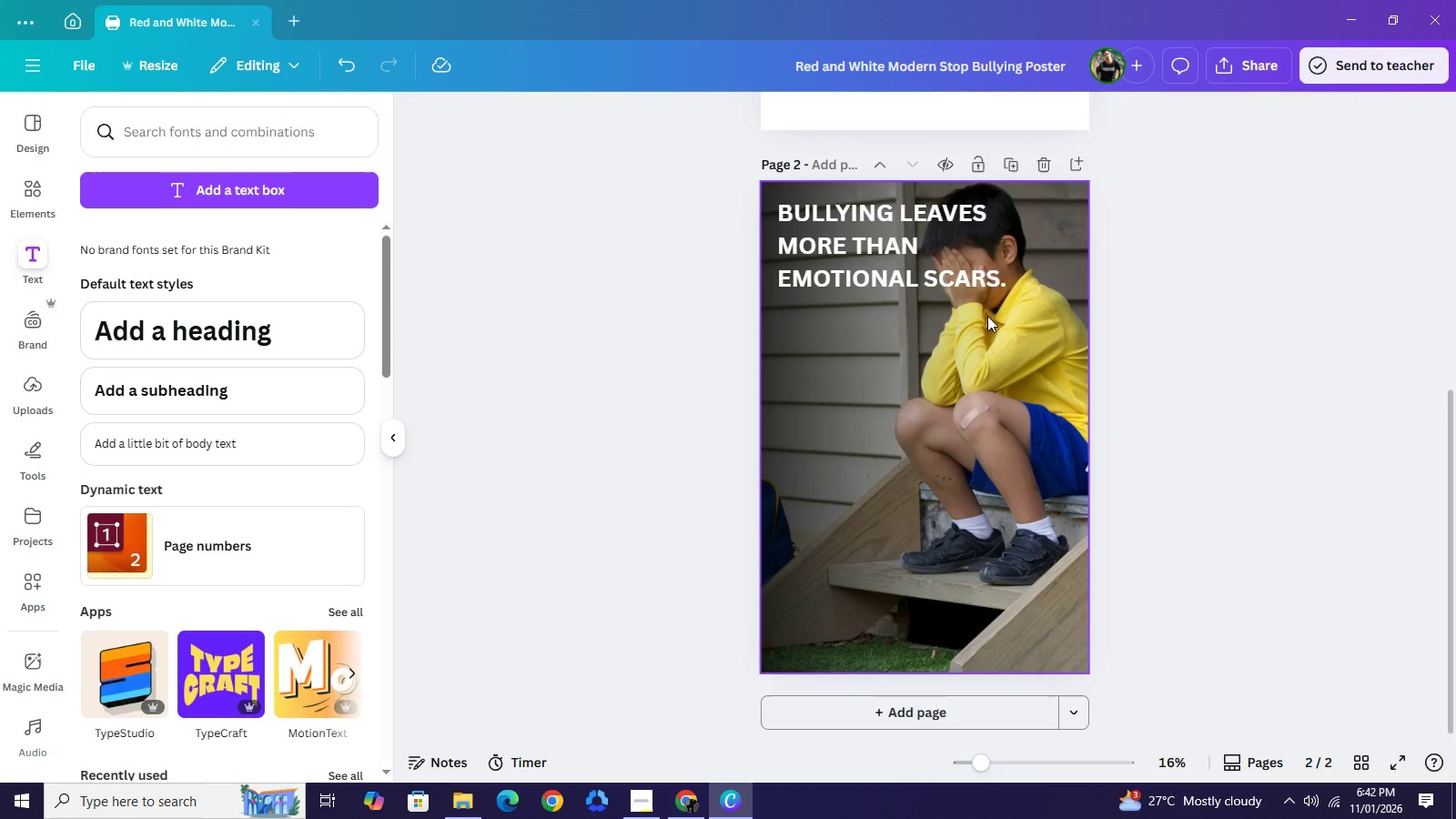 
left_click([925, 251])
 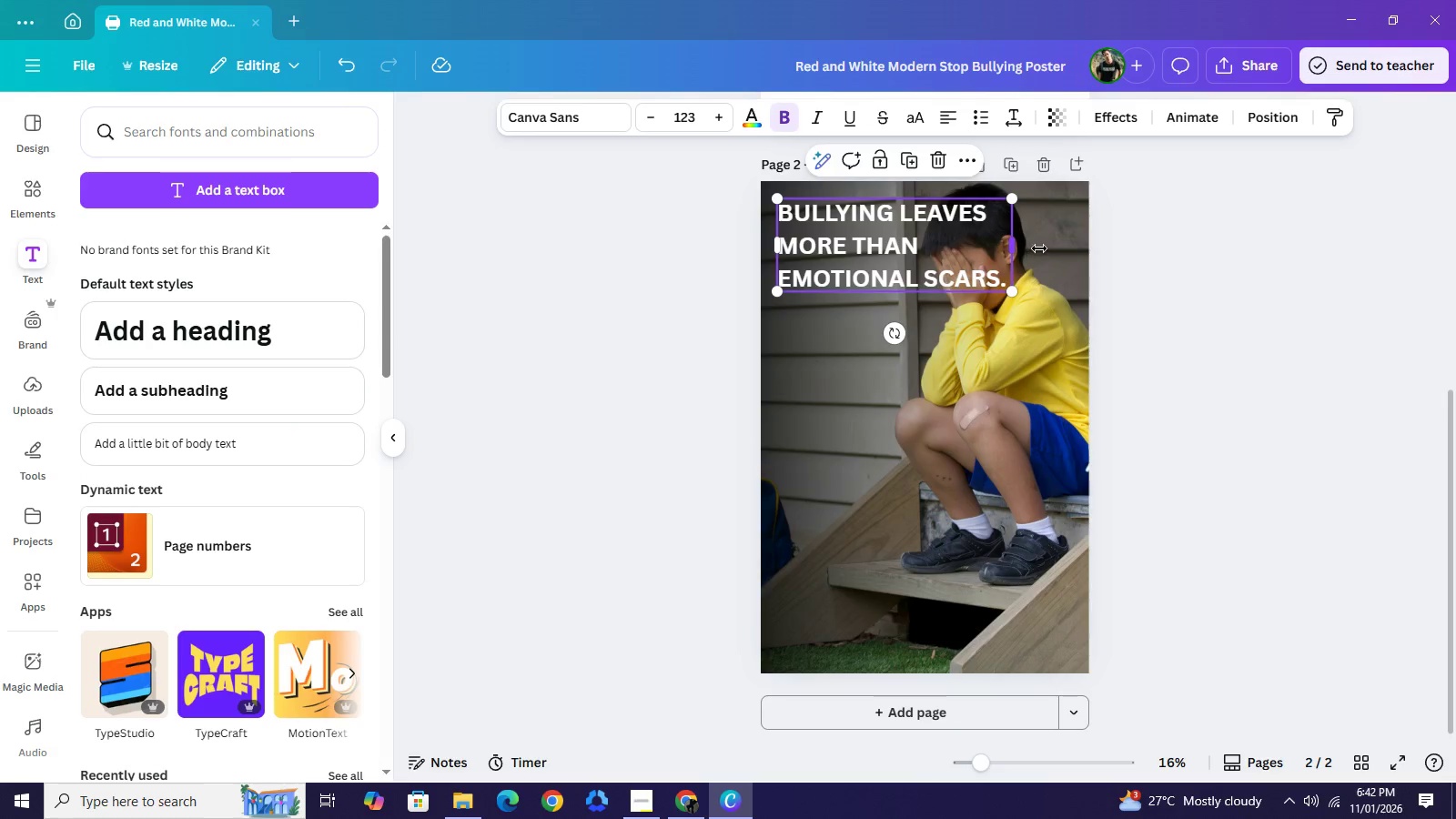 
left_click_drag(start_coordinate=[1015, 251], to_coordinate=[1079, 252])
 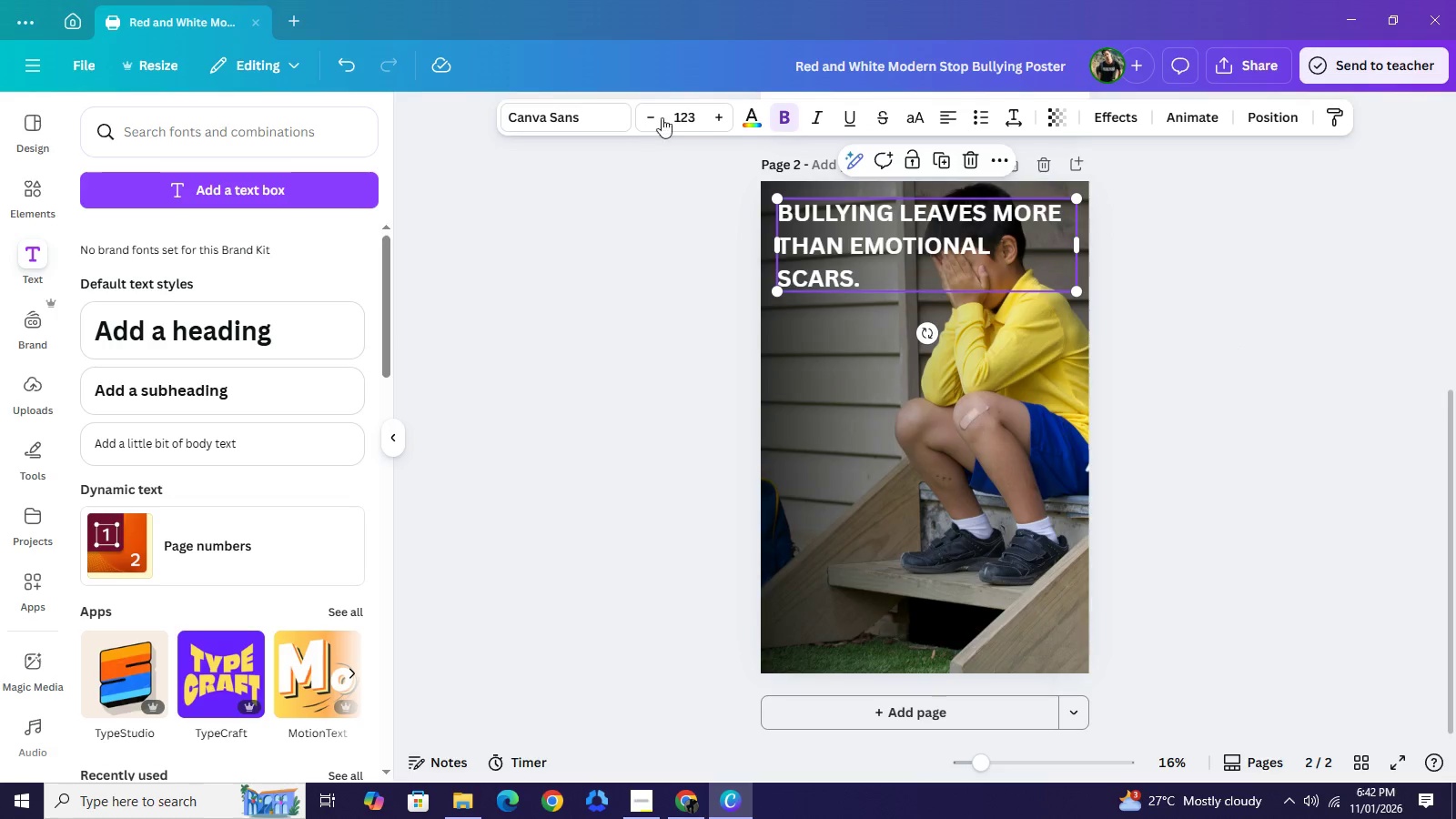 
wait(6.12)
 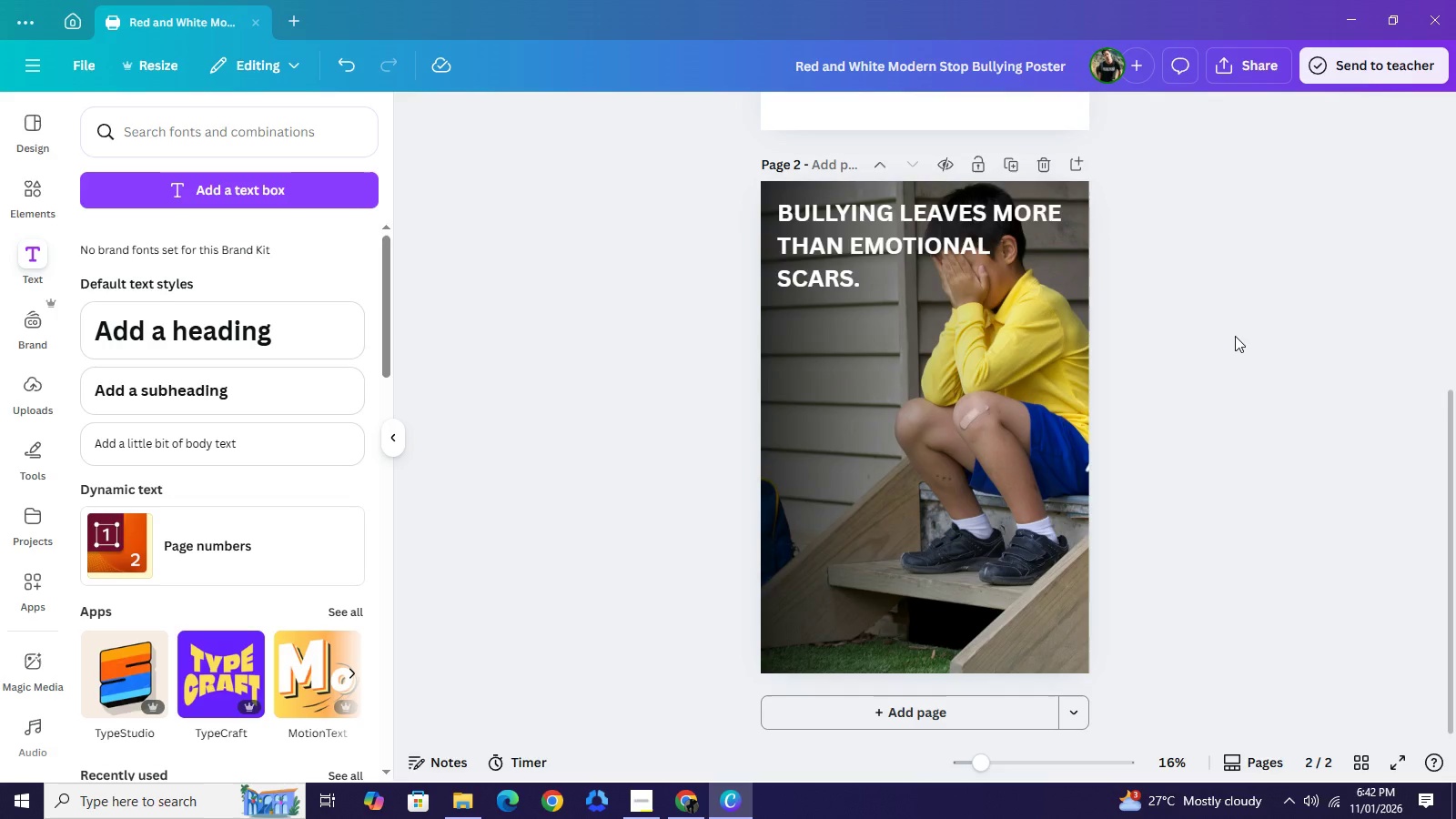 
left_click([795, 113])
 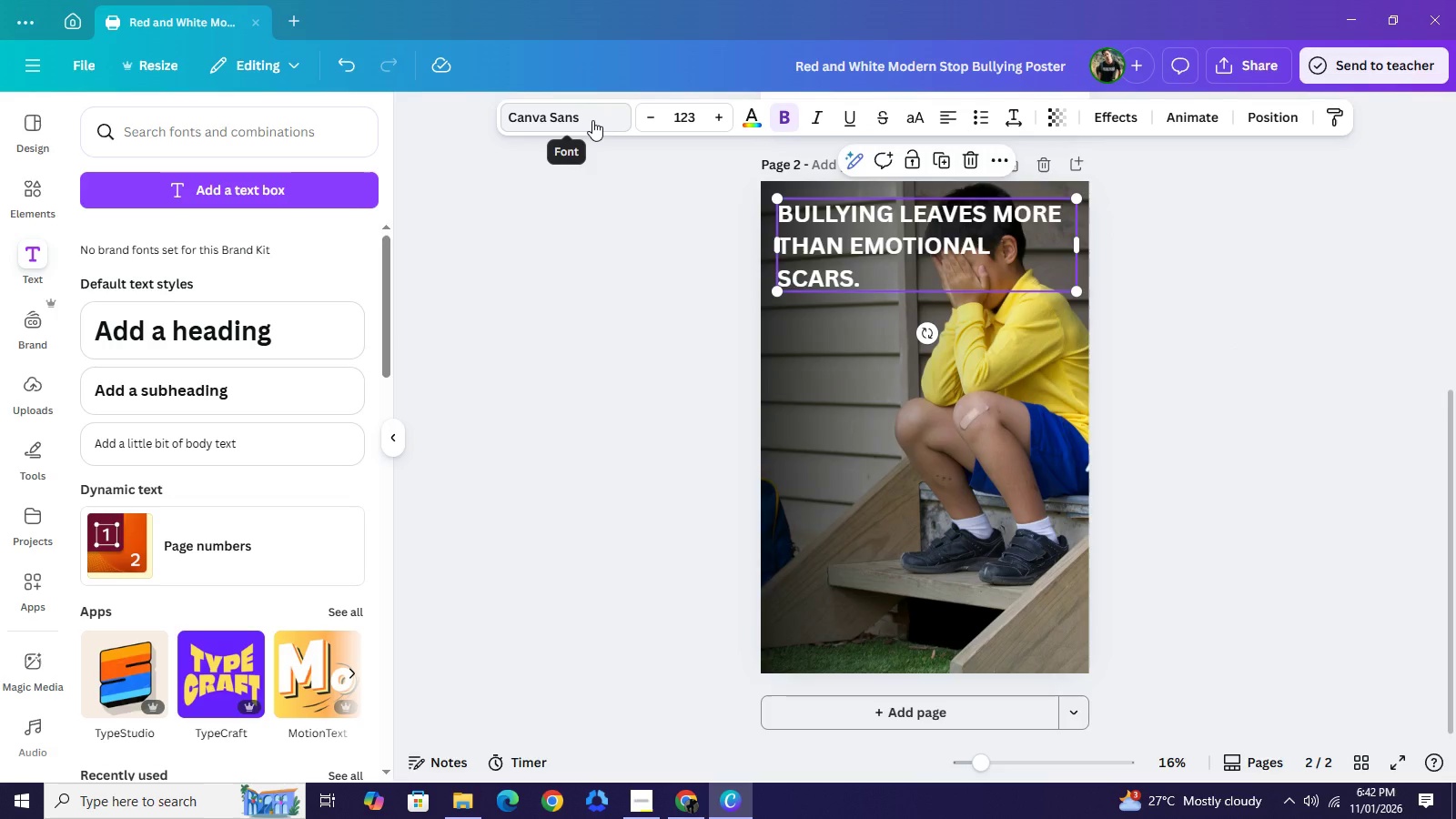 
left_click([592, 120])
 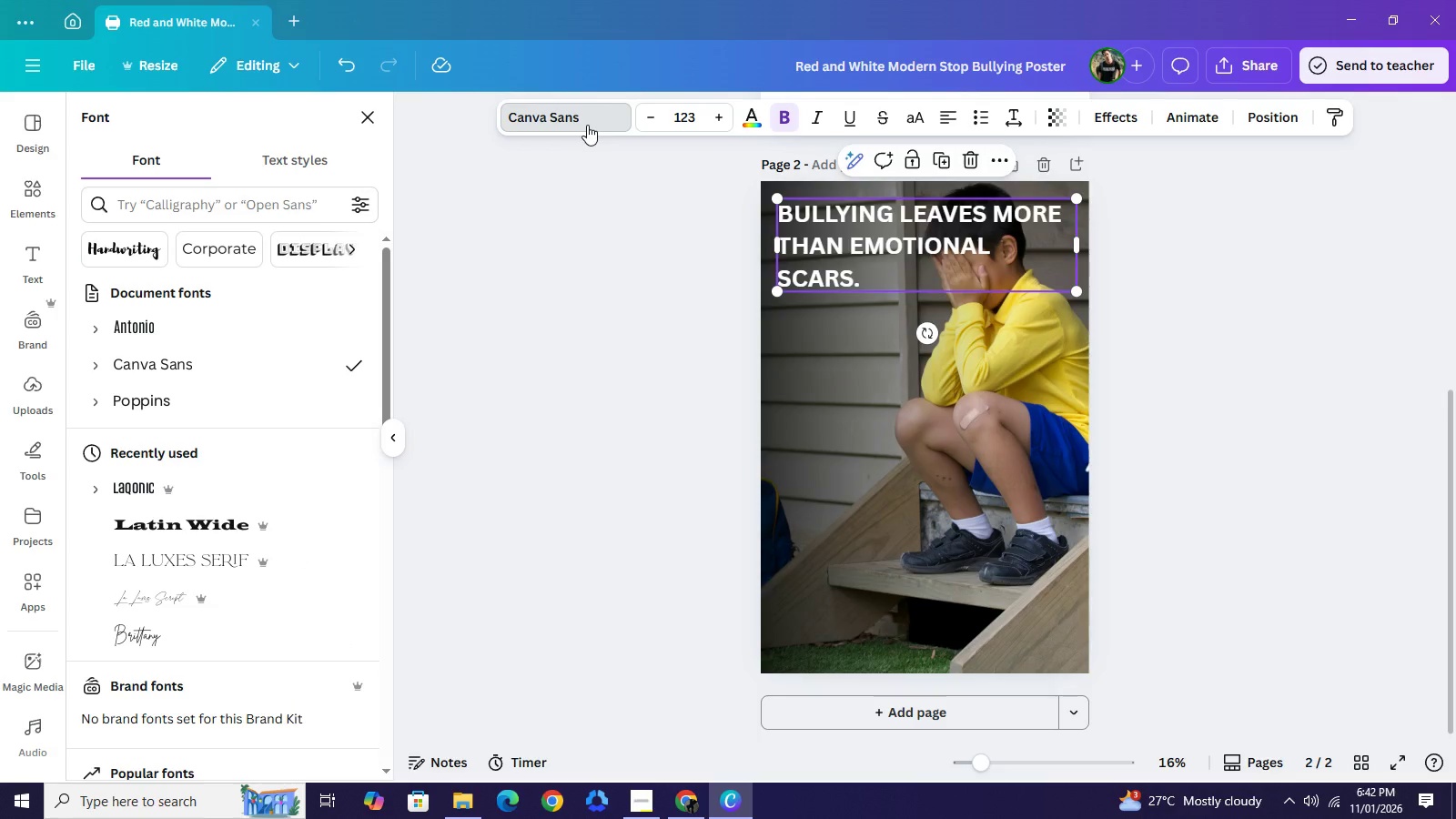 
wait(7.84)
 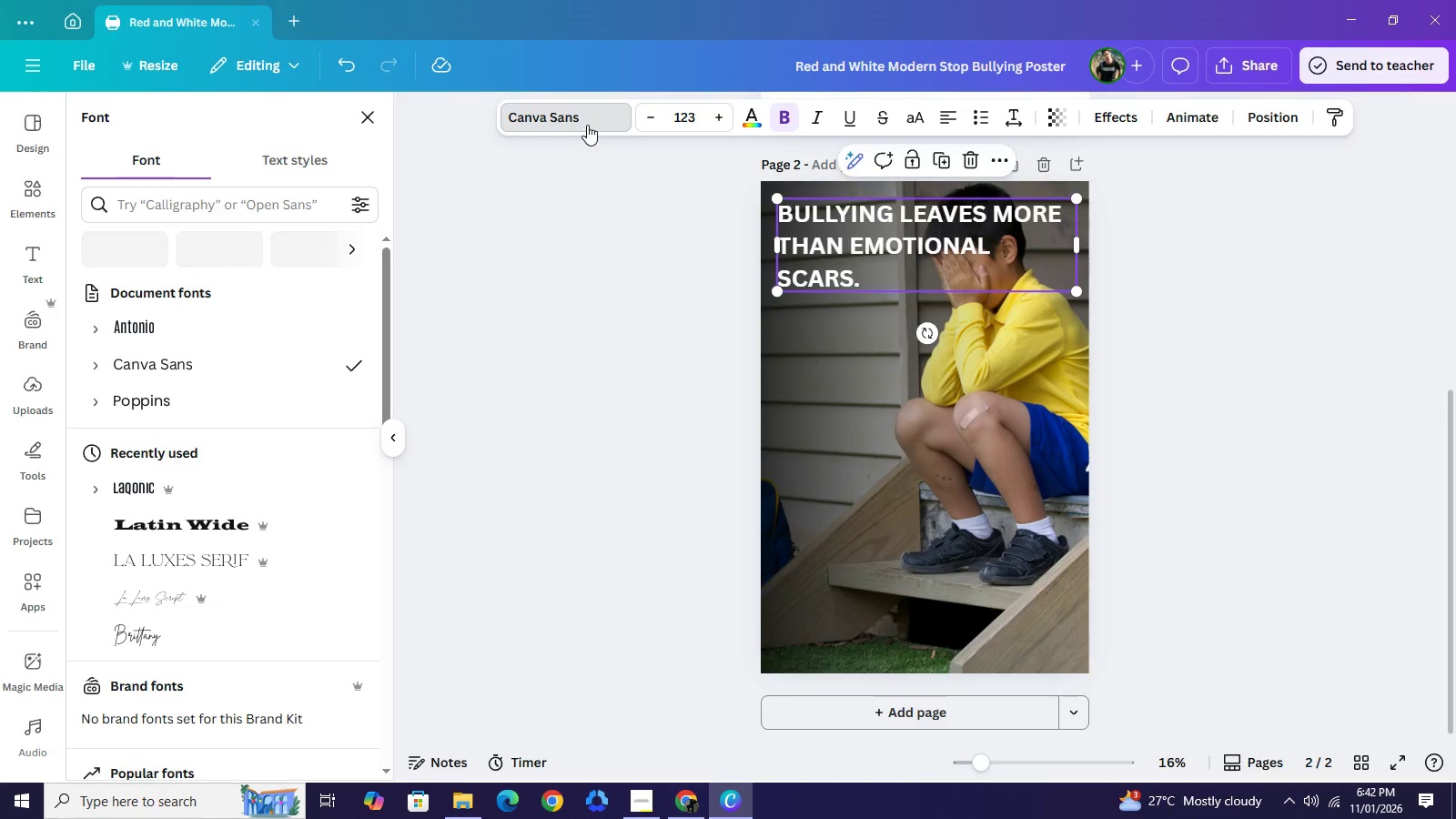 
left_click([186, 206])
 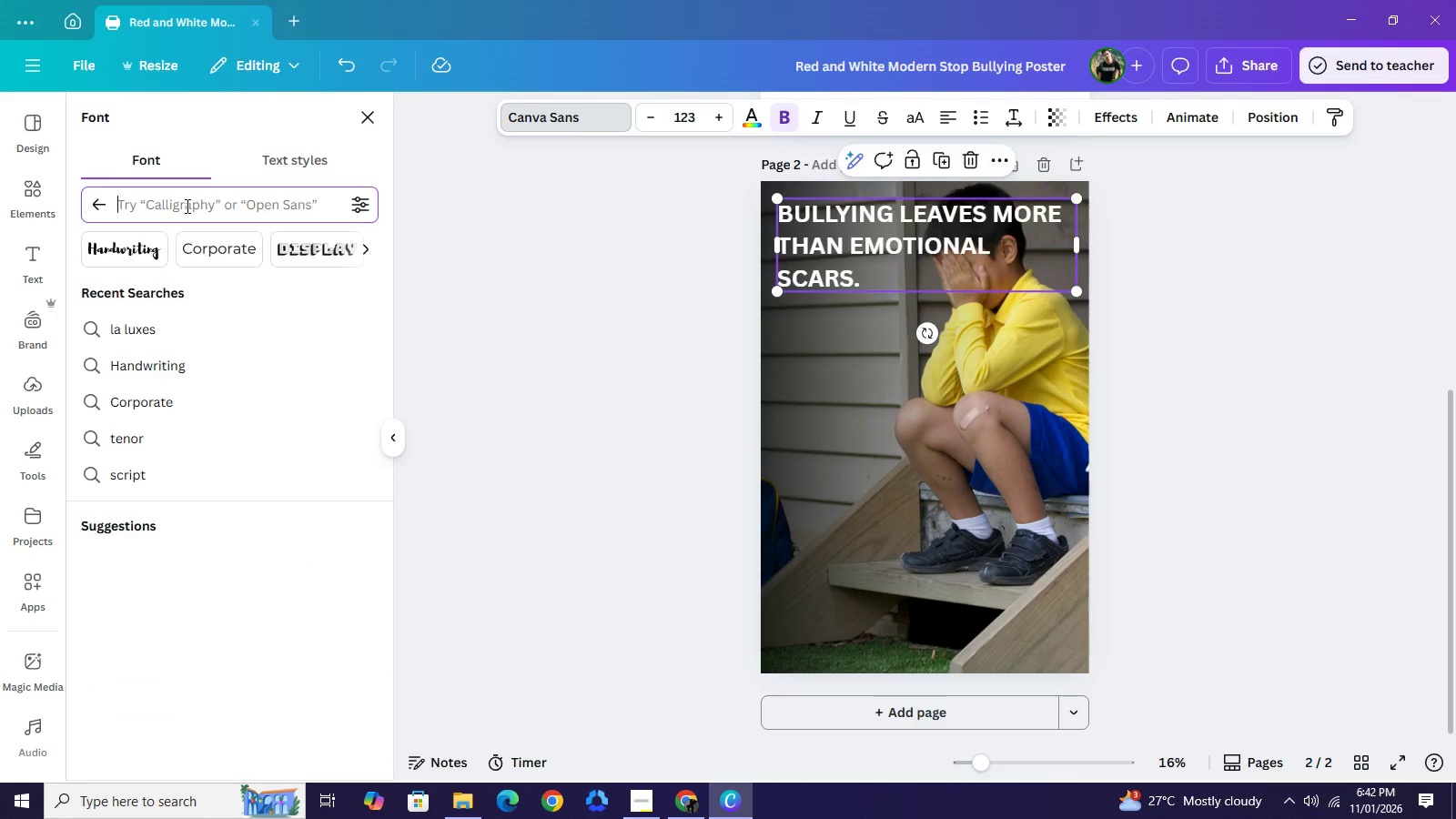 
type(BOLD)
 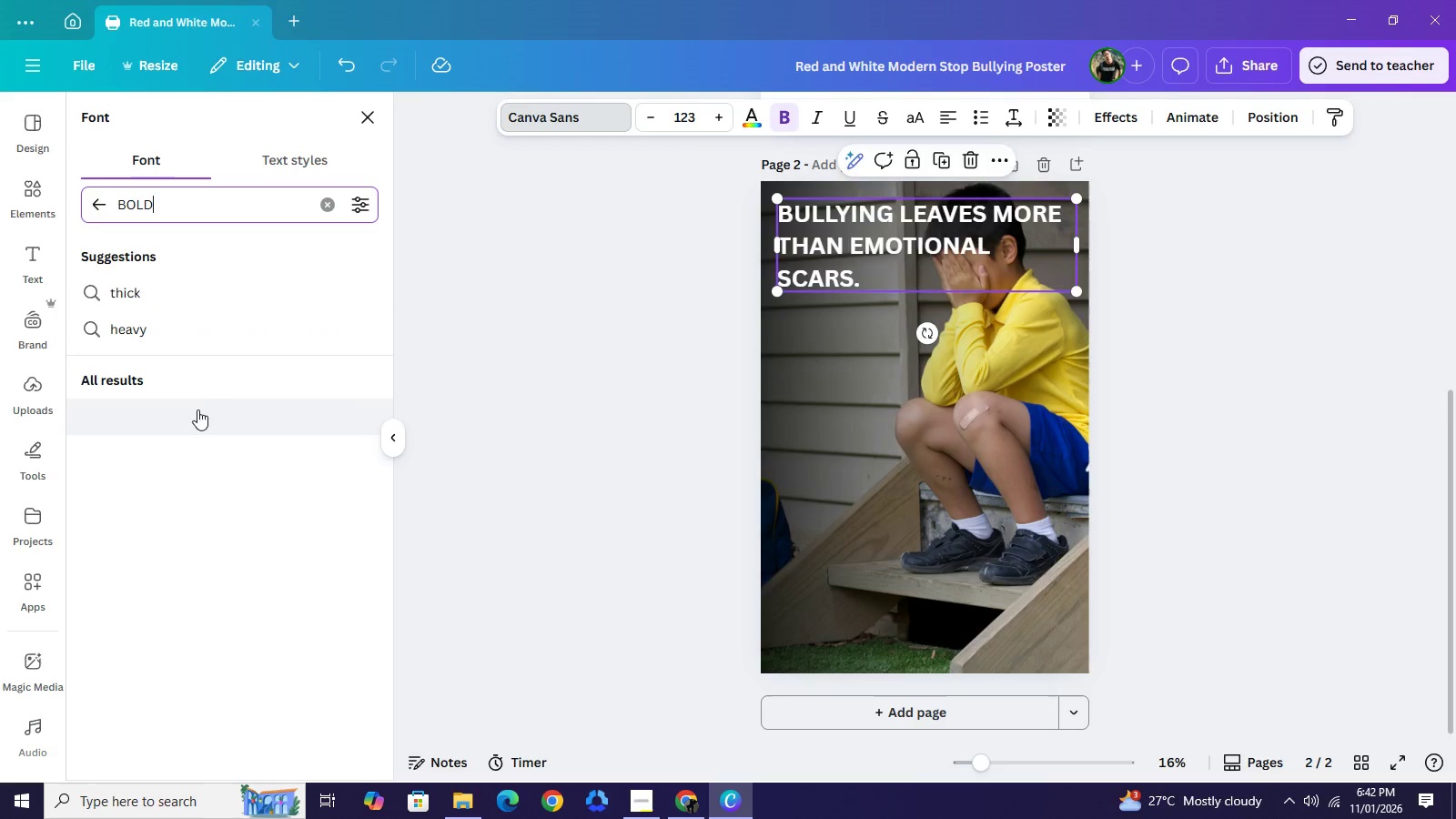 
left_click([157, 287])
 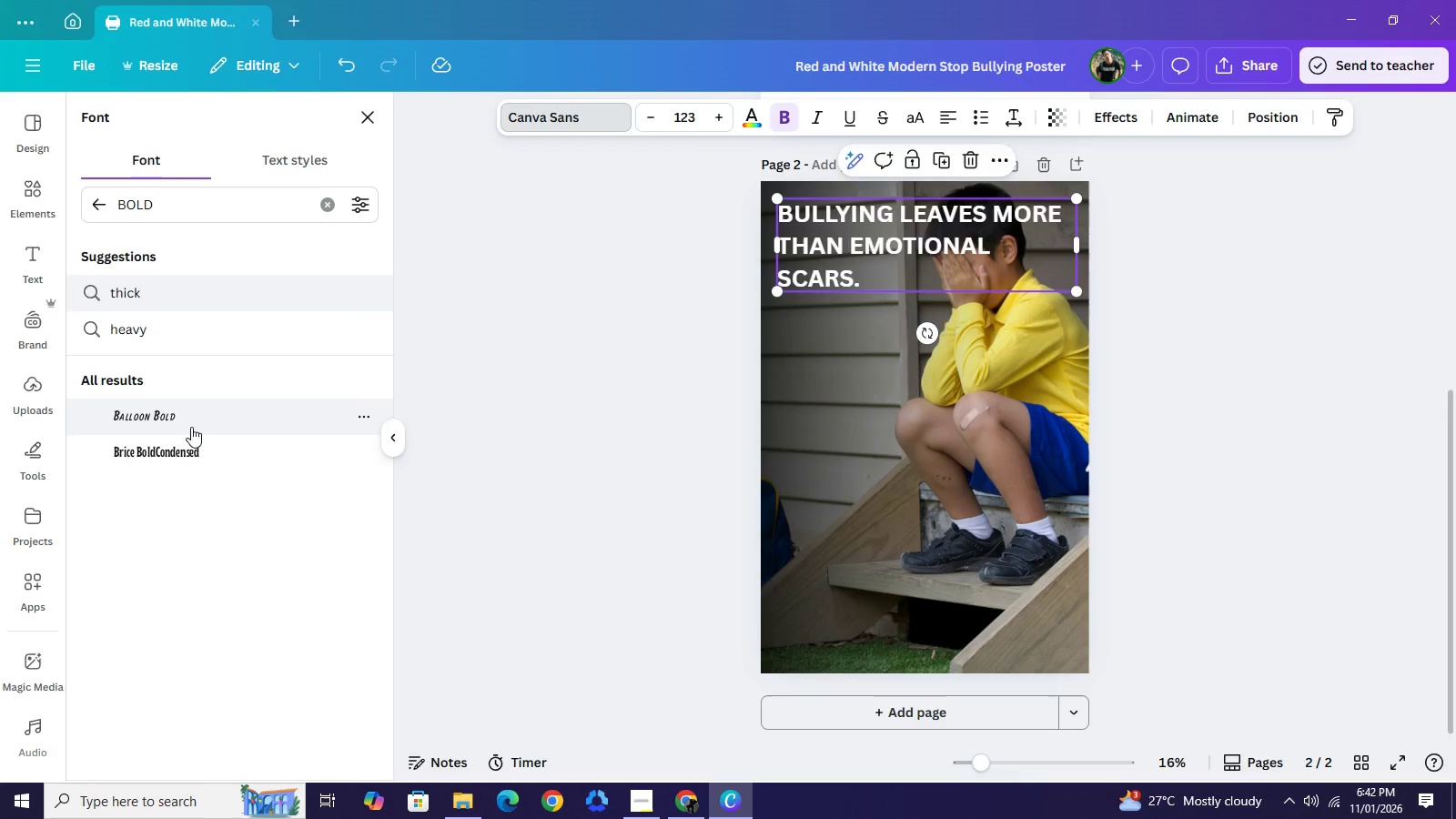 
left_click([197, 450])
 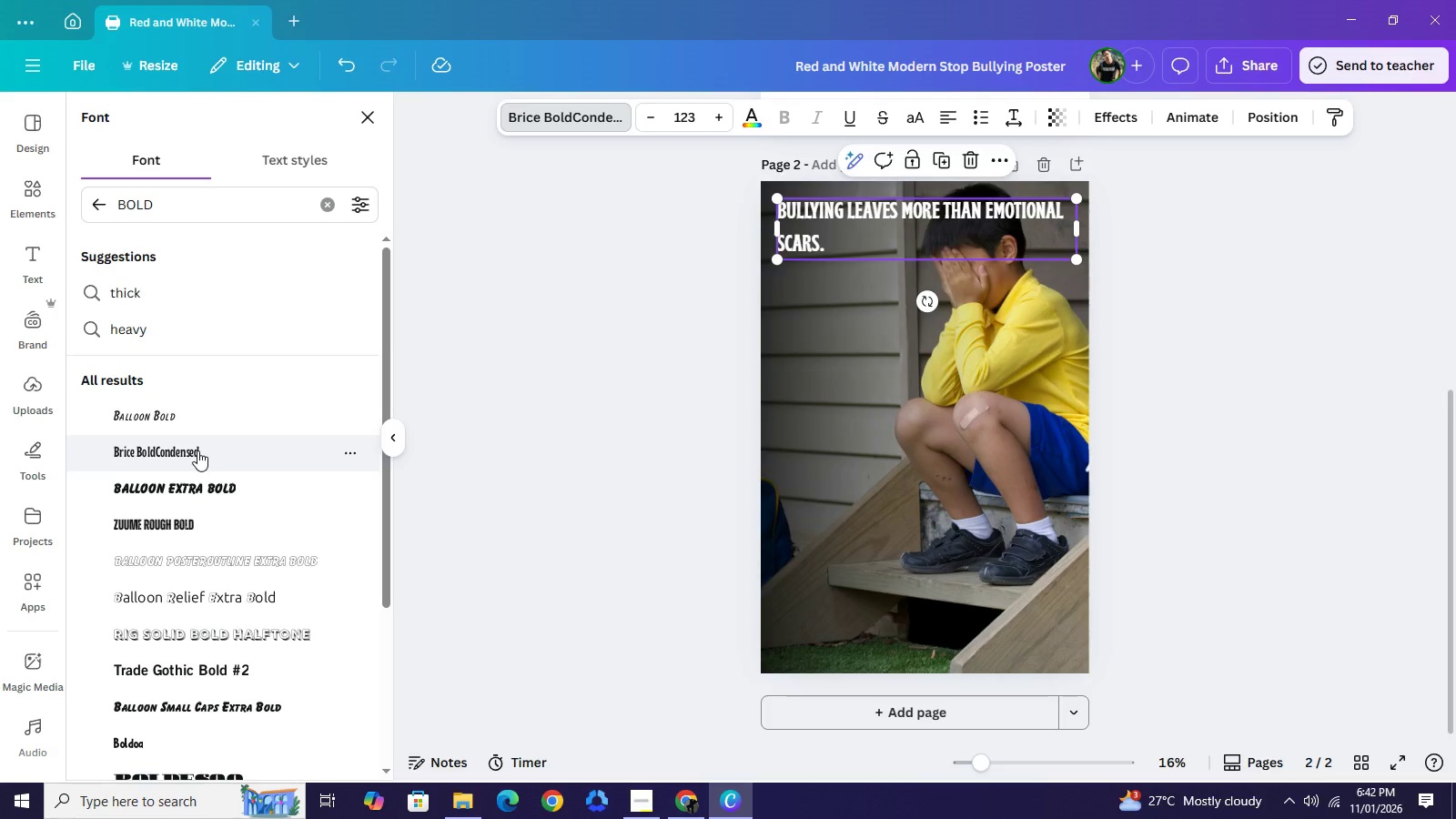 
wait(6.51)
 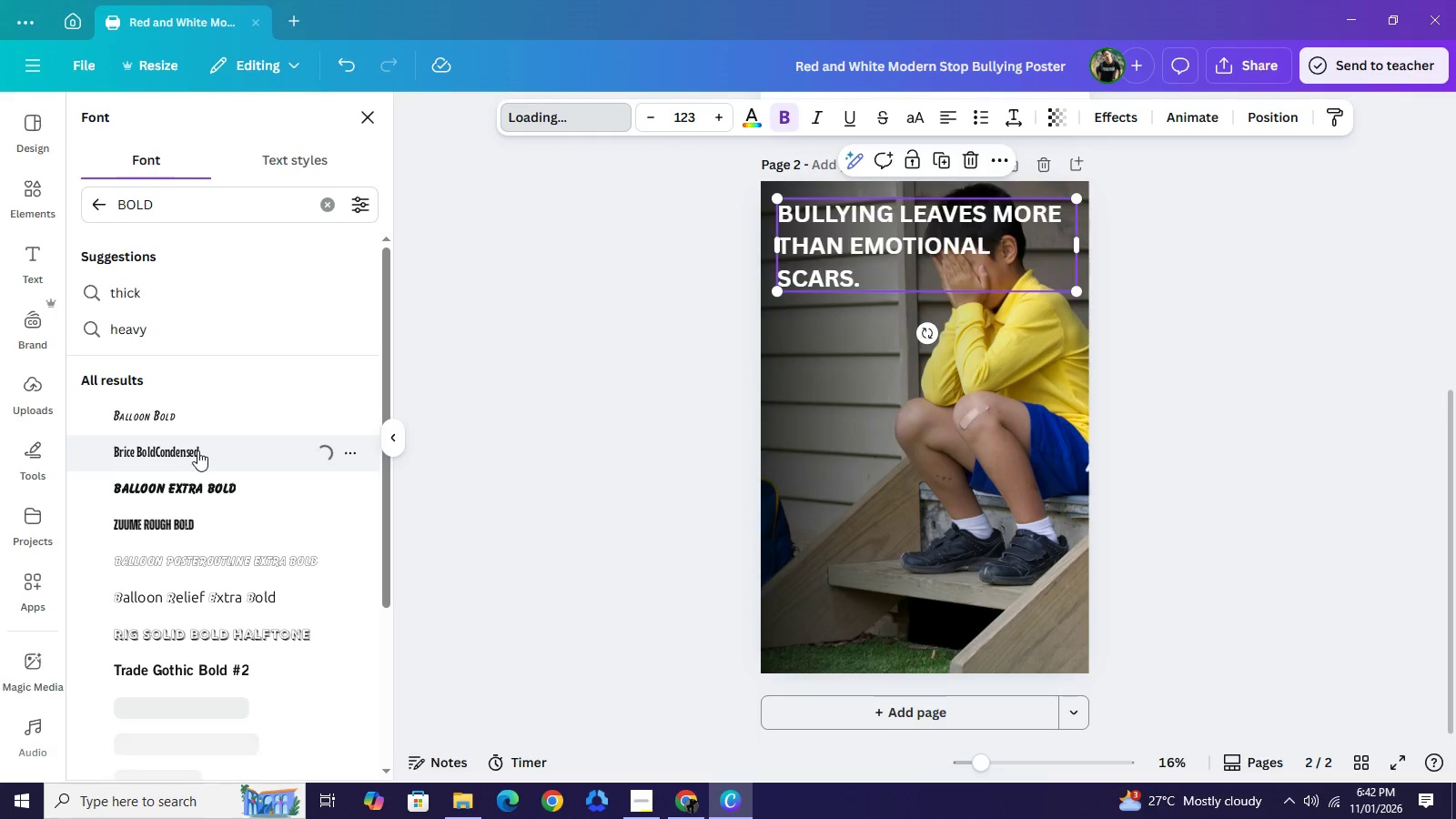 
scroll: coordinate [201, 581], scroll_direction: down, amount: 2.0
 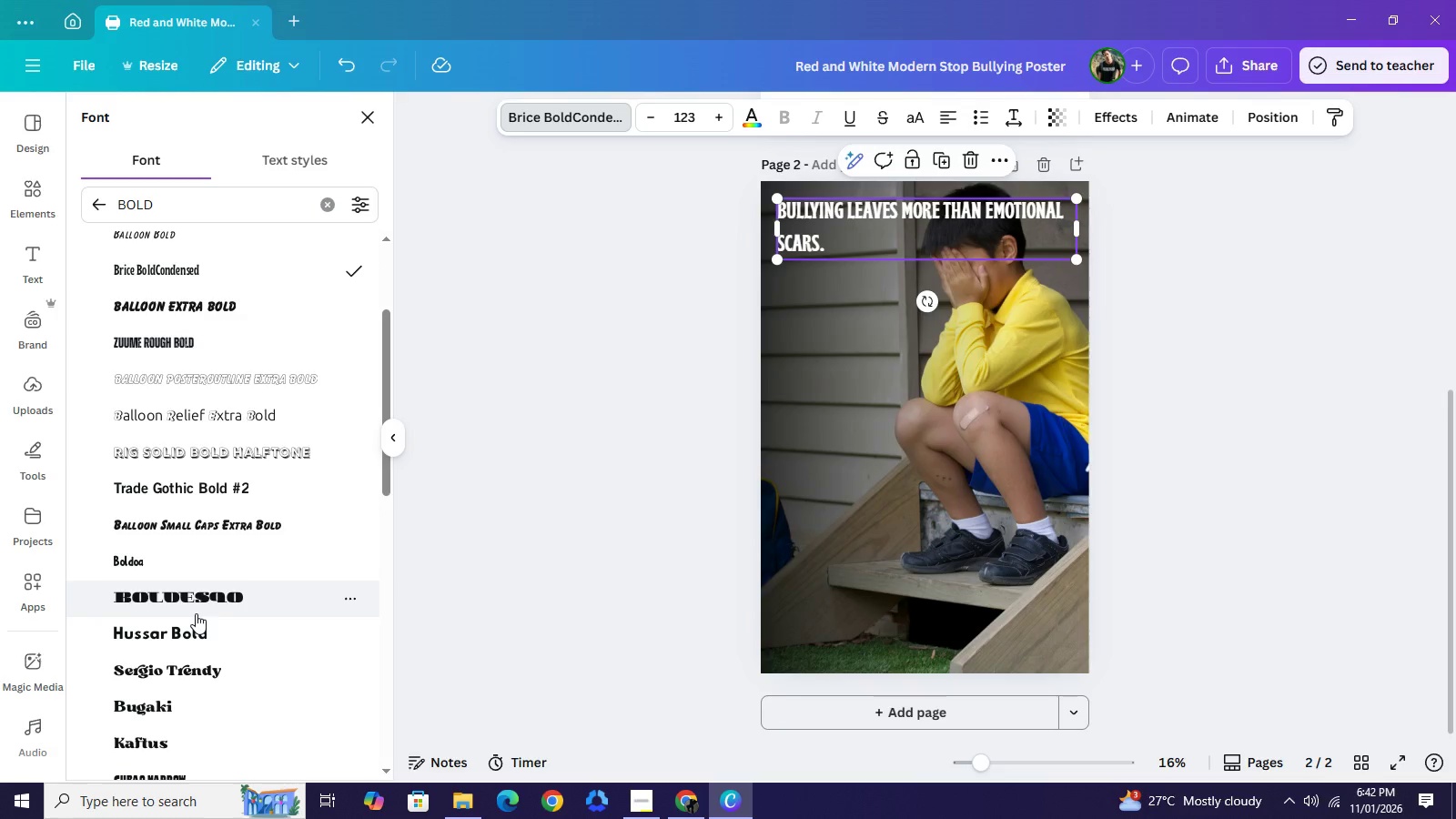 
mouse_move([209, 618])
 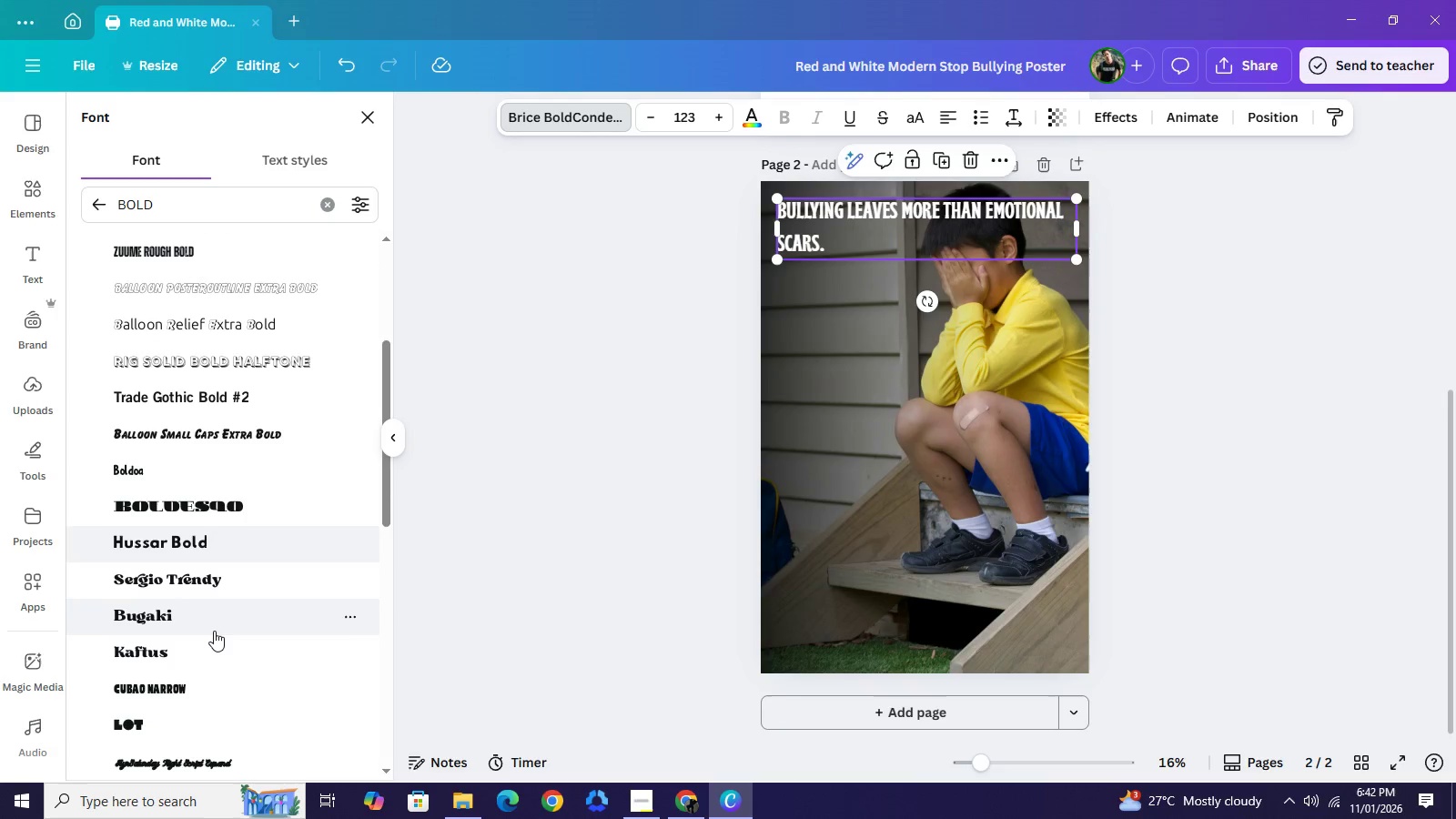 
scroll: coordinate [200, 620], scroll_direction: down, amount: 5.0
 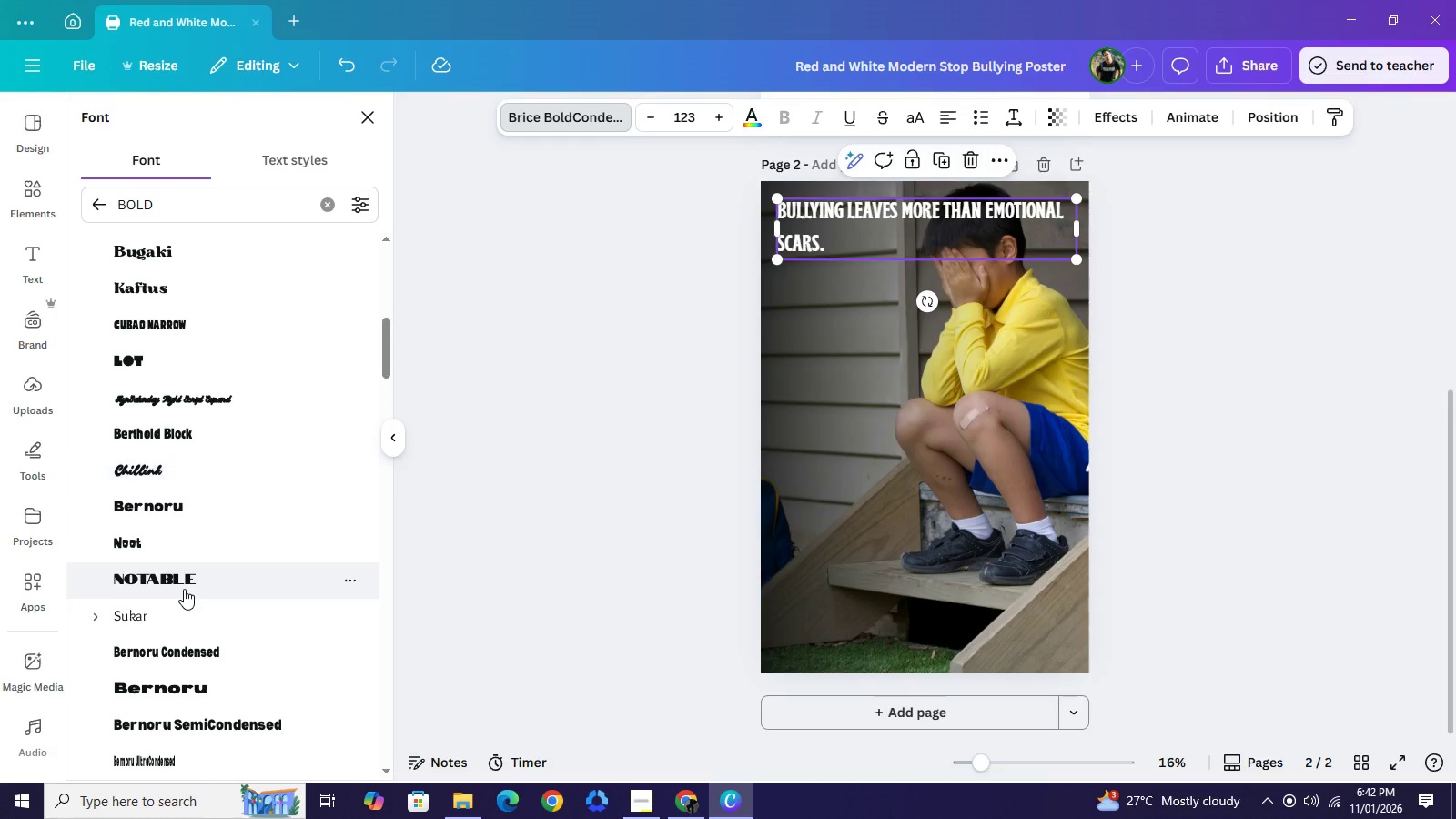 
left_click([184, 589])
 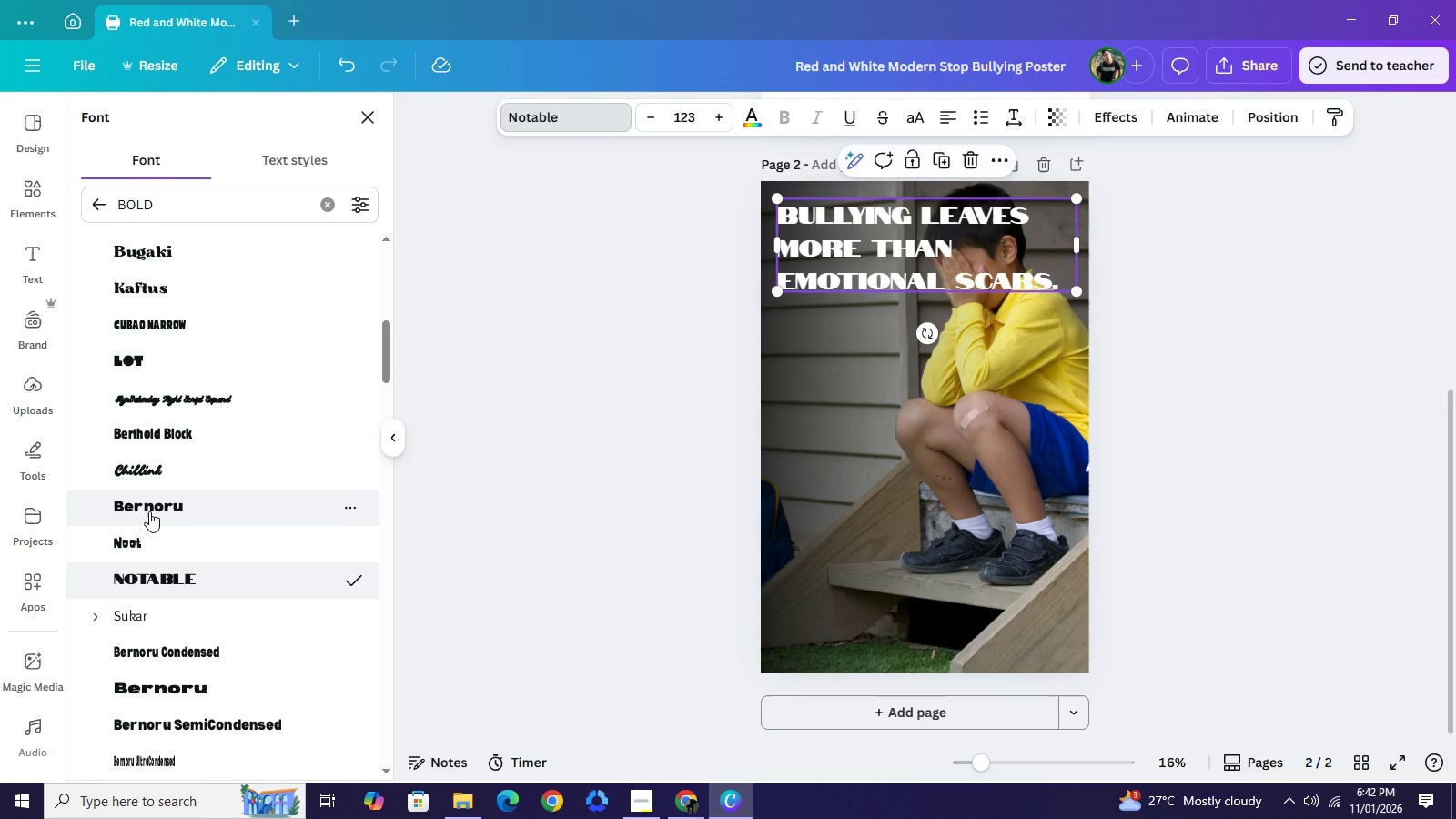 
scroll: coordinate [197, 604], scroll_direction: down, amount: 7.0
 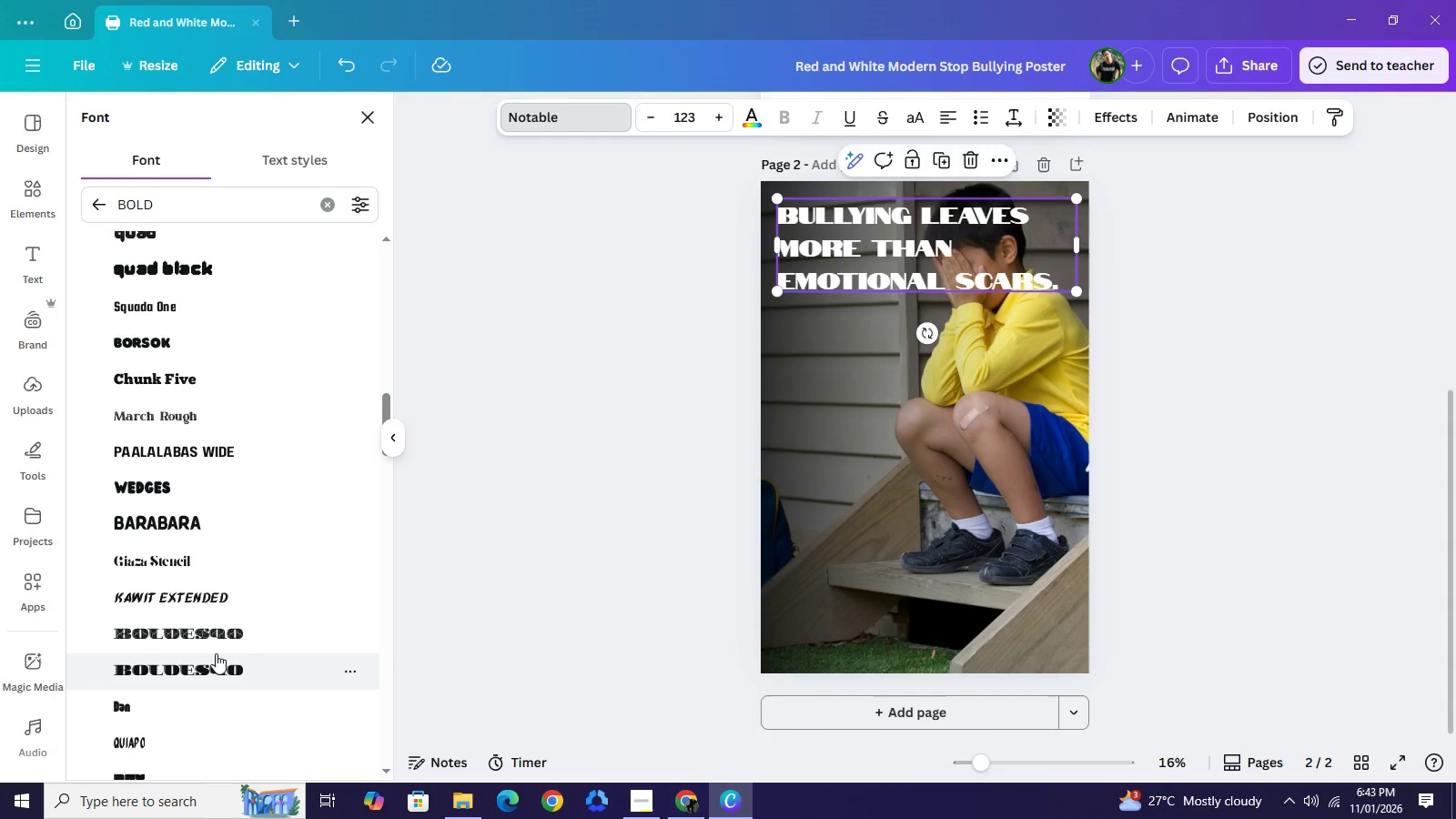 
scroll: coordinate [216, 653], scroll_direction: down, amount: 2.0
 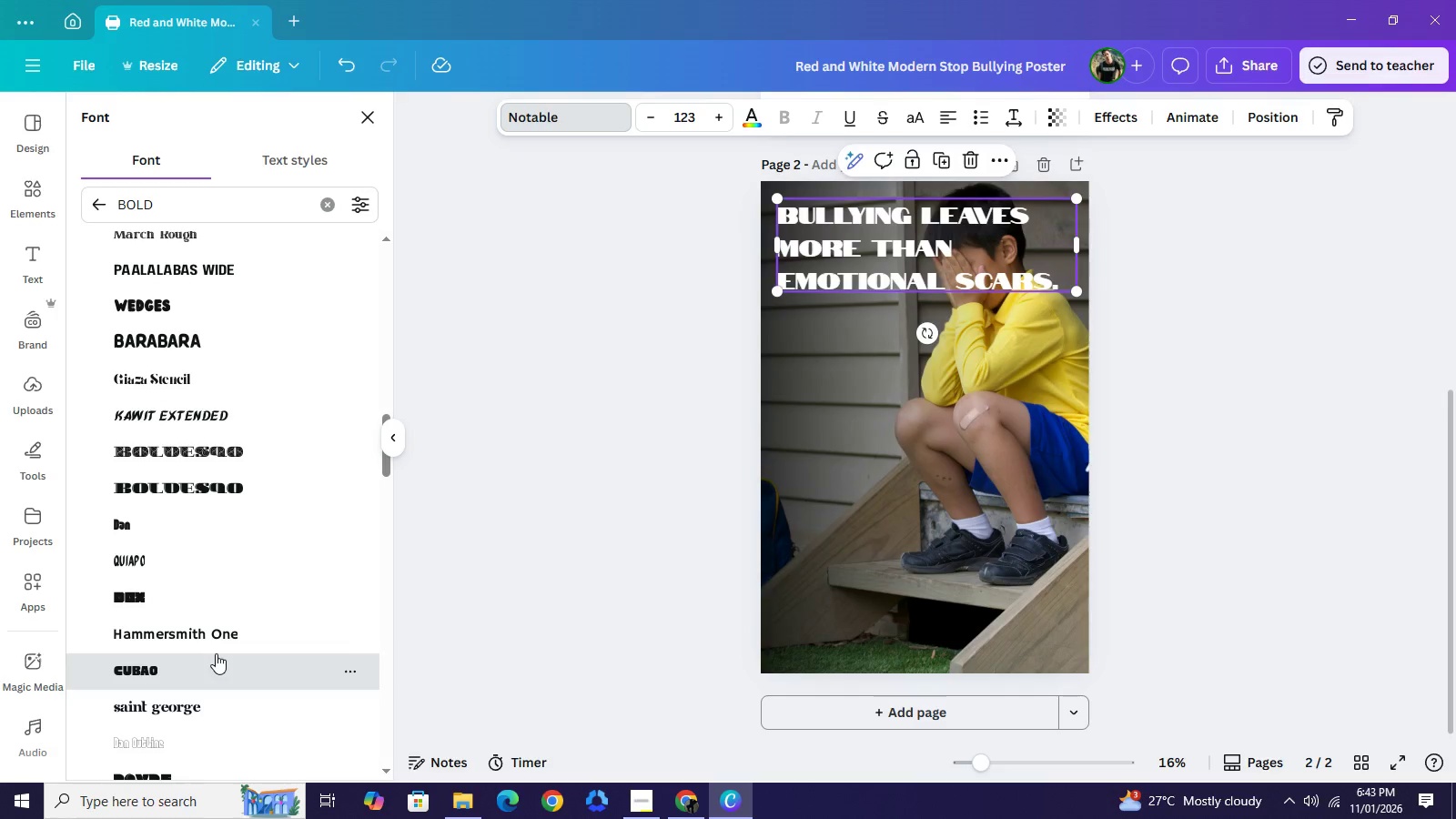 
left_click([216, 653])
 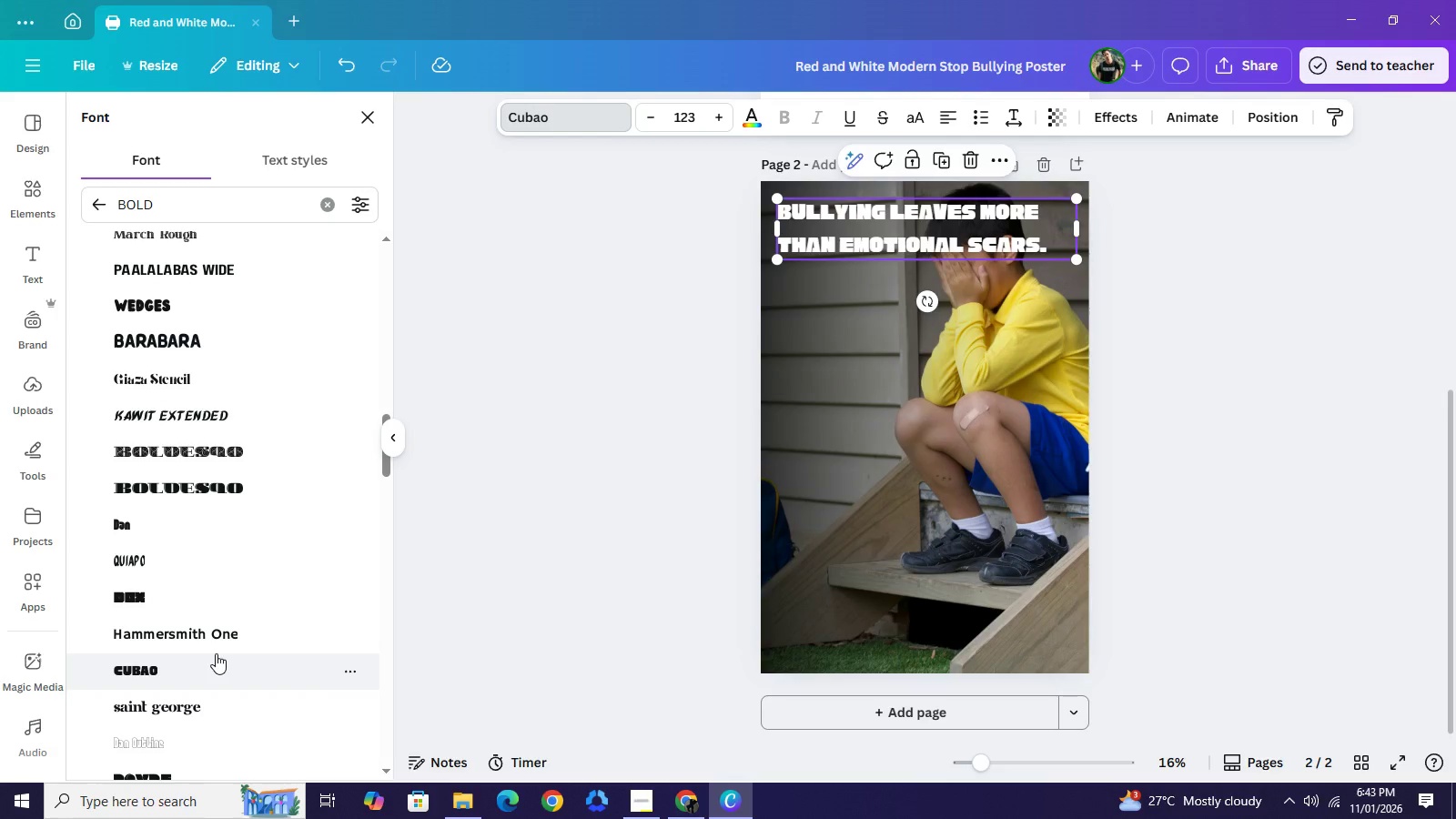 
scroll: coordinate [216, 655], scroll_direction: down, amount: 3.0
 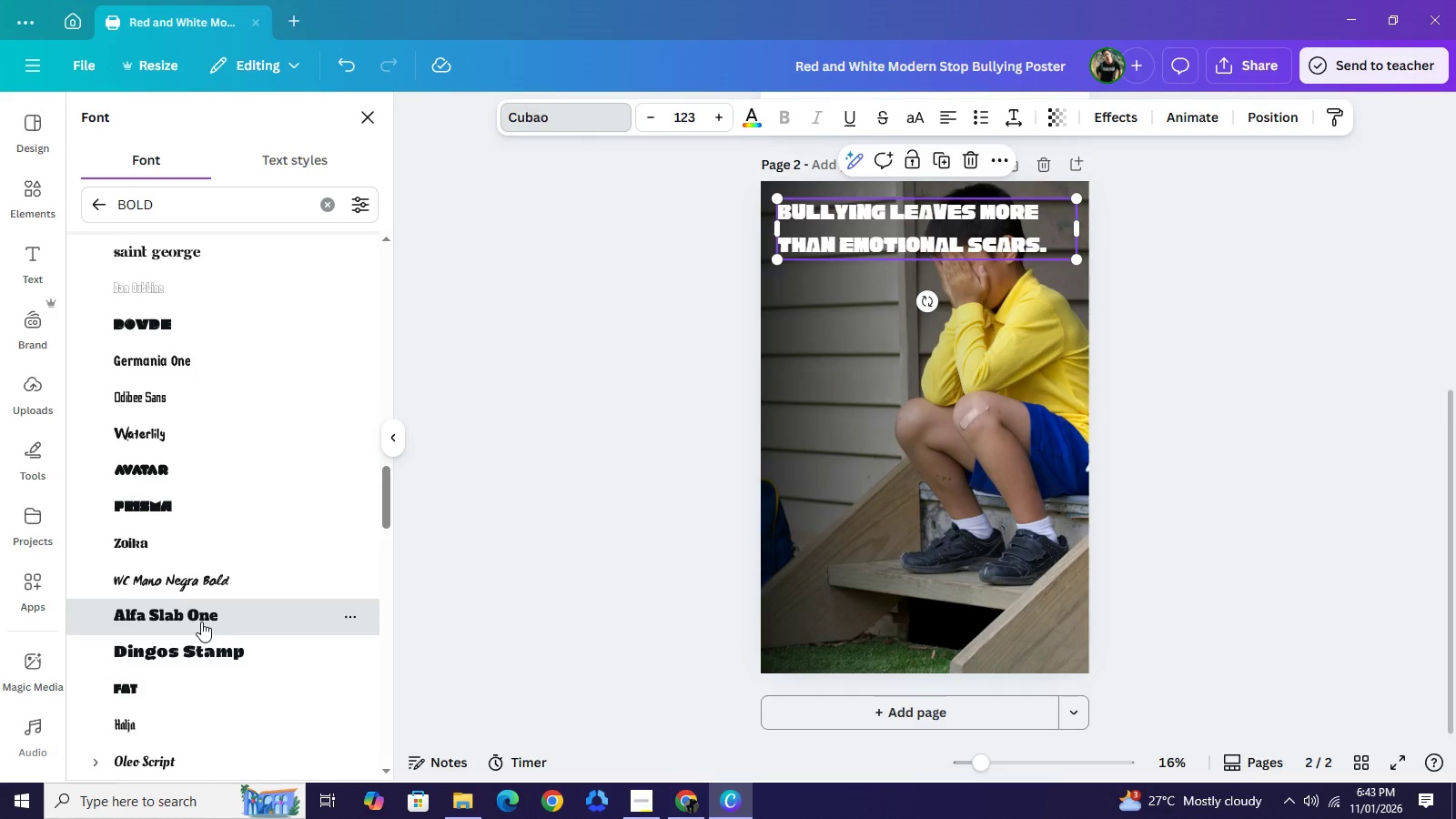 
left_click([201, 622])
 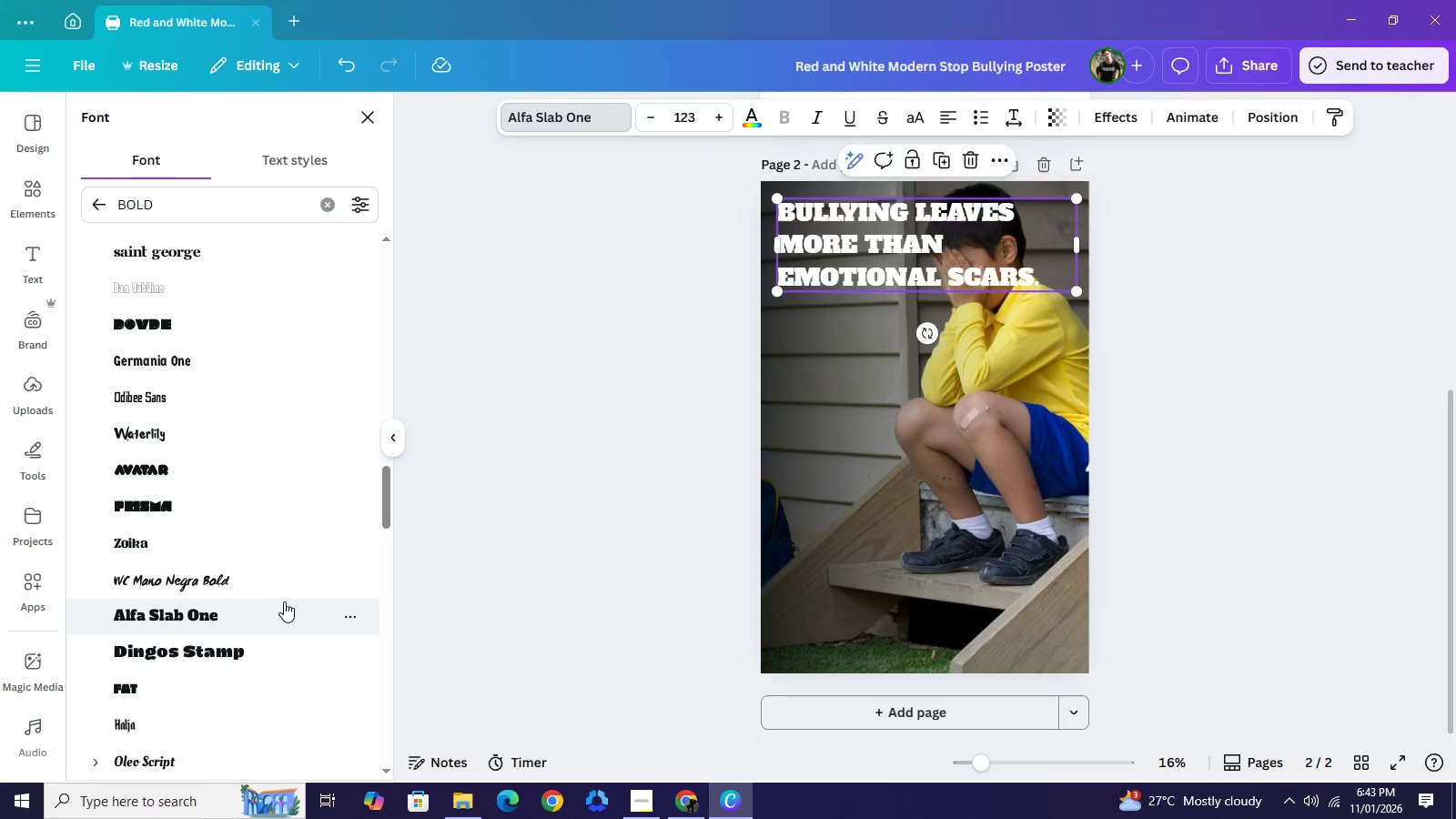 
wait(6.97)
 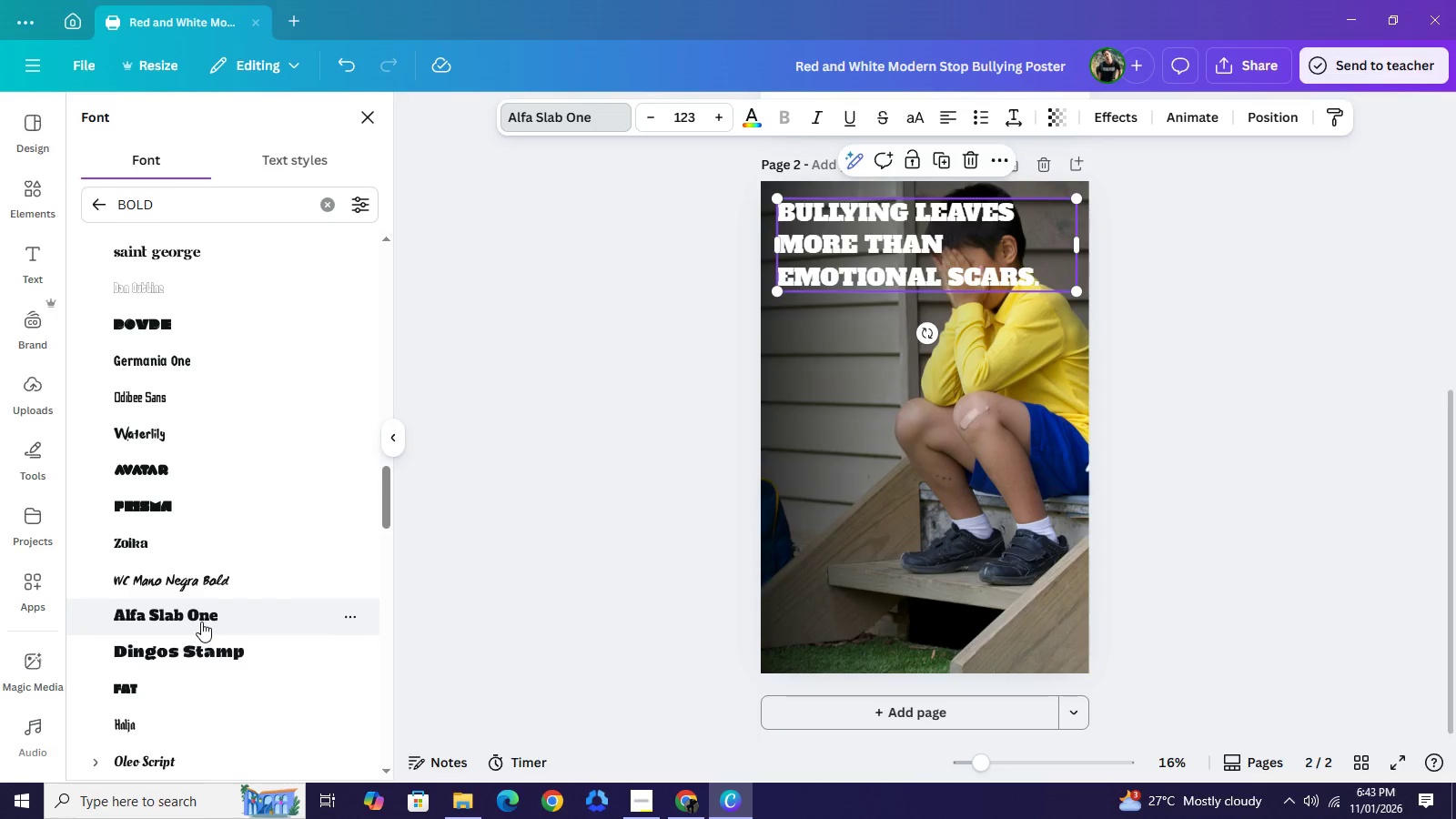 
left_click([653, 118])
 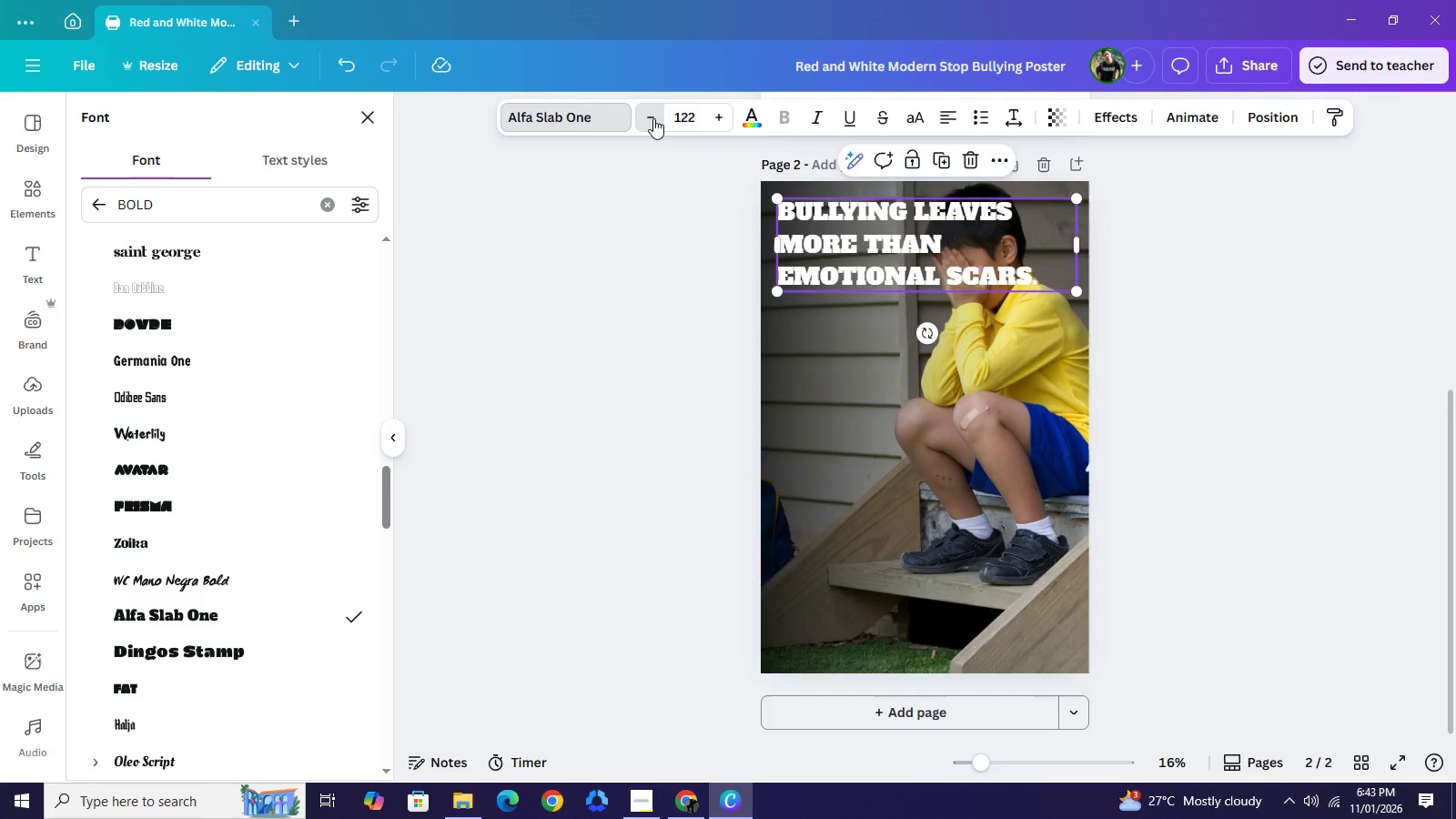 
double_click([653, 118])
 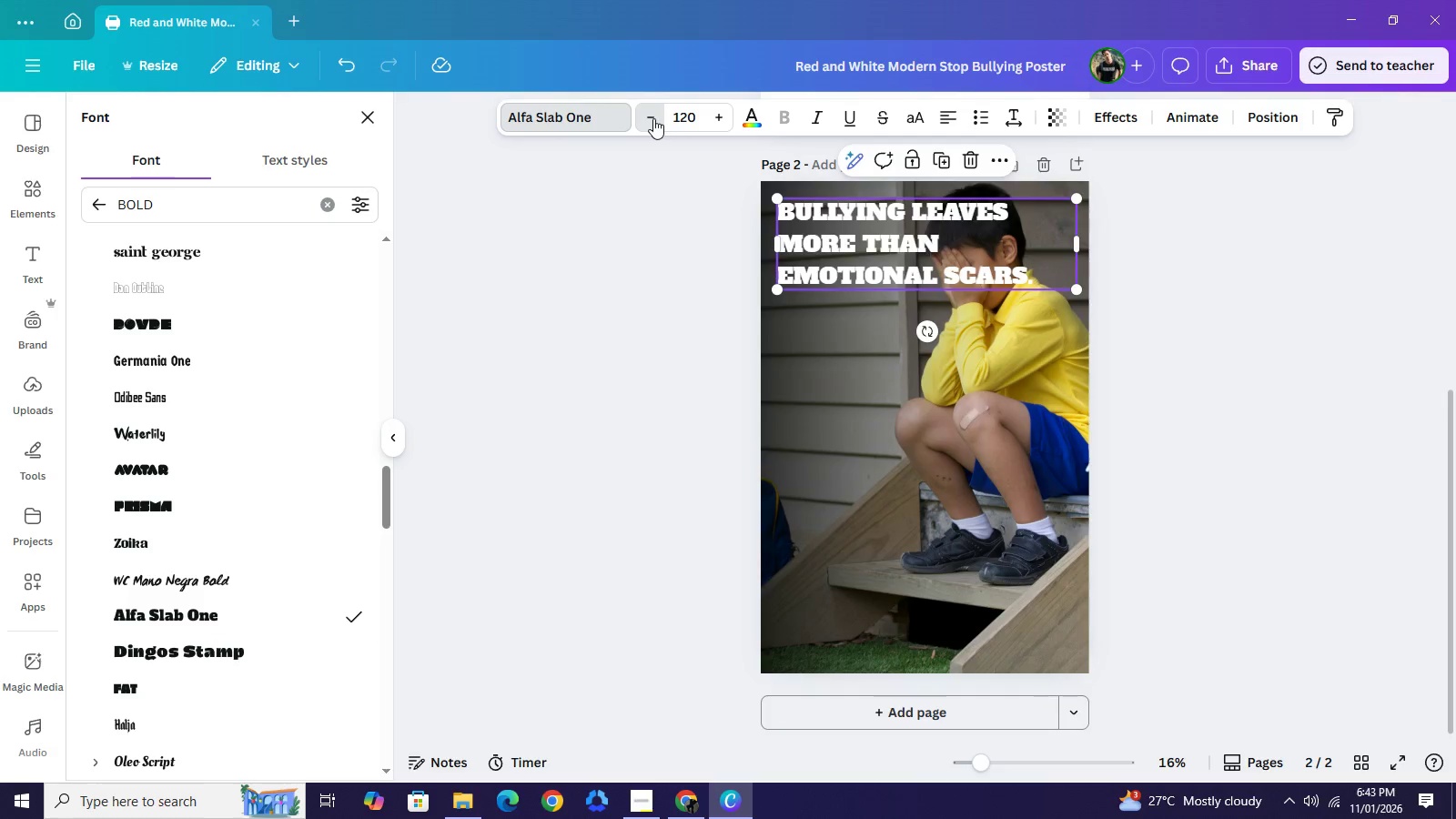 
triple_click([653, 118])
 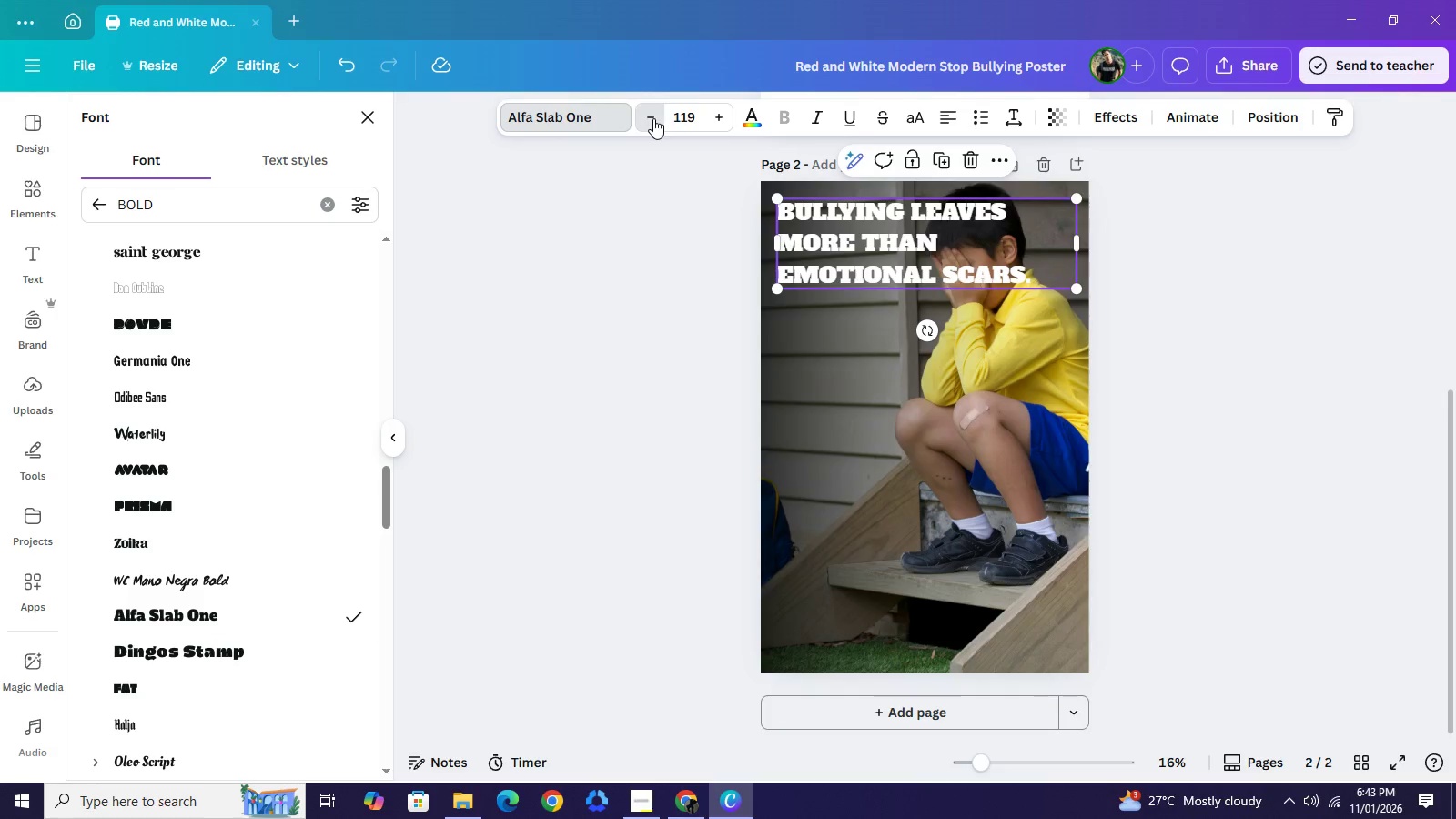 
triple_click([653, 118])
 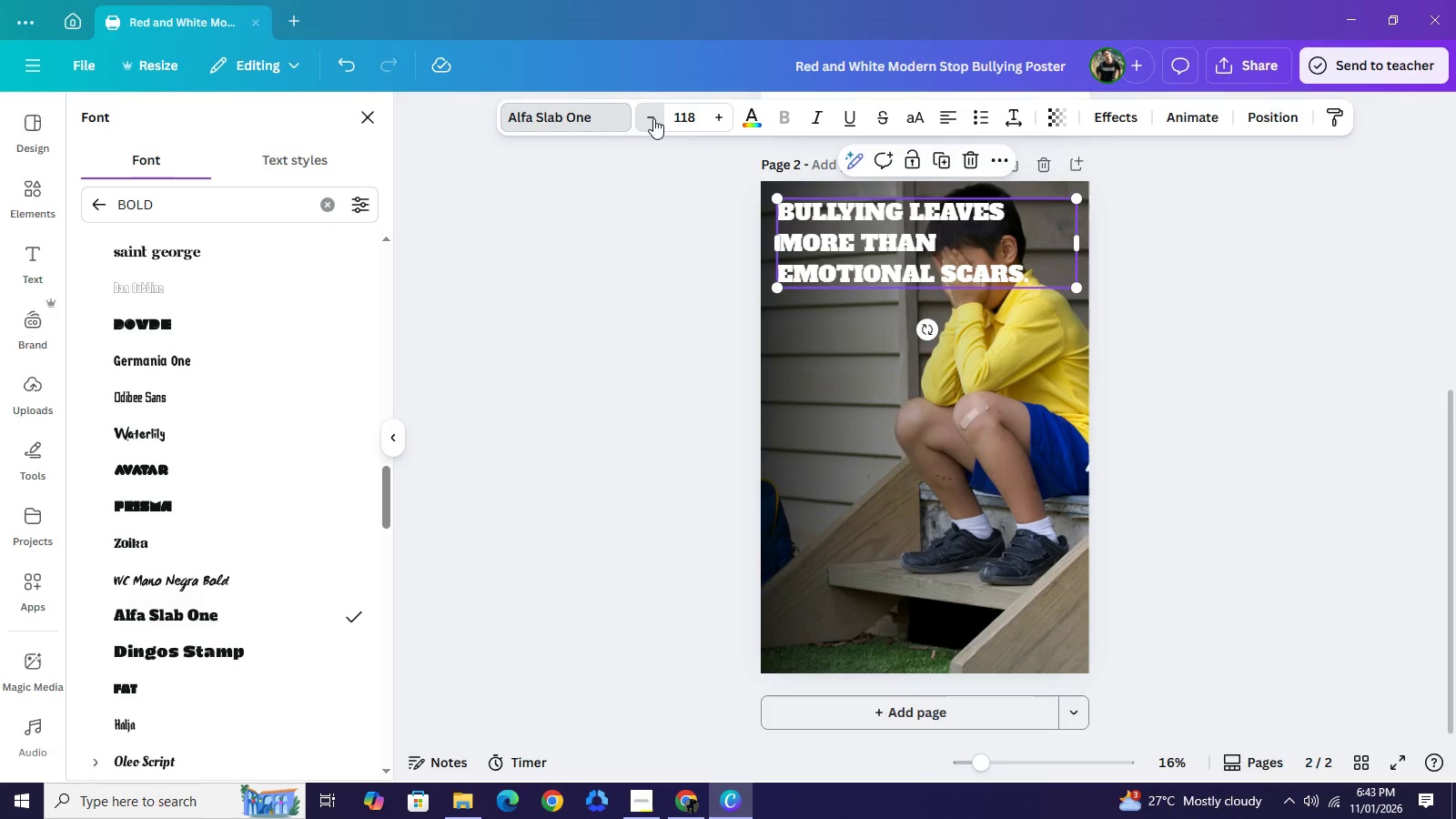 
triple_click([653, 118])
 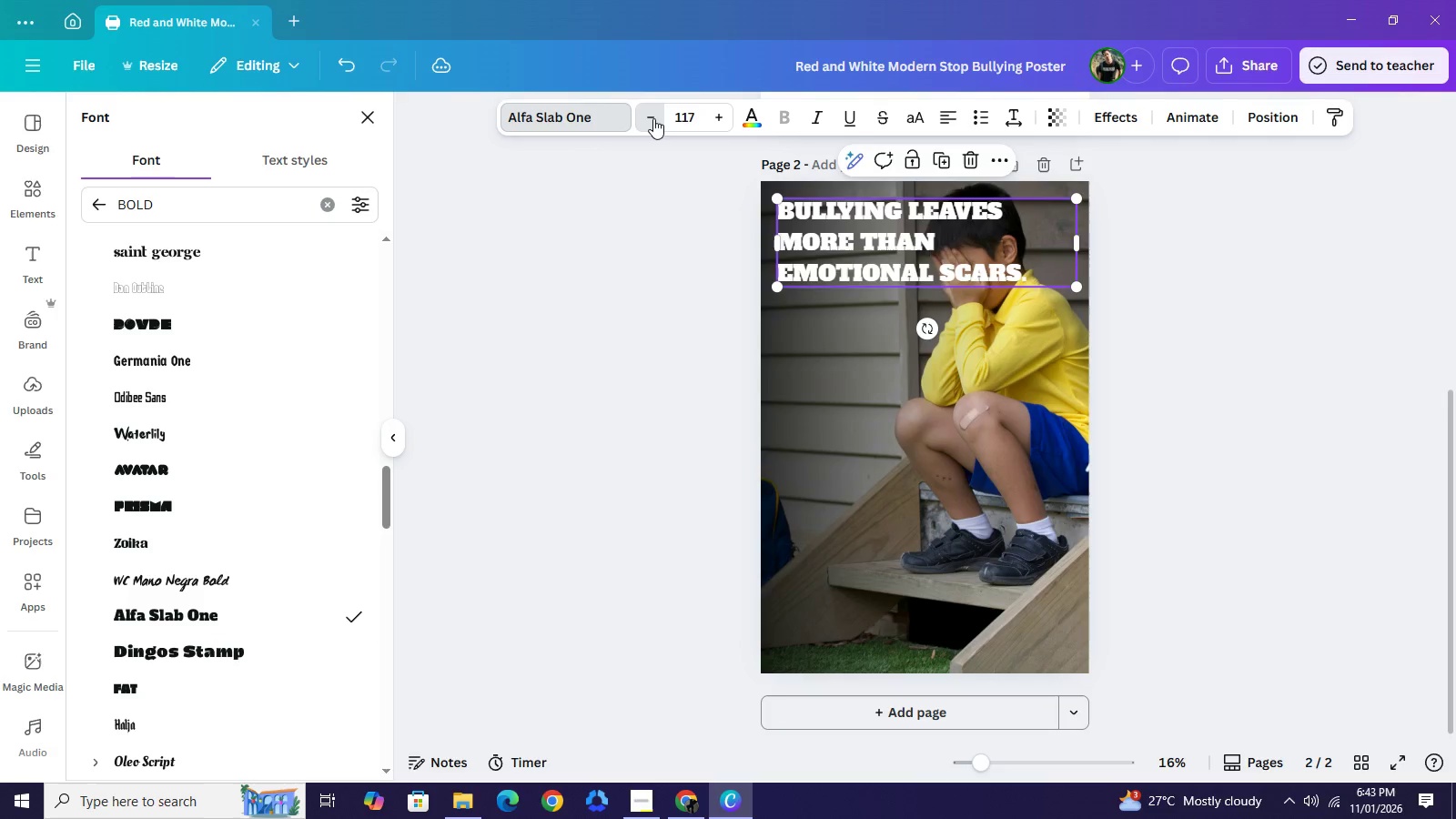 
triple_click([653, 118])
 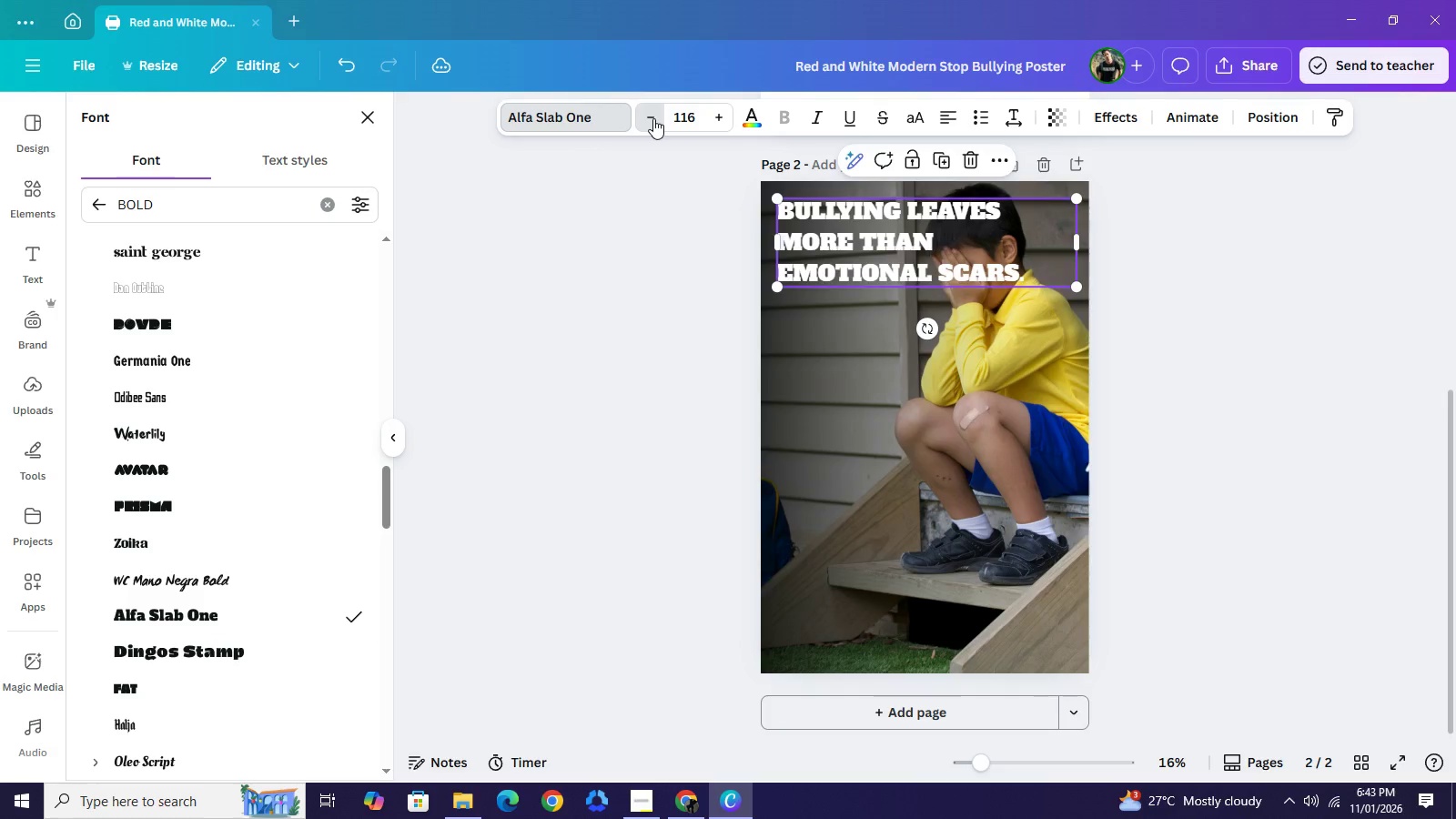 
triple_click([653, 118])
 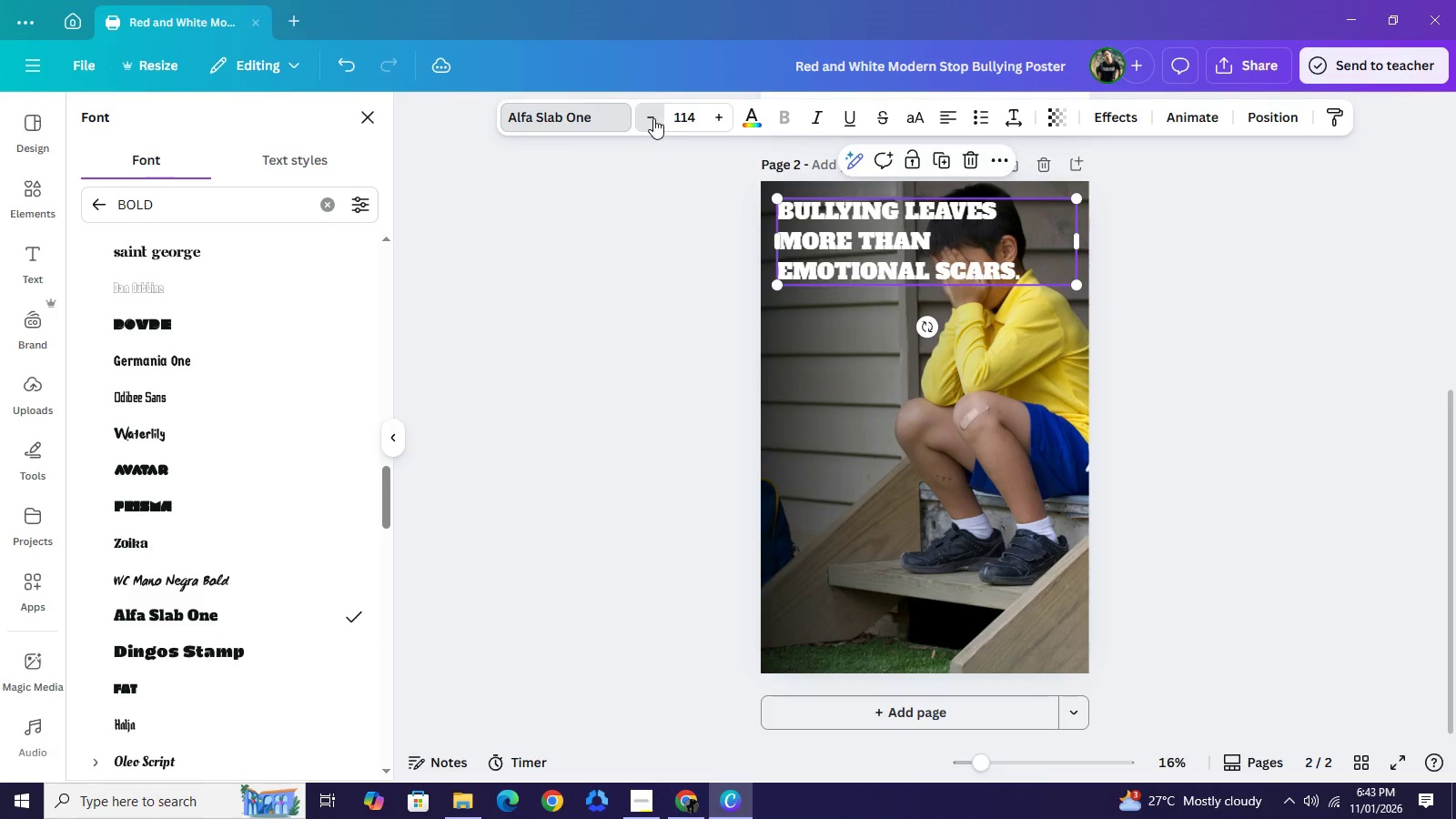 
triple_click([653, 118])
 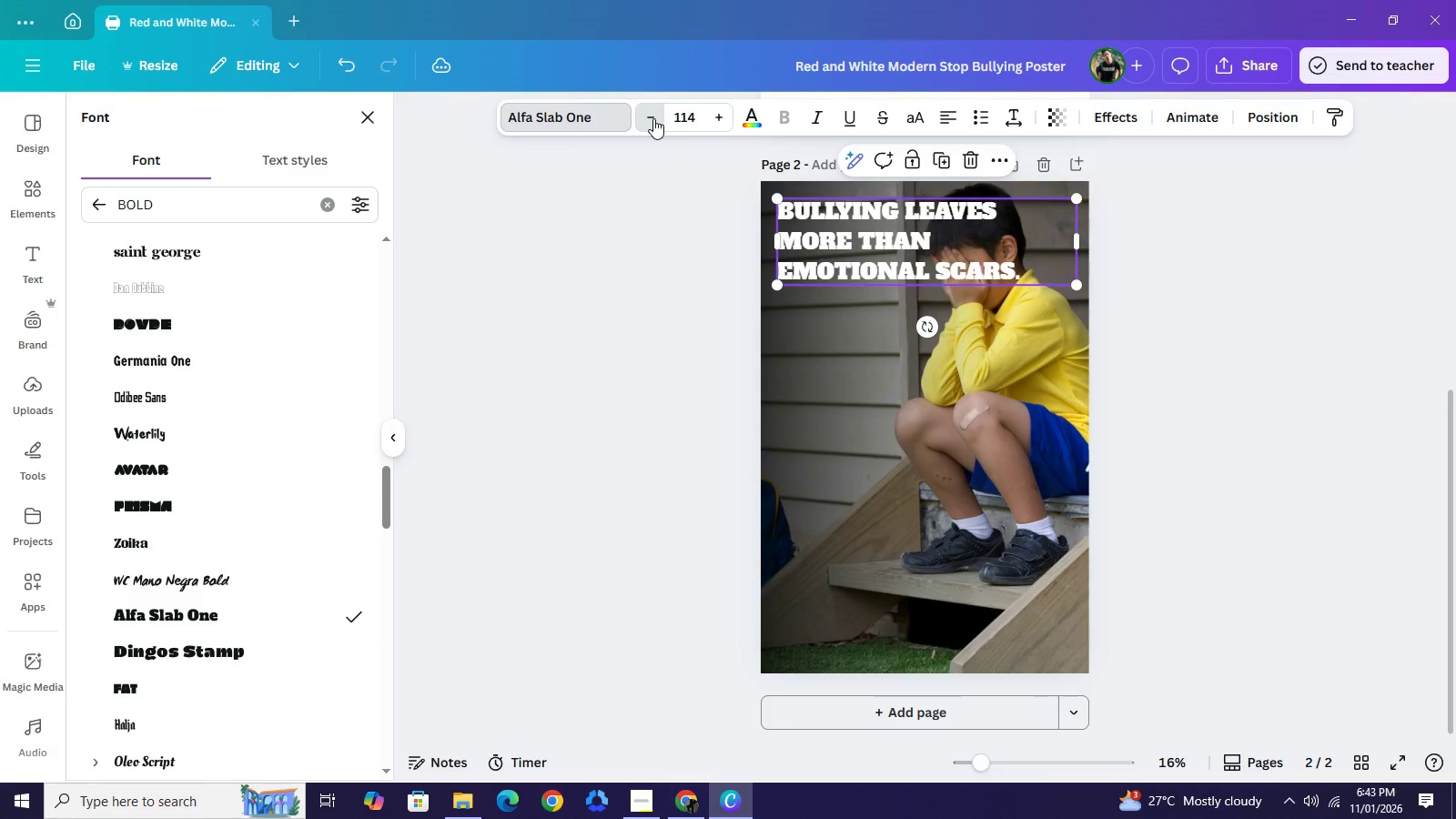 
triple_click([653, 118])
 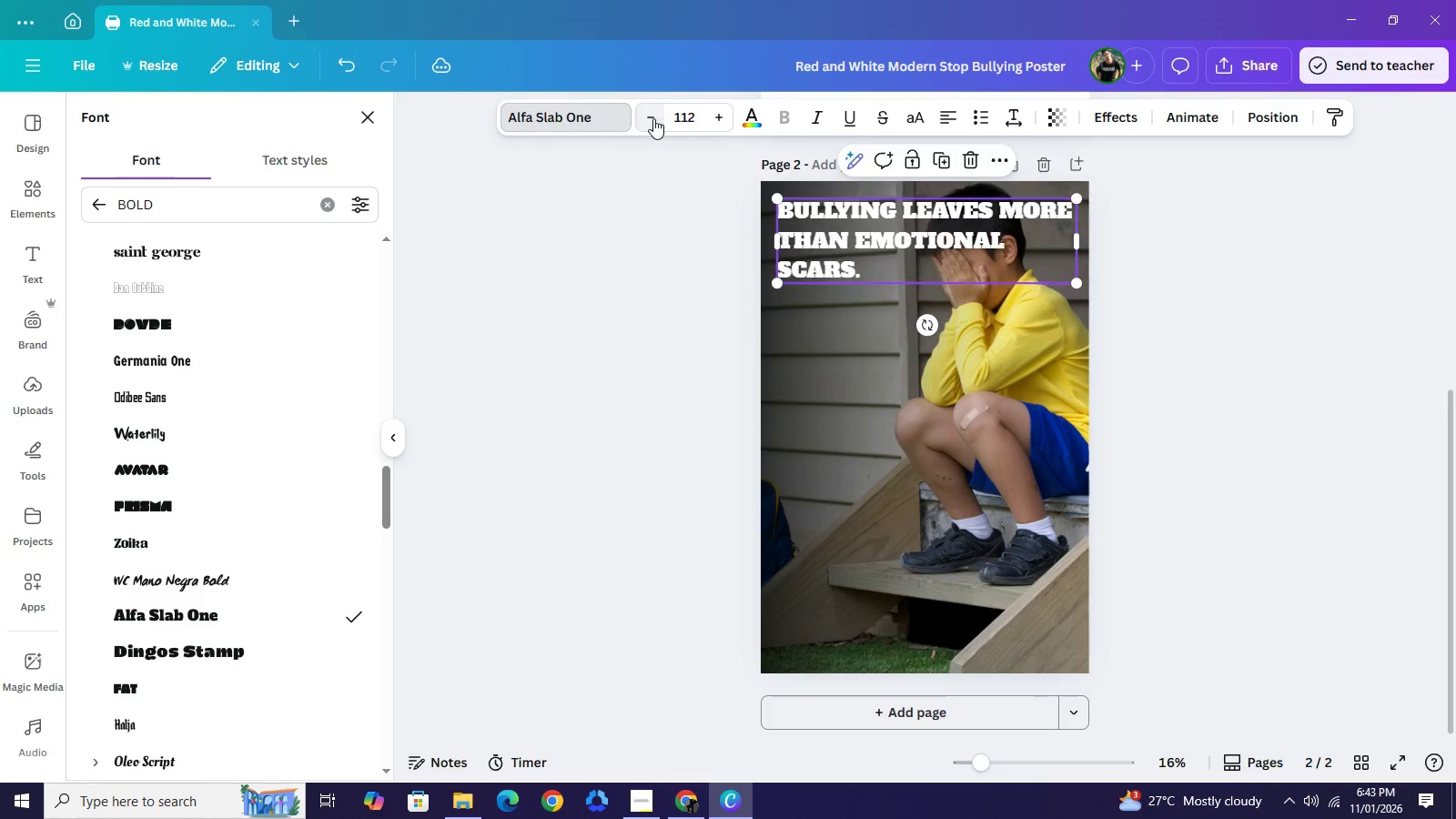 
triple_click([653, 118])
 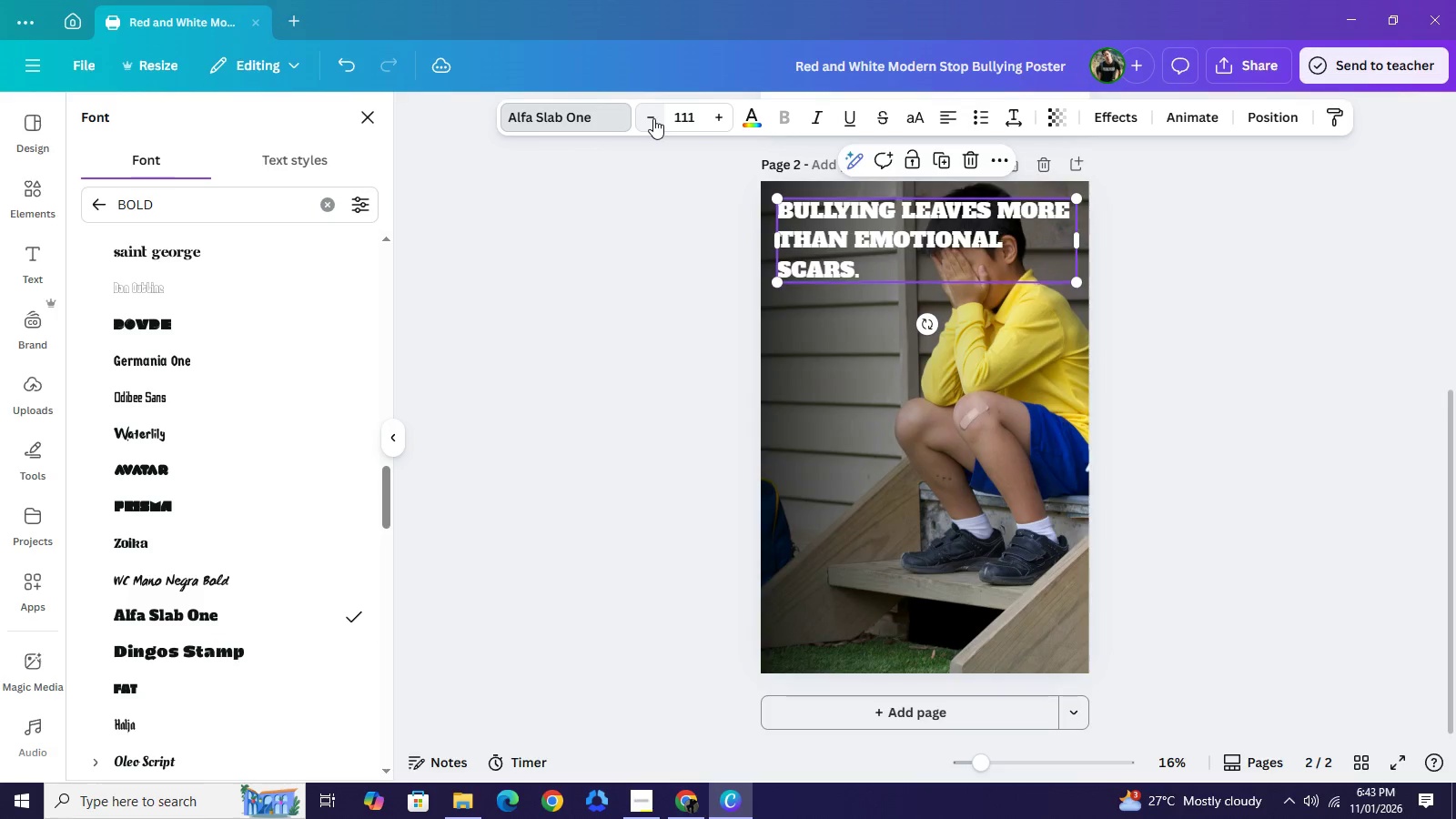 
triple_click([653, 118])
 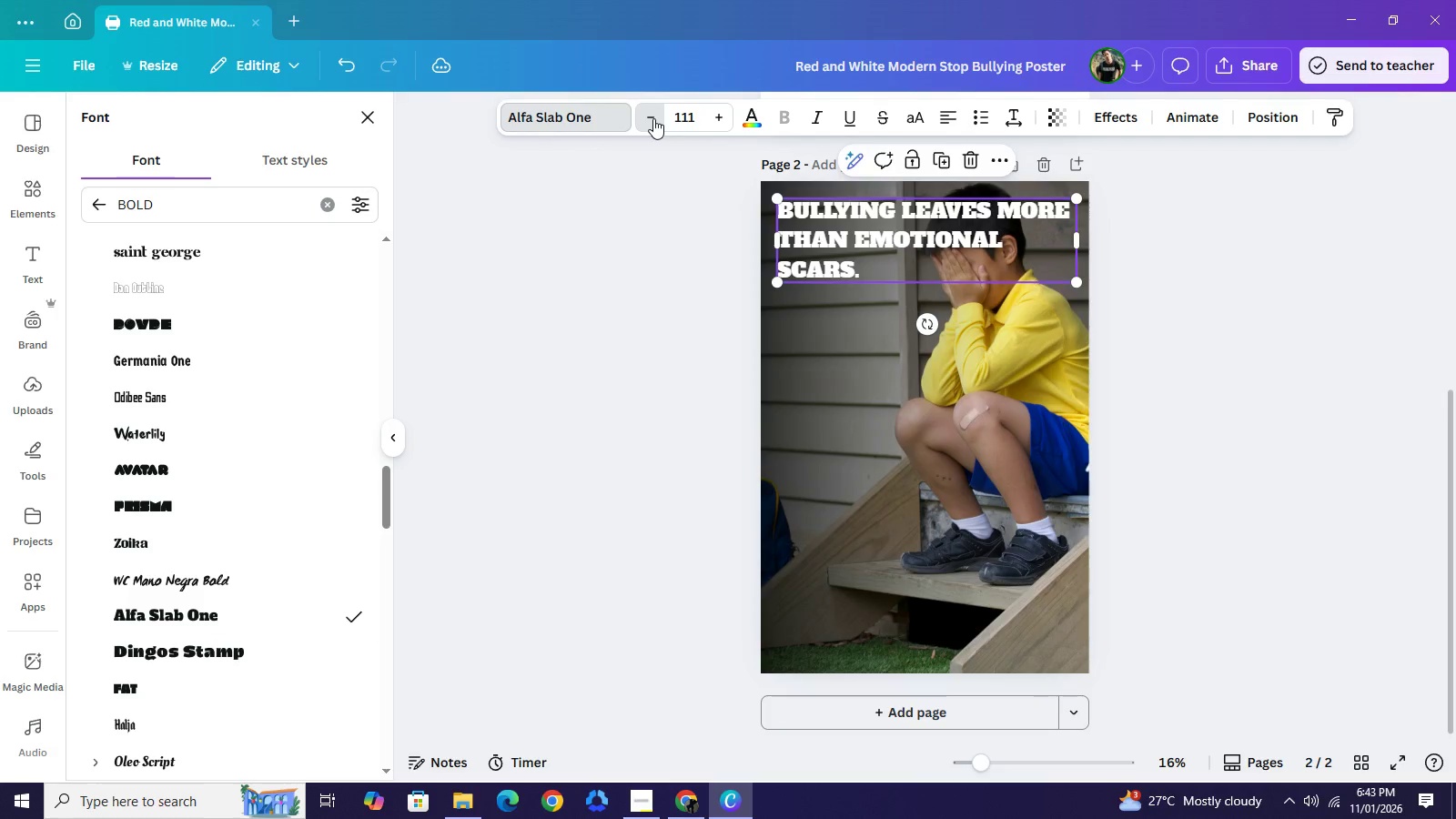 
triple_click([653, 118])
 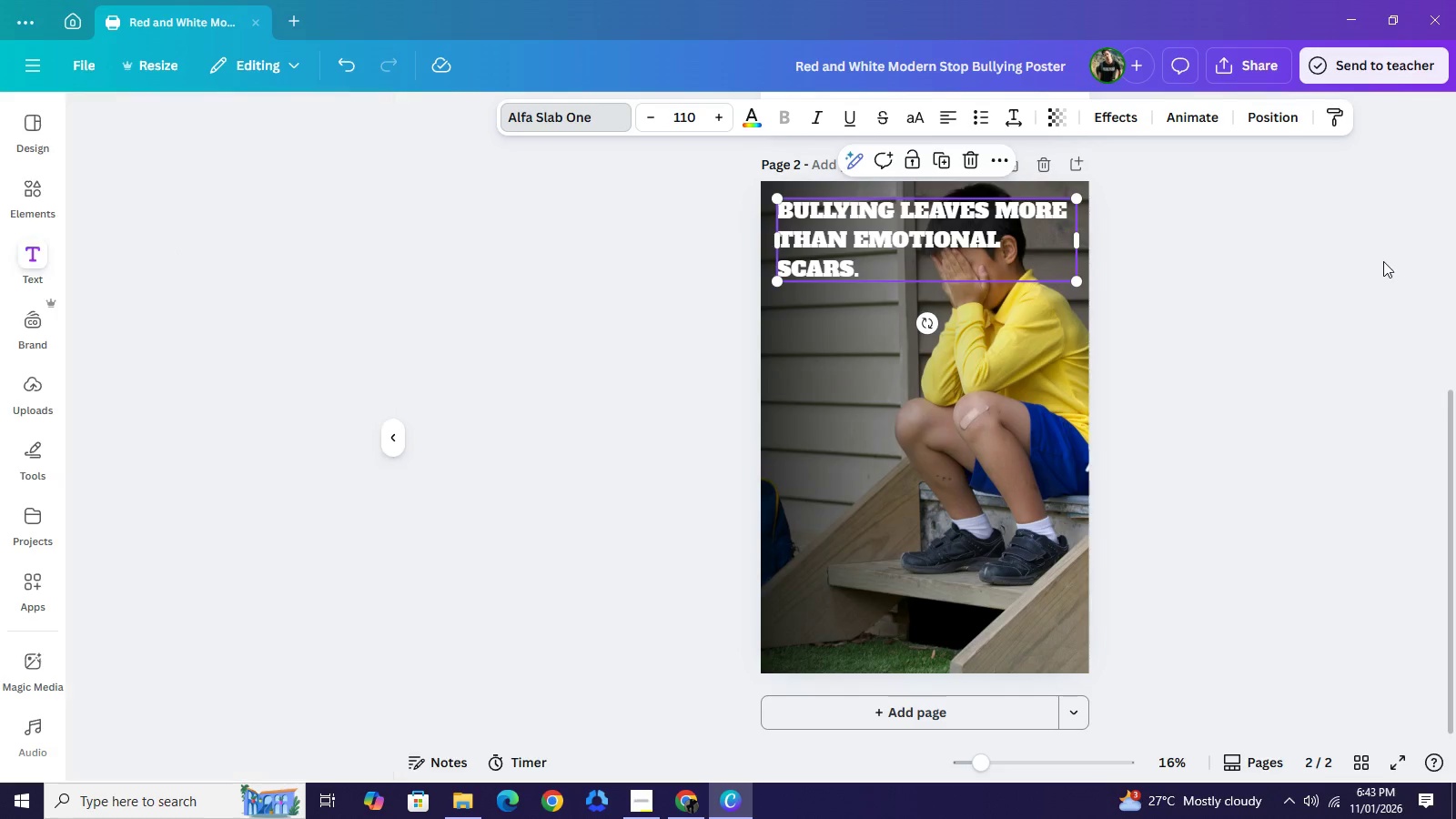 
left_click_drag(start_coordinate=[1361, 276], to_coordinate=[1360, 283])
 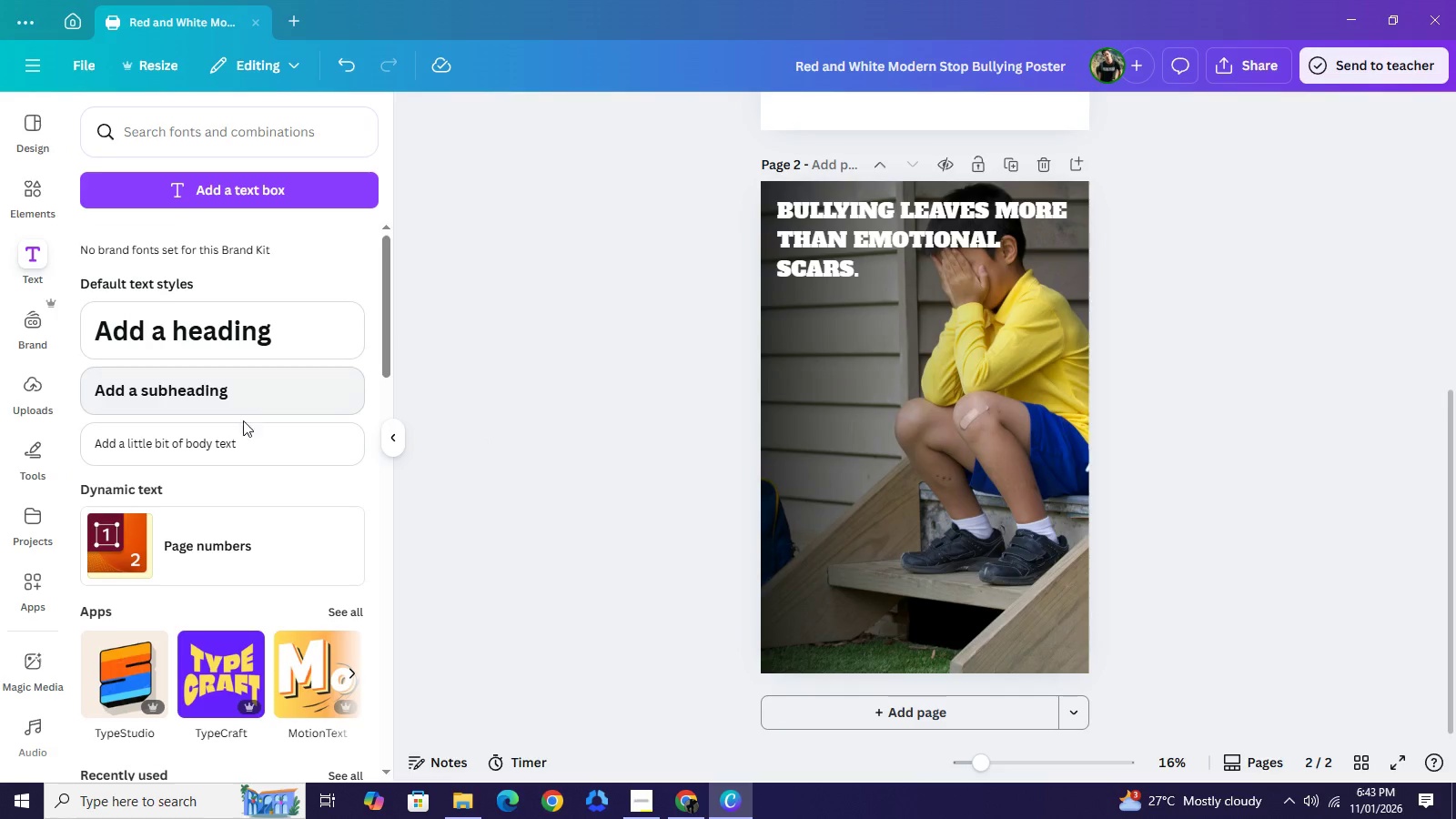 
left_click([243, 443])
 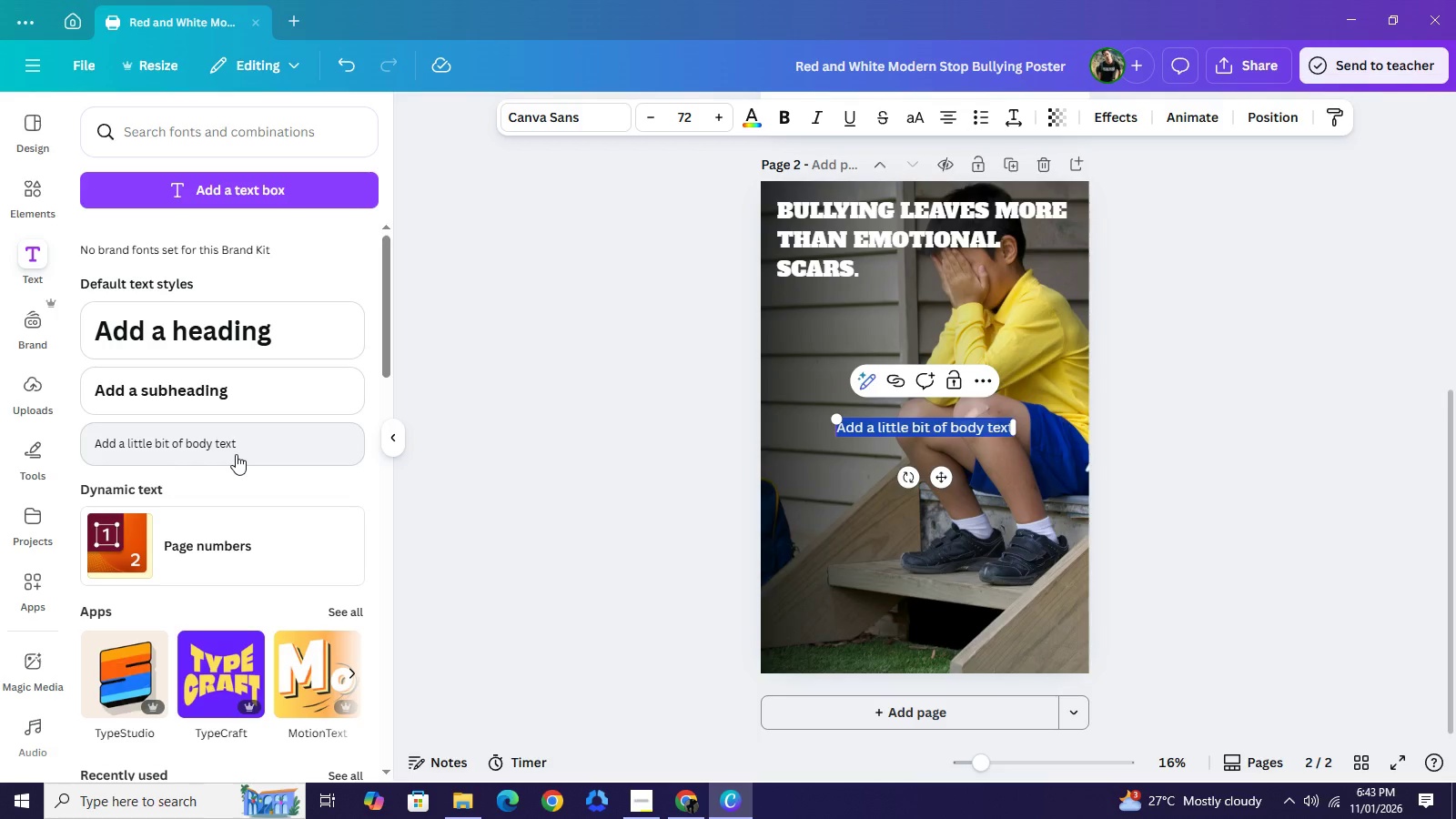 
key(Shift+ShiftRight)
 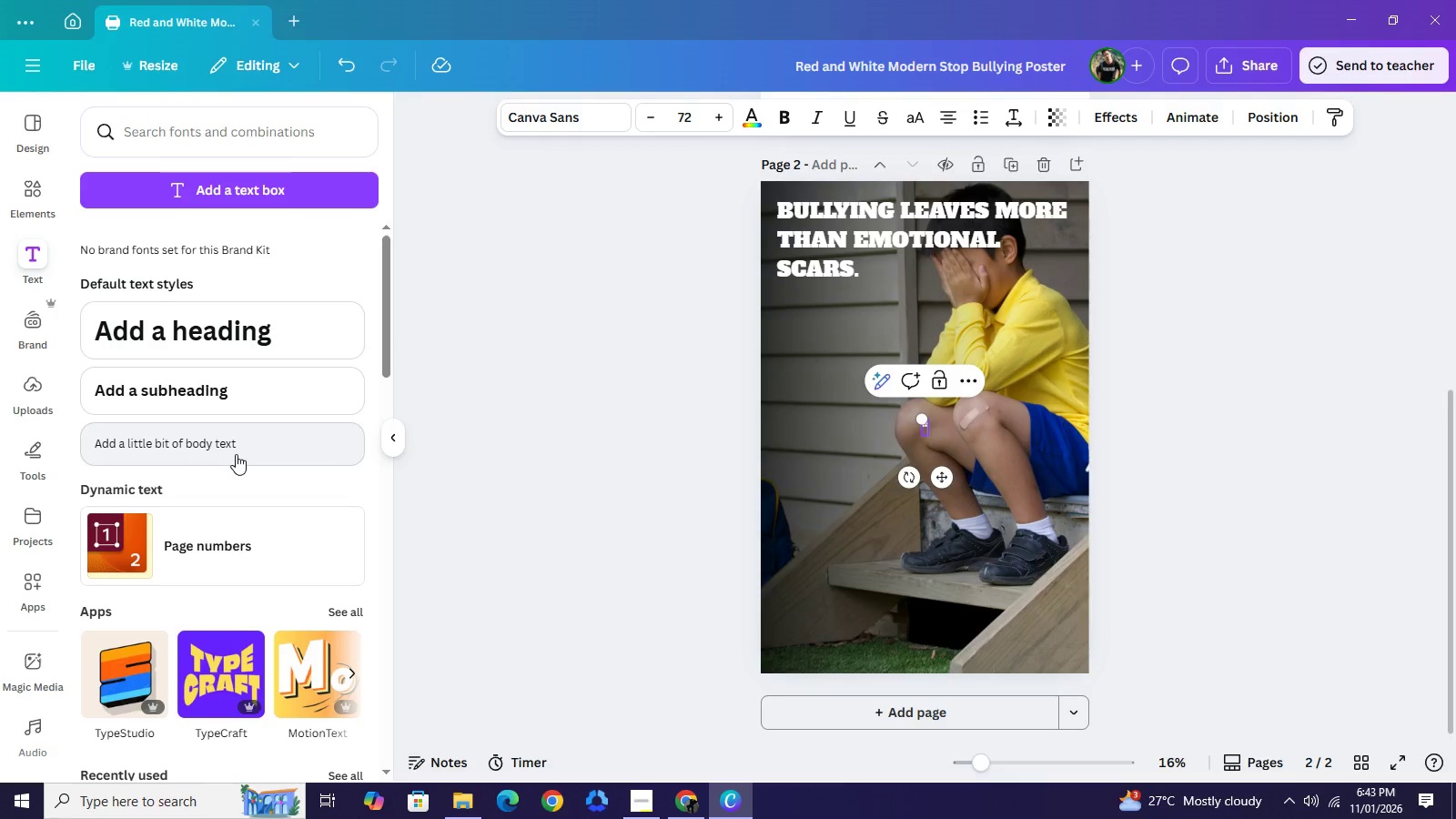 
key(Shift+Quote)
 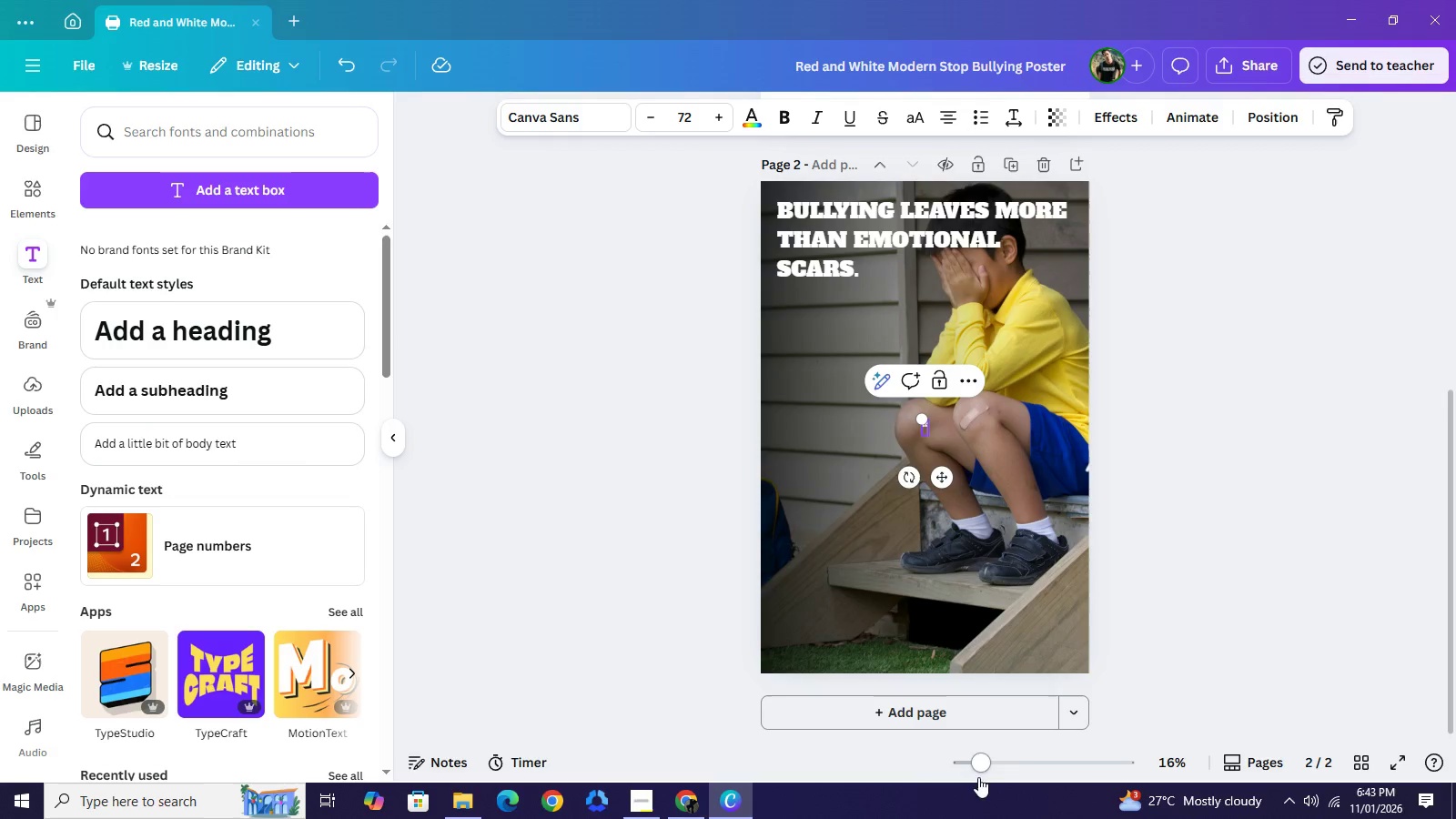 
left_click([996, 763])
 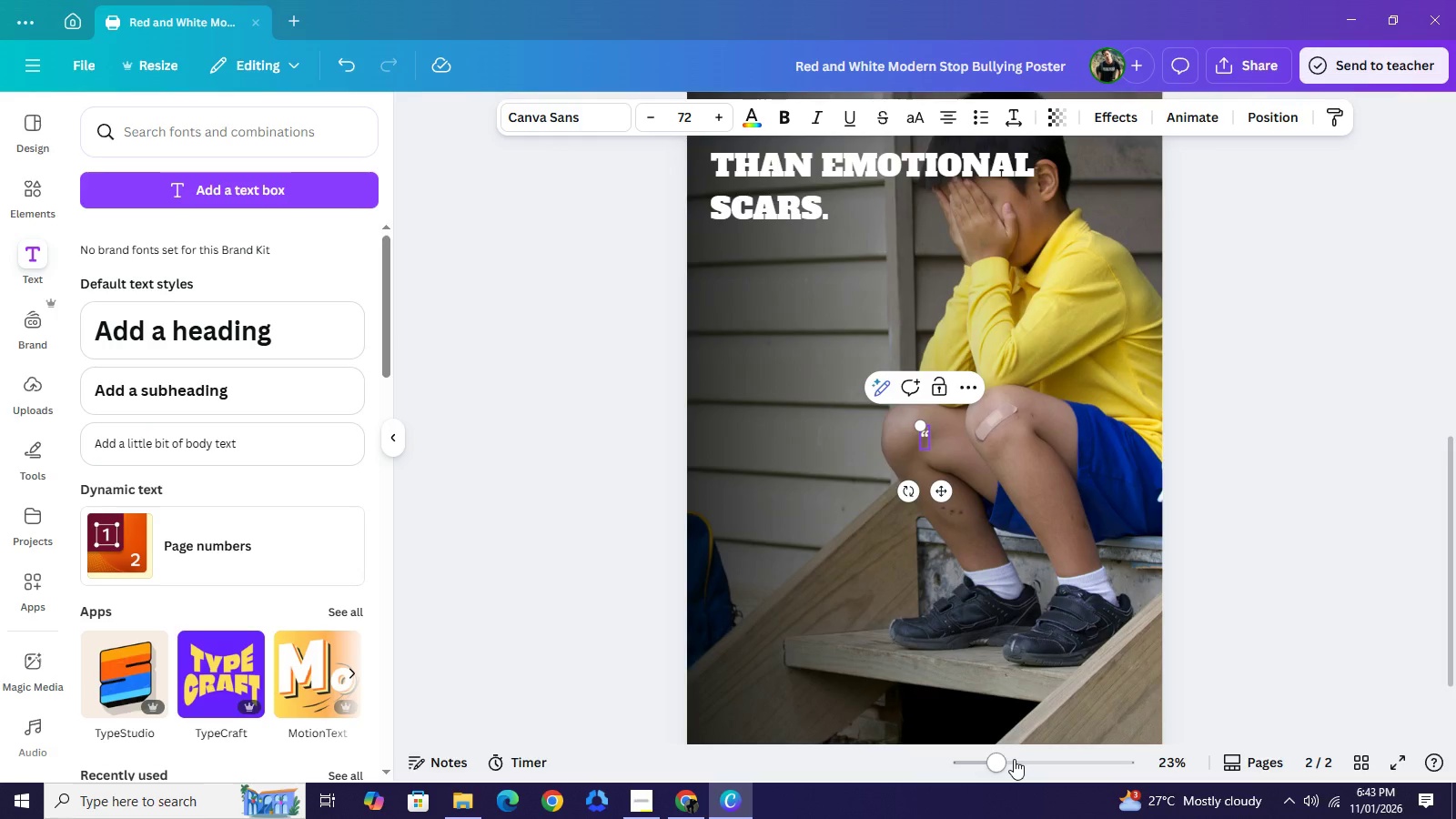 
wait(9.92)
 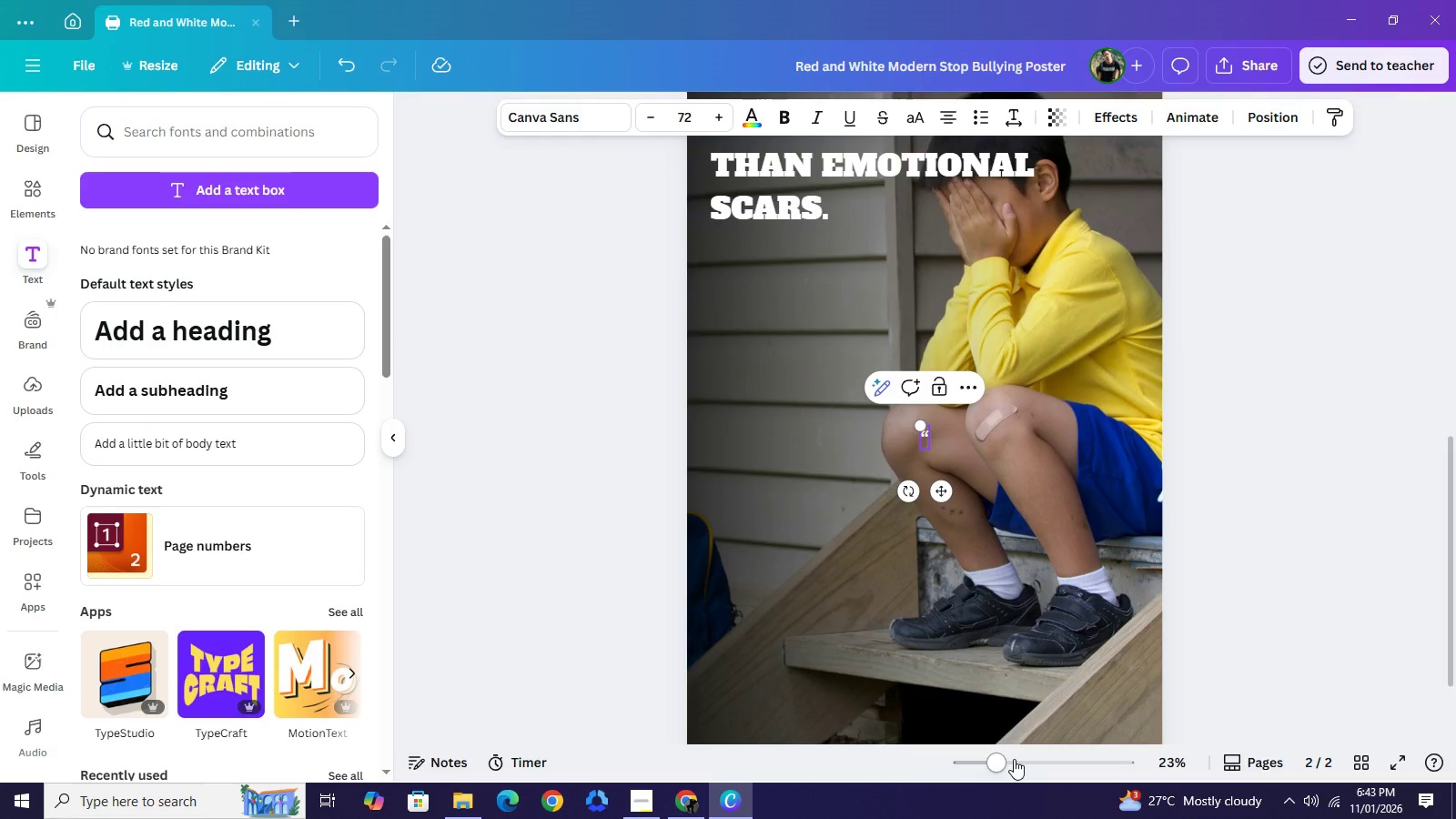 
type(STAND TALL AGAIN. )
 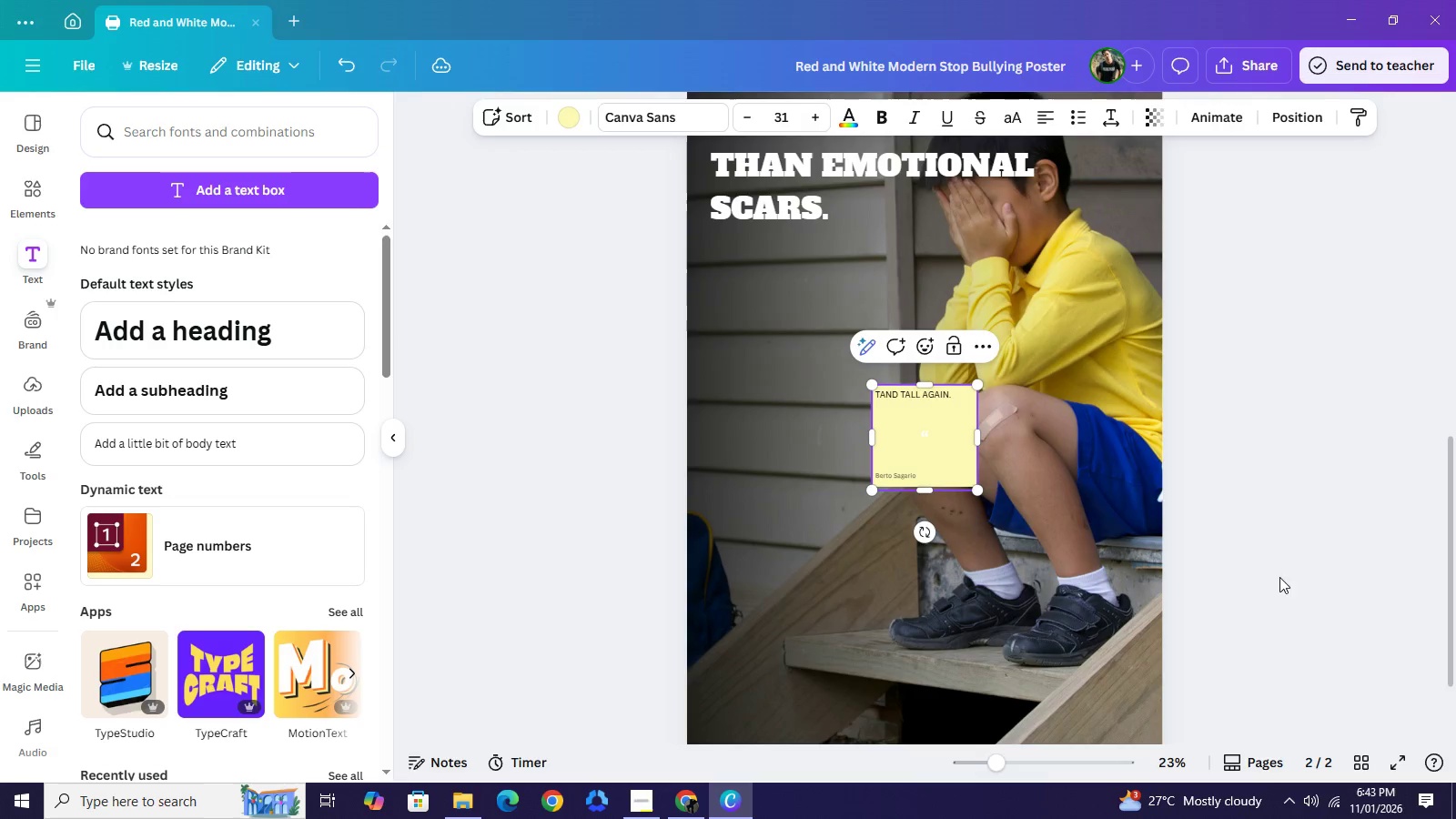 
left_click([1273, 492])
 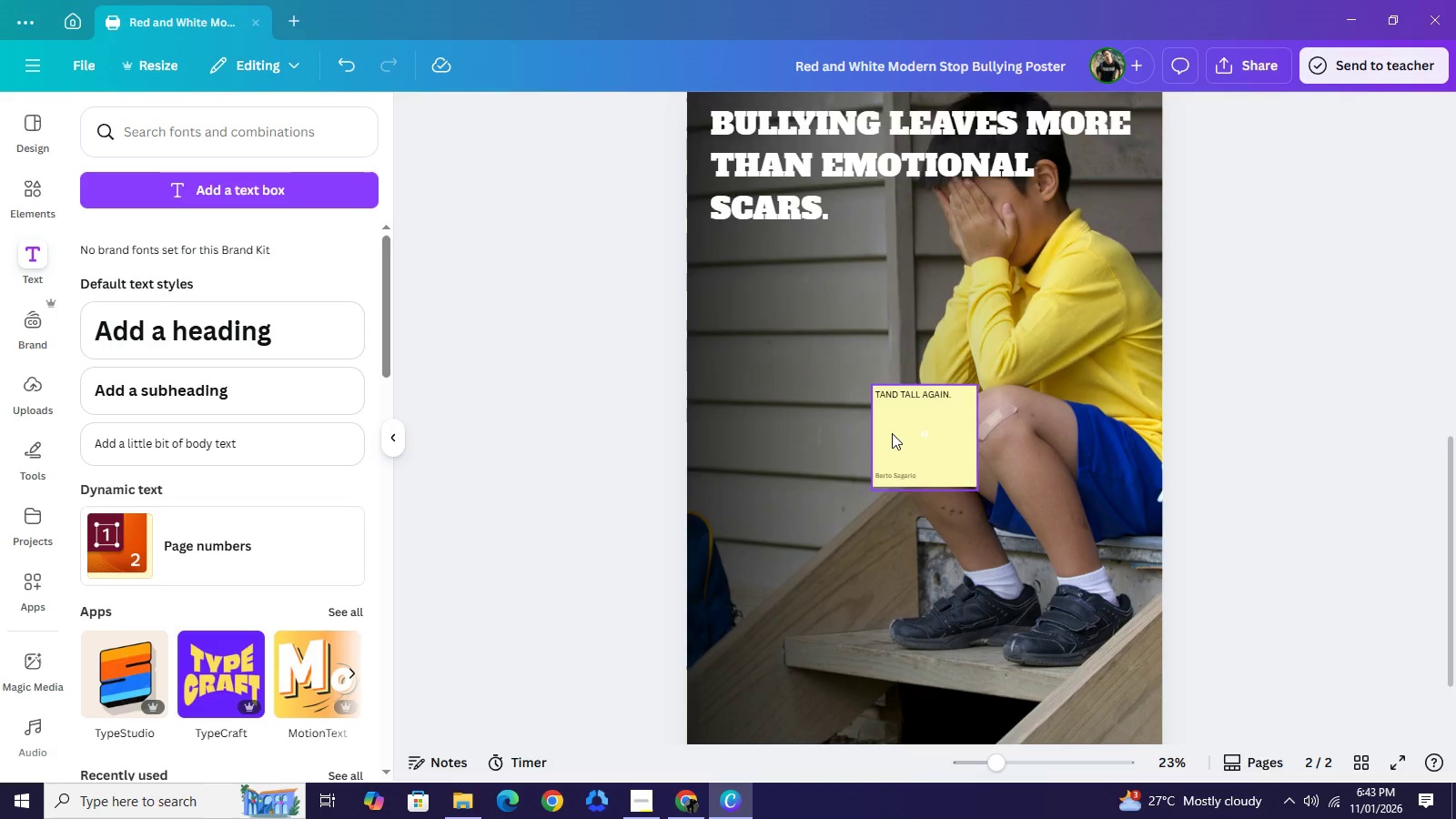 
left_click_drag(start_coordinate=[886, 432], to_coordinate=[892, 433])
 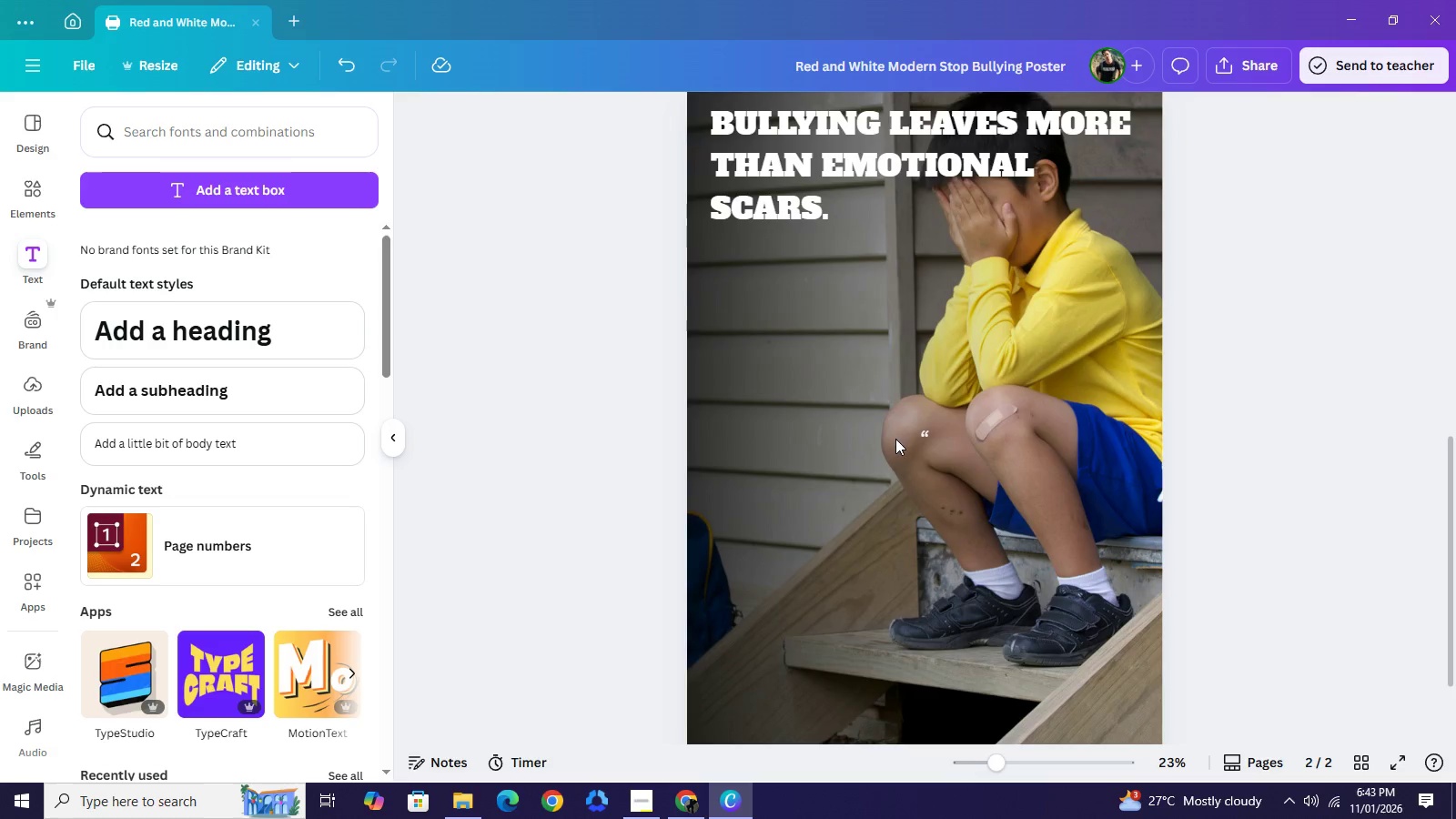 
key(Backspace)
 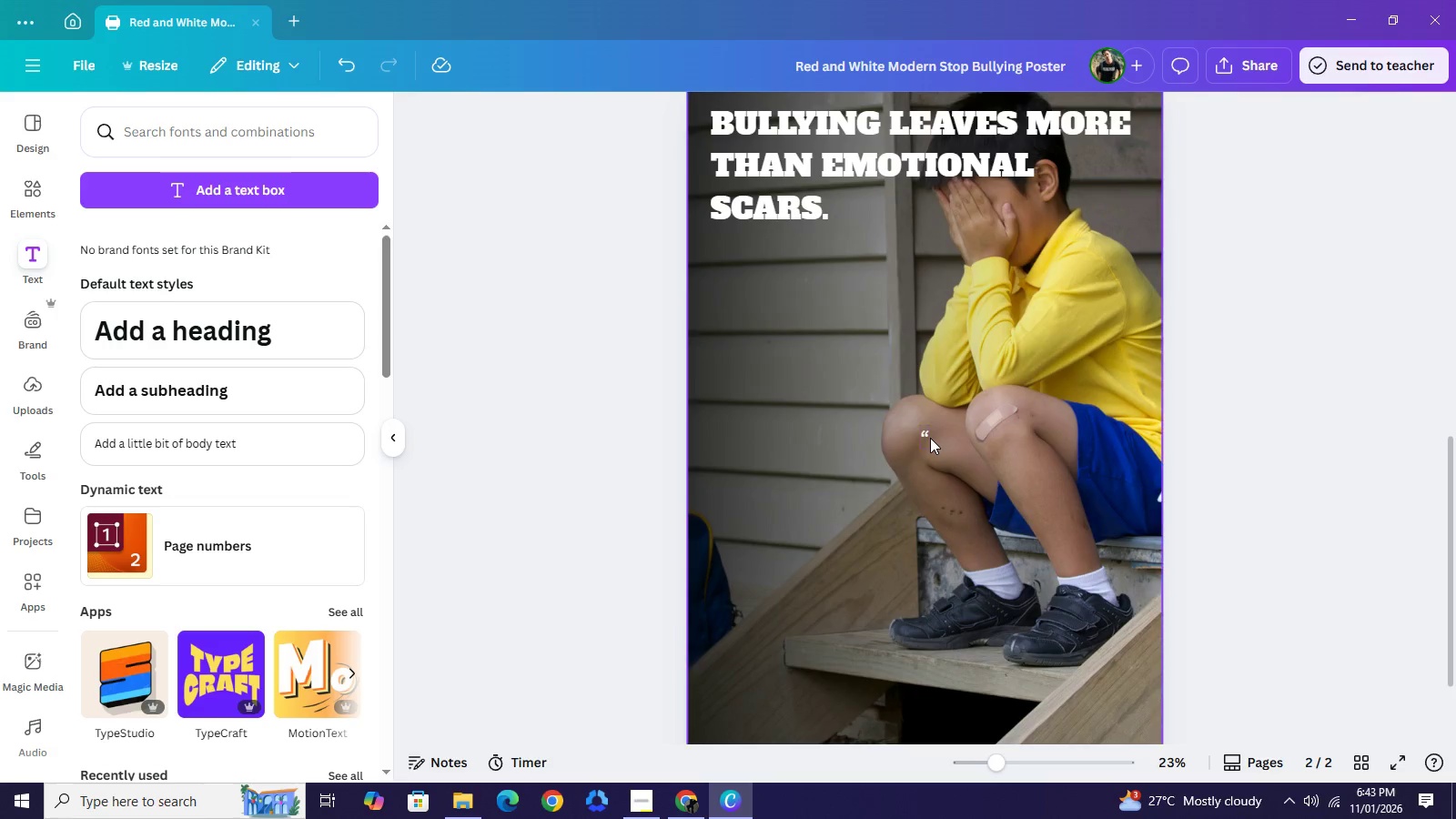 
left_click([930, 438])
 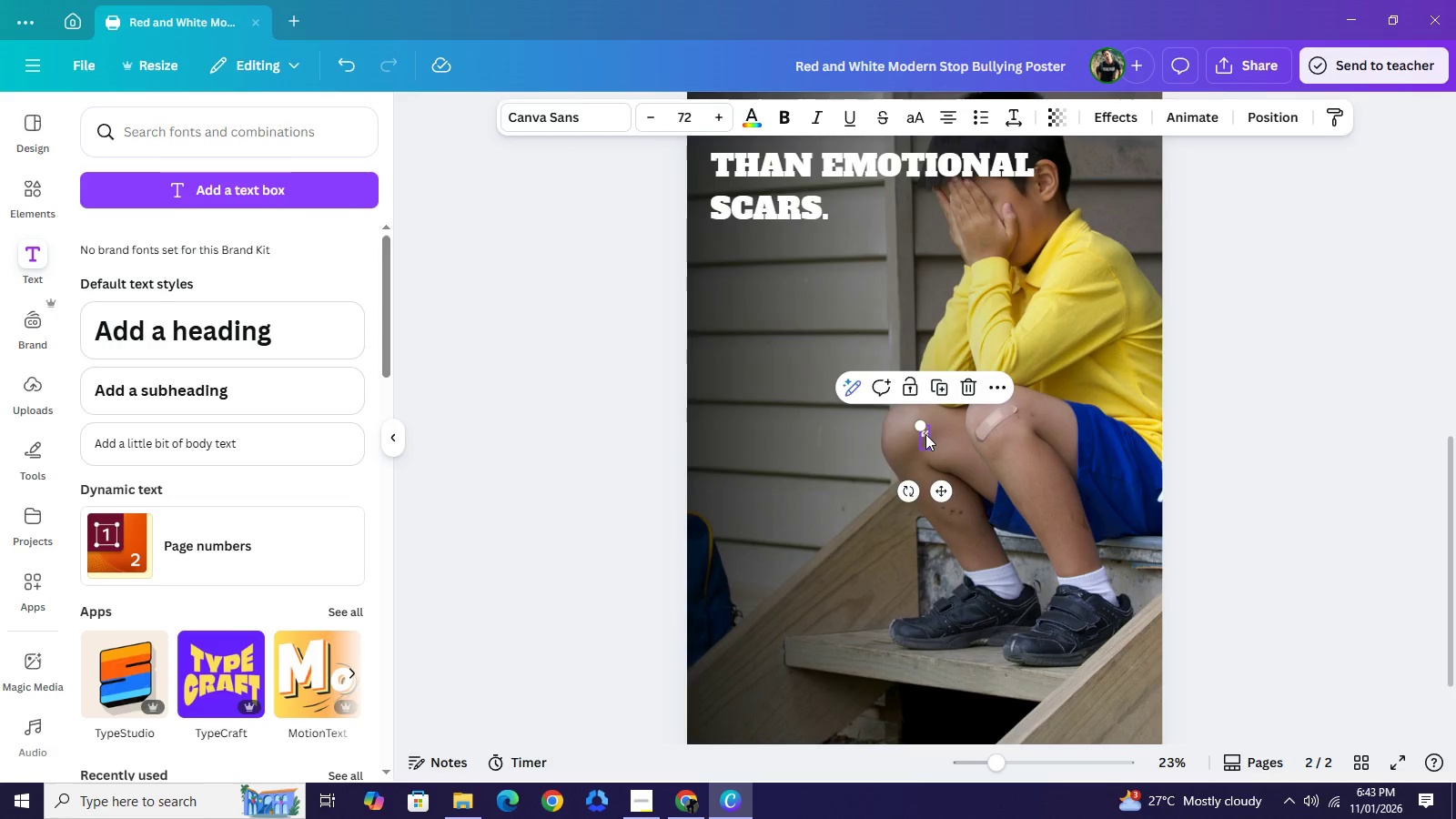 
left_click([925, 434])
 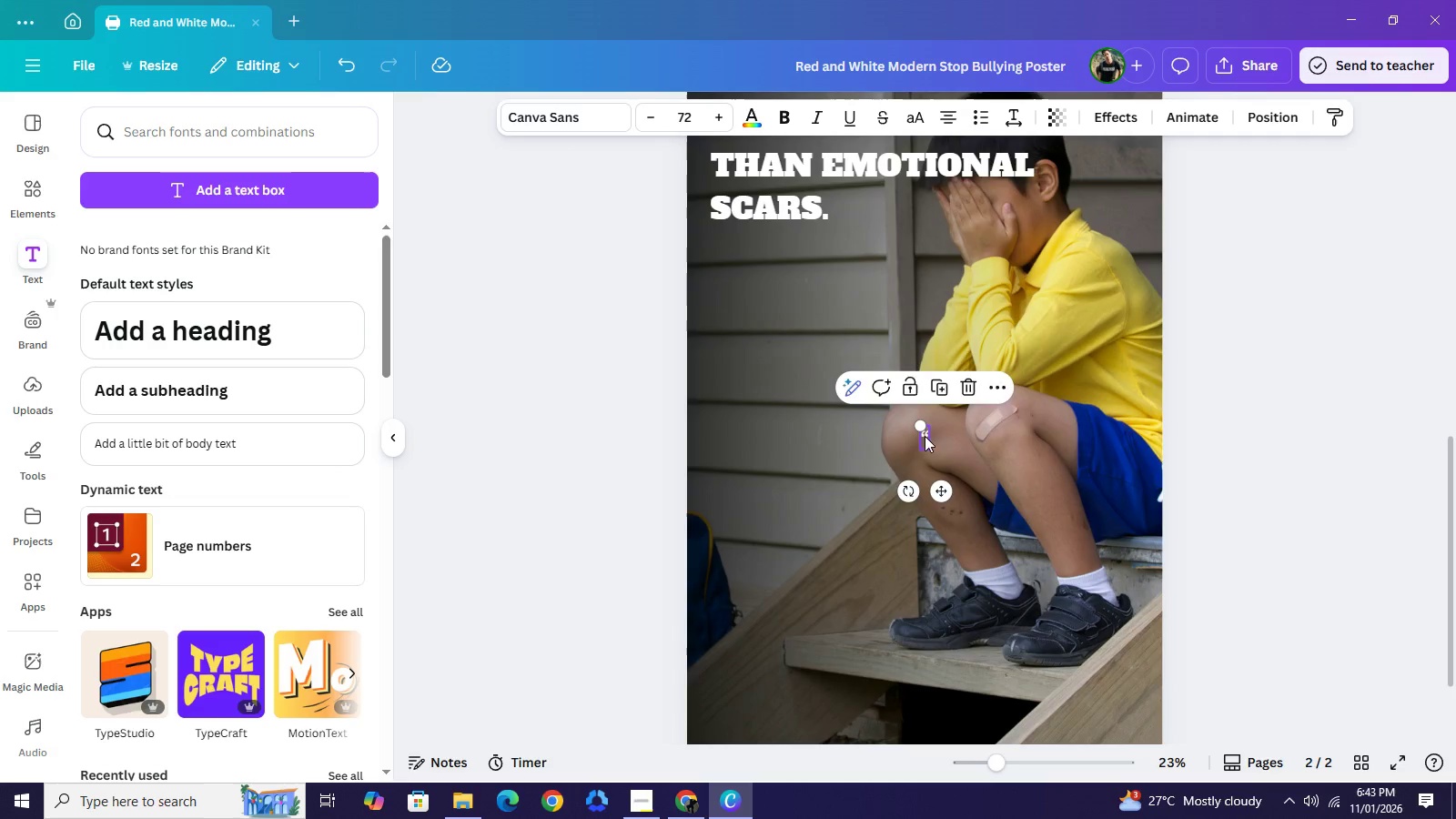 
double_click([925, 436])
 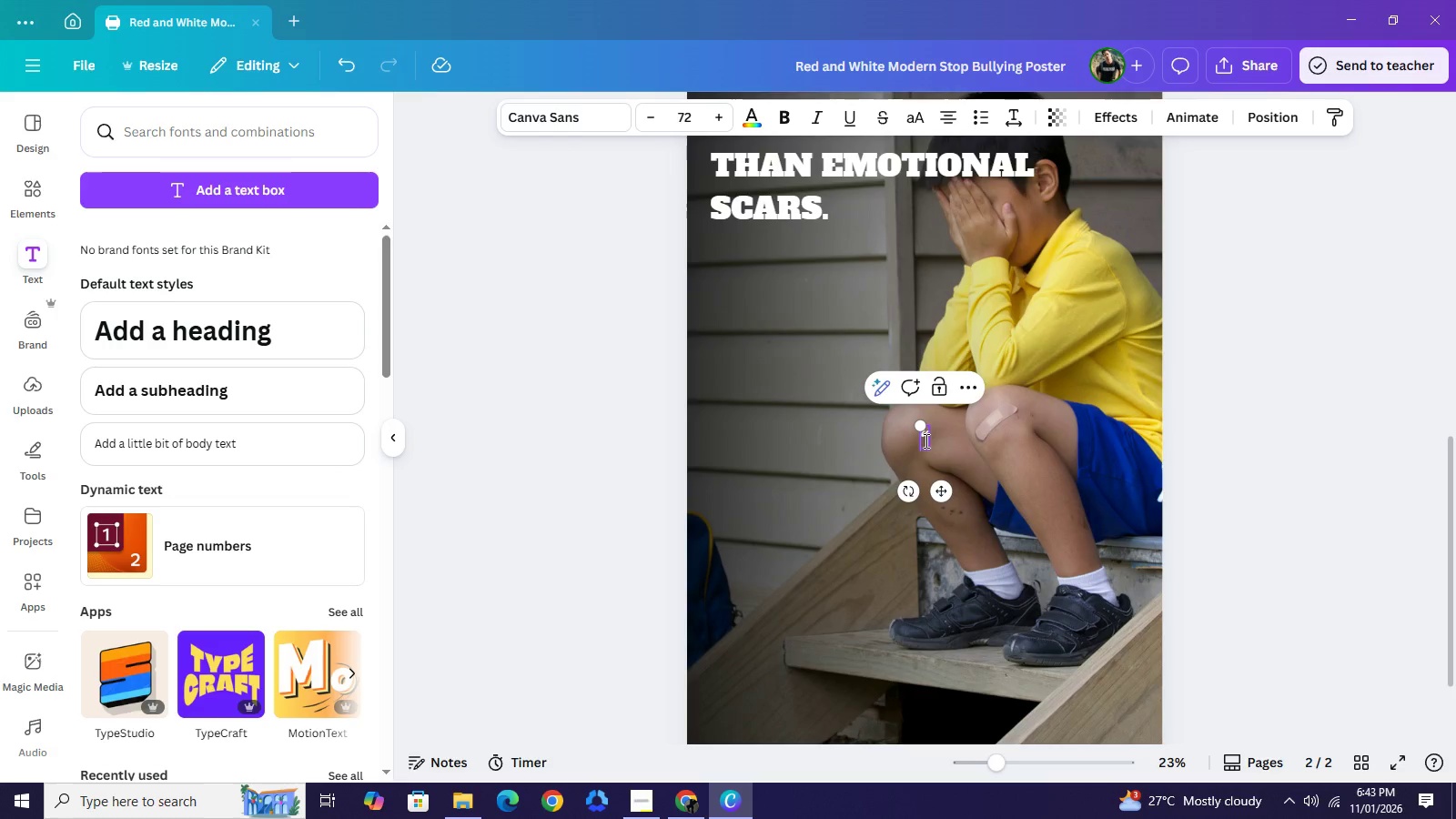 
left_click([925, 440])
 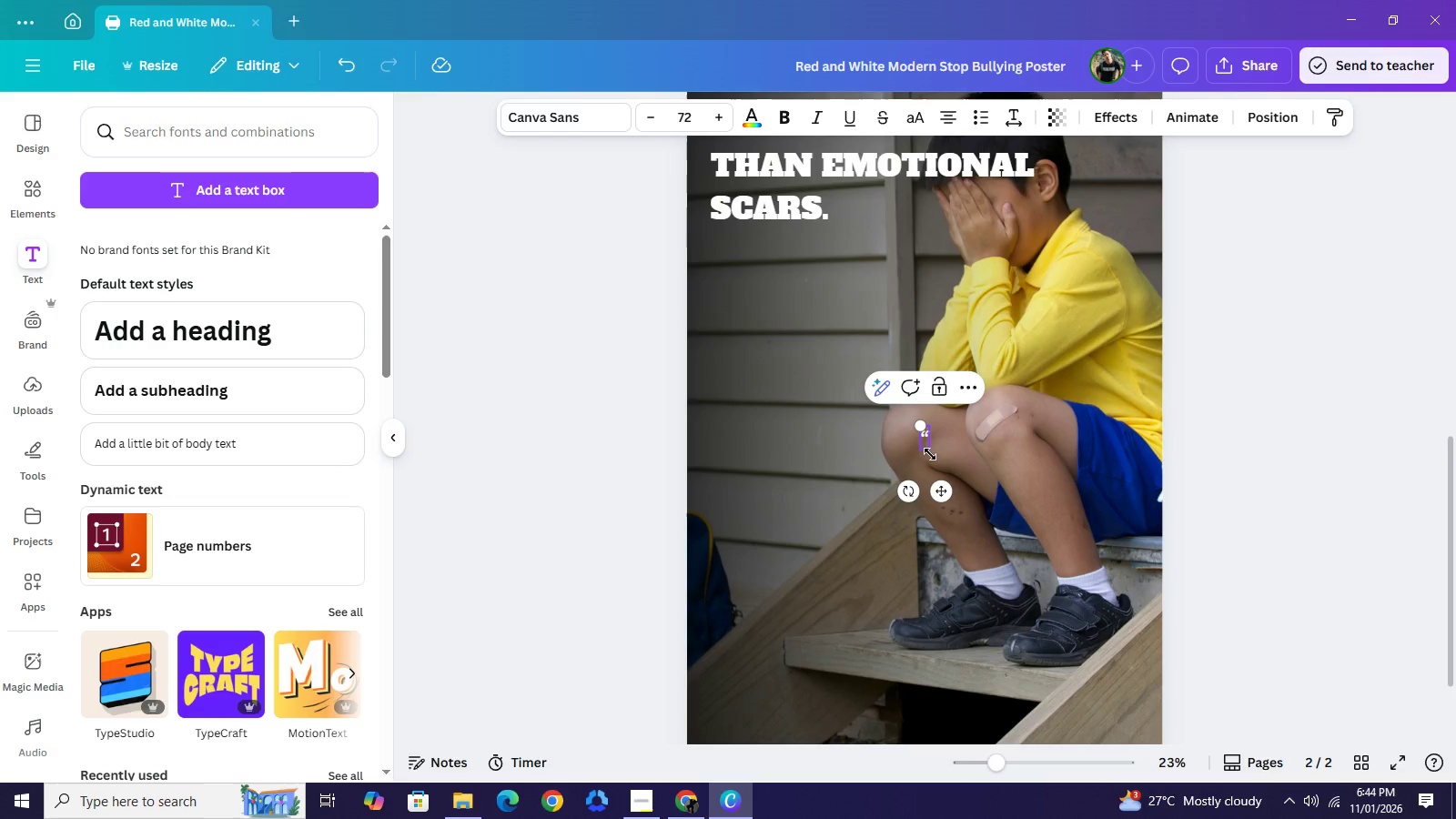 
key(ArrowRight)
 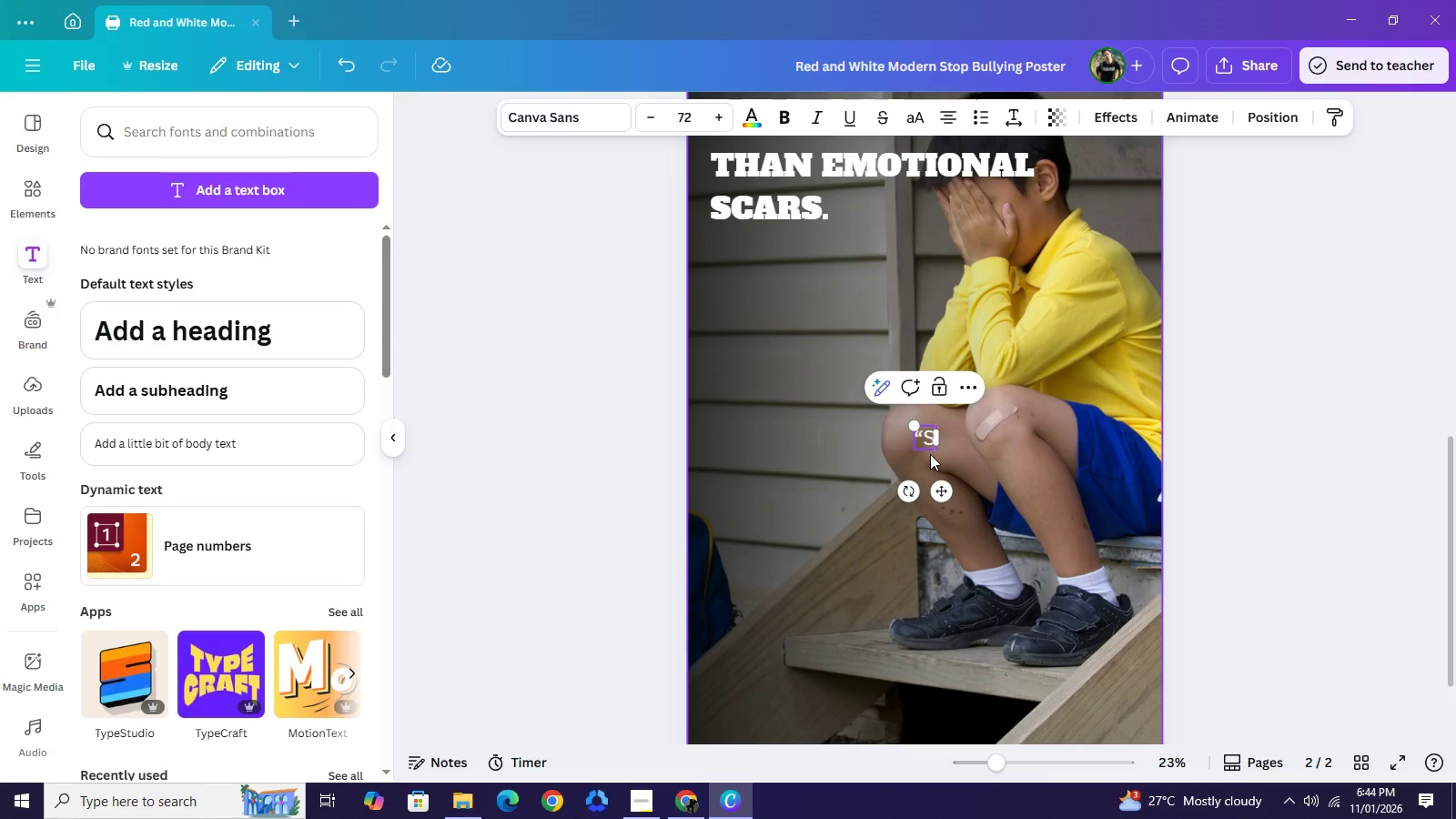 
type(STAND A)
key(Backspace)
type(TALL AGAIN. Visit the th==)
key(Backspace)
key(Backspace)
key(Backspace)
key(Backspace)
key(Backspace)
type( W=====)
key(Backspace)
key(Backspace)
key(Backspace)
key(Backspace)
key(Backspace)
key(Backspace)
key(Backspace)
key(Backspace)
key(Backspace)
key(Backspace)
type(The Wellness Bridge for specialized youth support ab=)
key(Backspace)
key(Backspace)
type(nd physical recovery services.)
 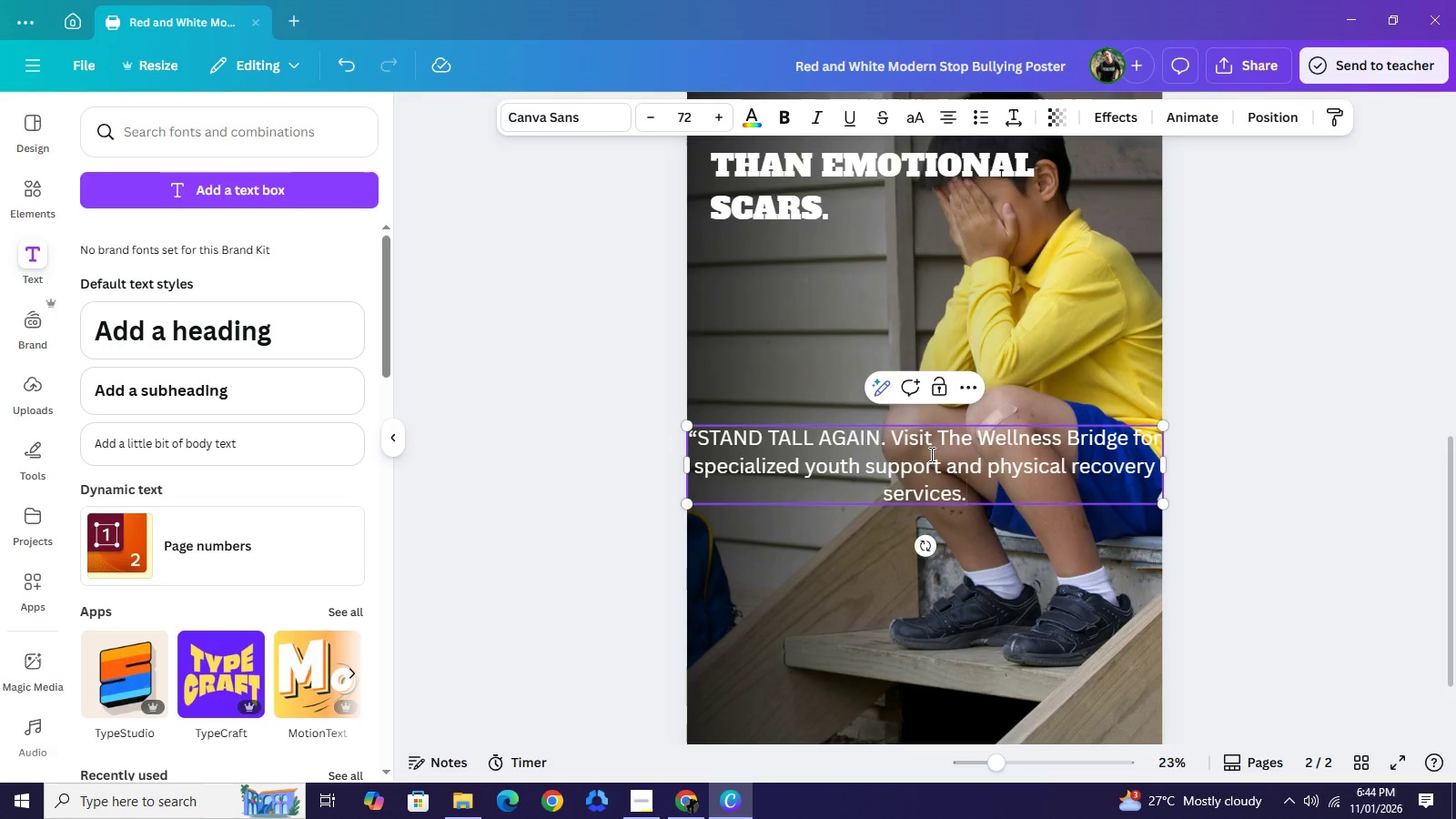 
hold_key(key=Backspace, duration=0.98)
 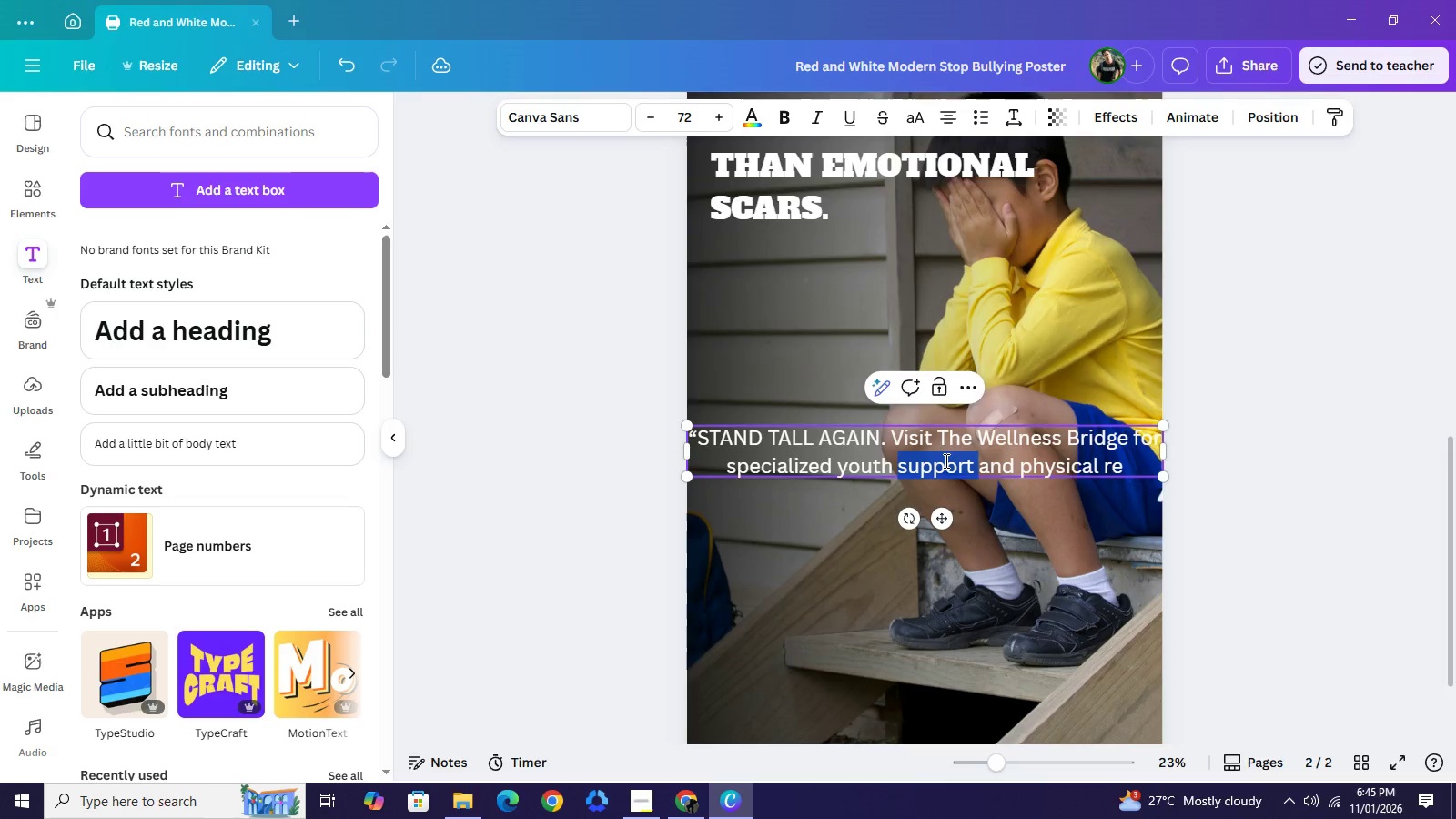 
double_click([945, 460])
 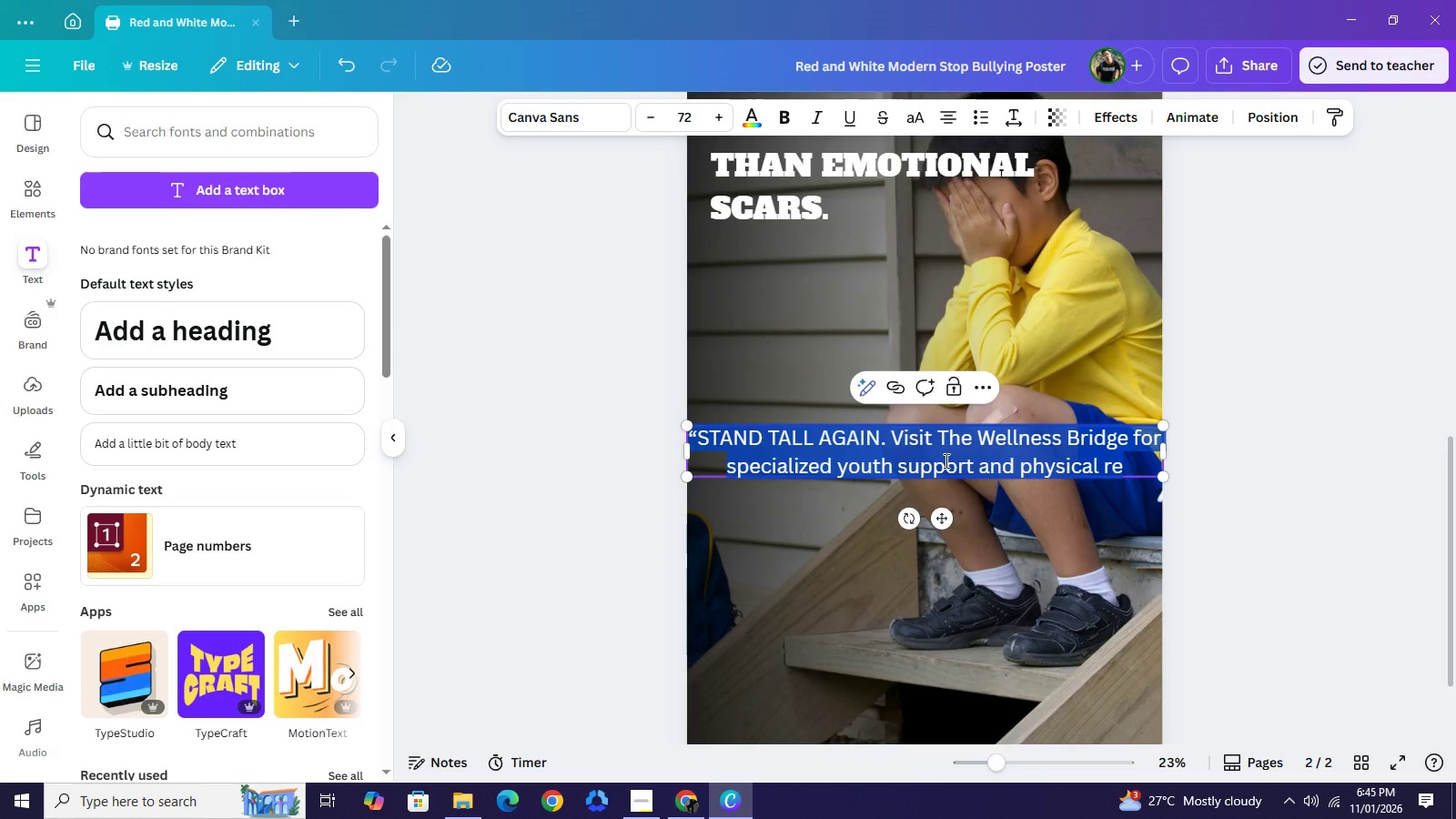 
triple_click([945, 460])
 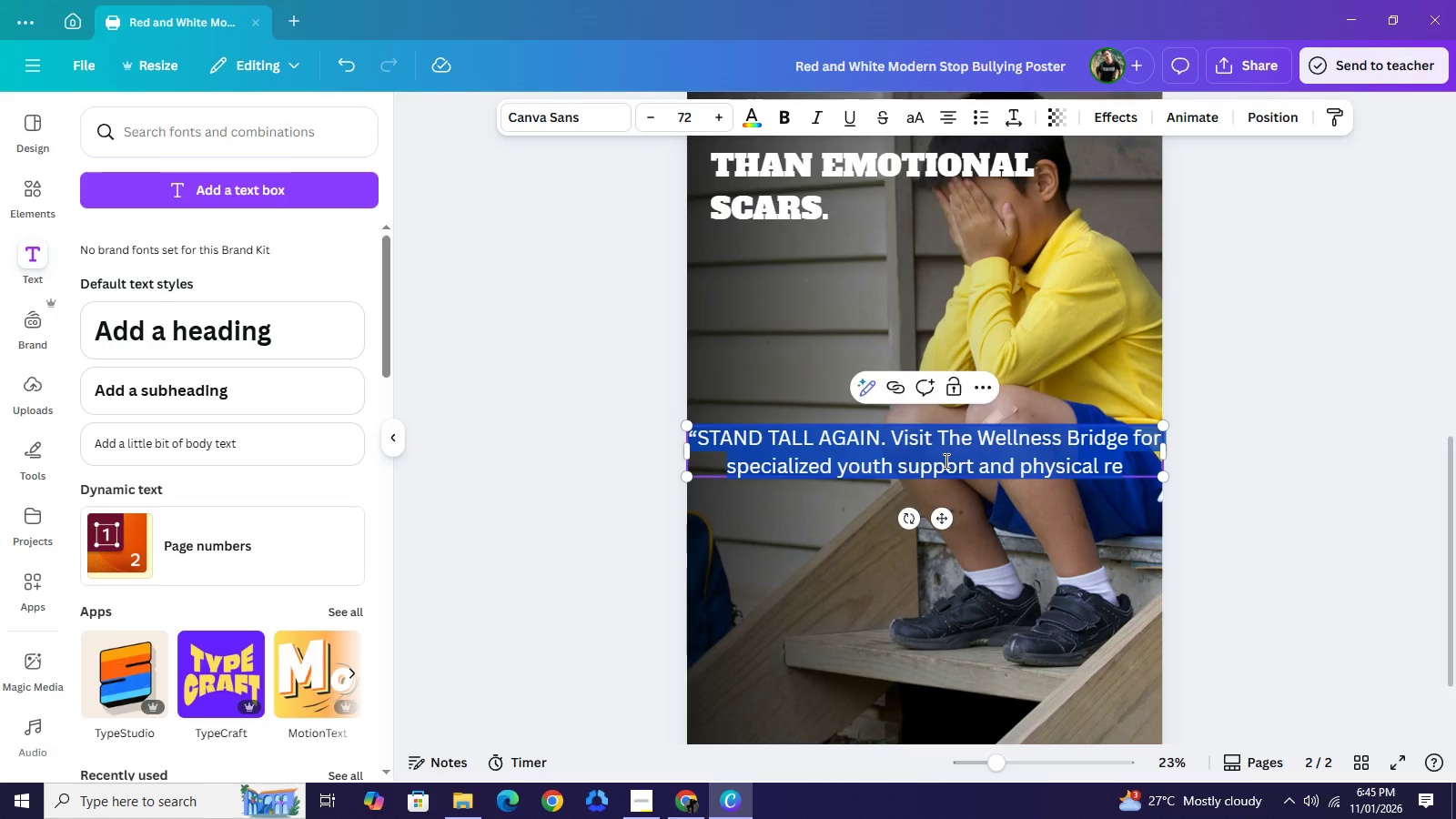 
triple_click([945, 460])
 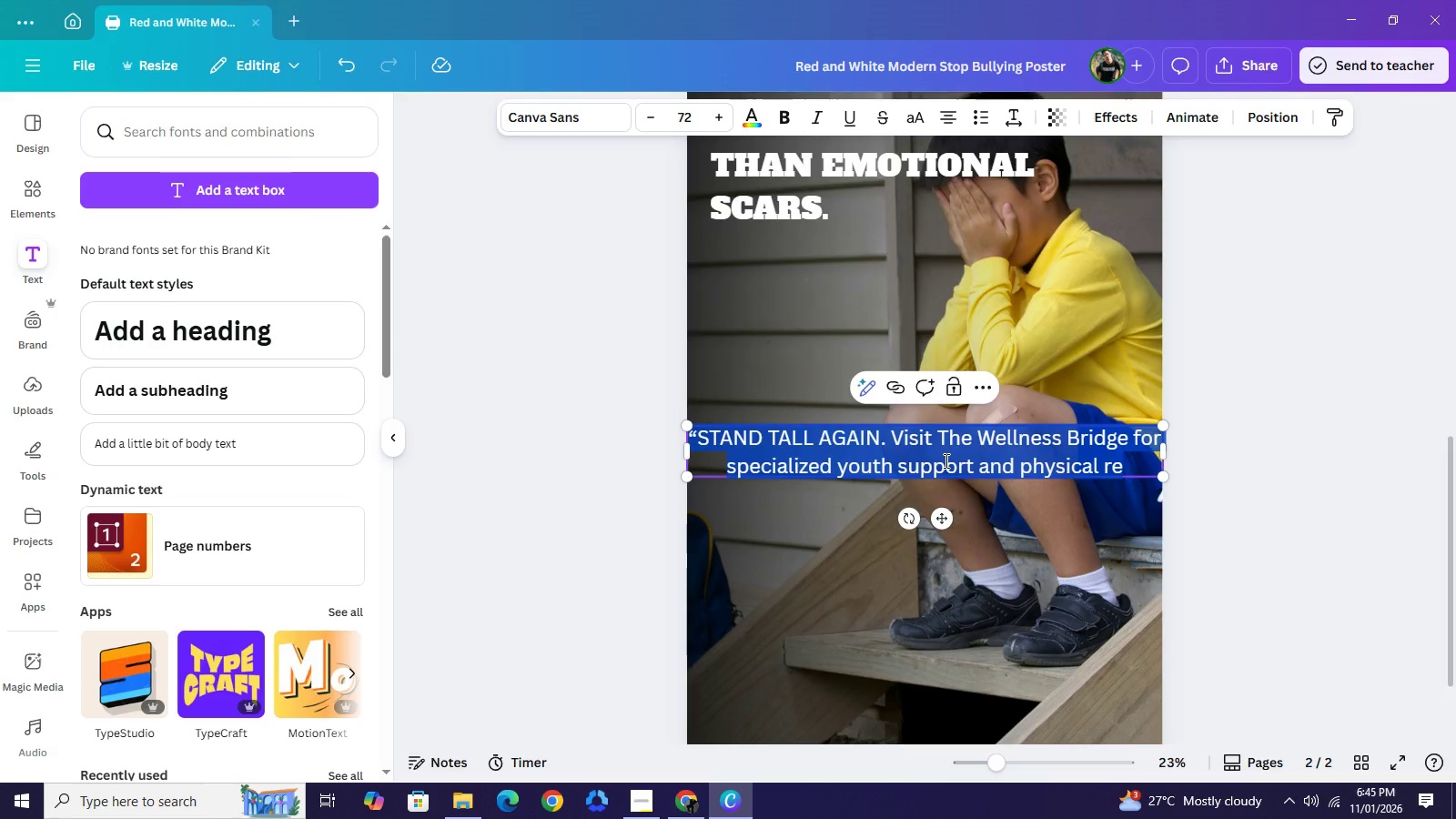 
type(The chronic stress of bullying doesn'y)
key(Backspace)
type(t just hurt the minf)
key(Backspace)
type(d - )
key(Backspace)
key(Backspace)
type(-)
key(Backspace)
type(-)
key(Backspace)
type(_)
key(Backspace)
type(- )
 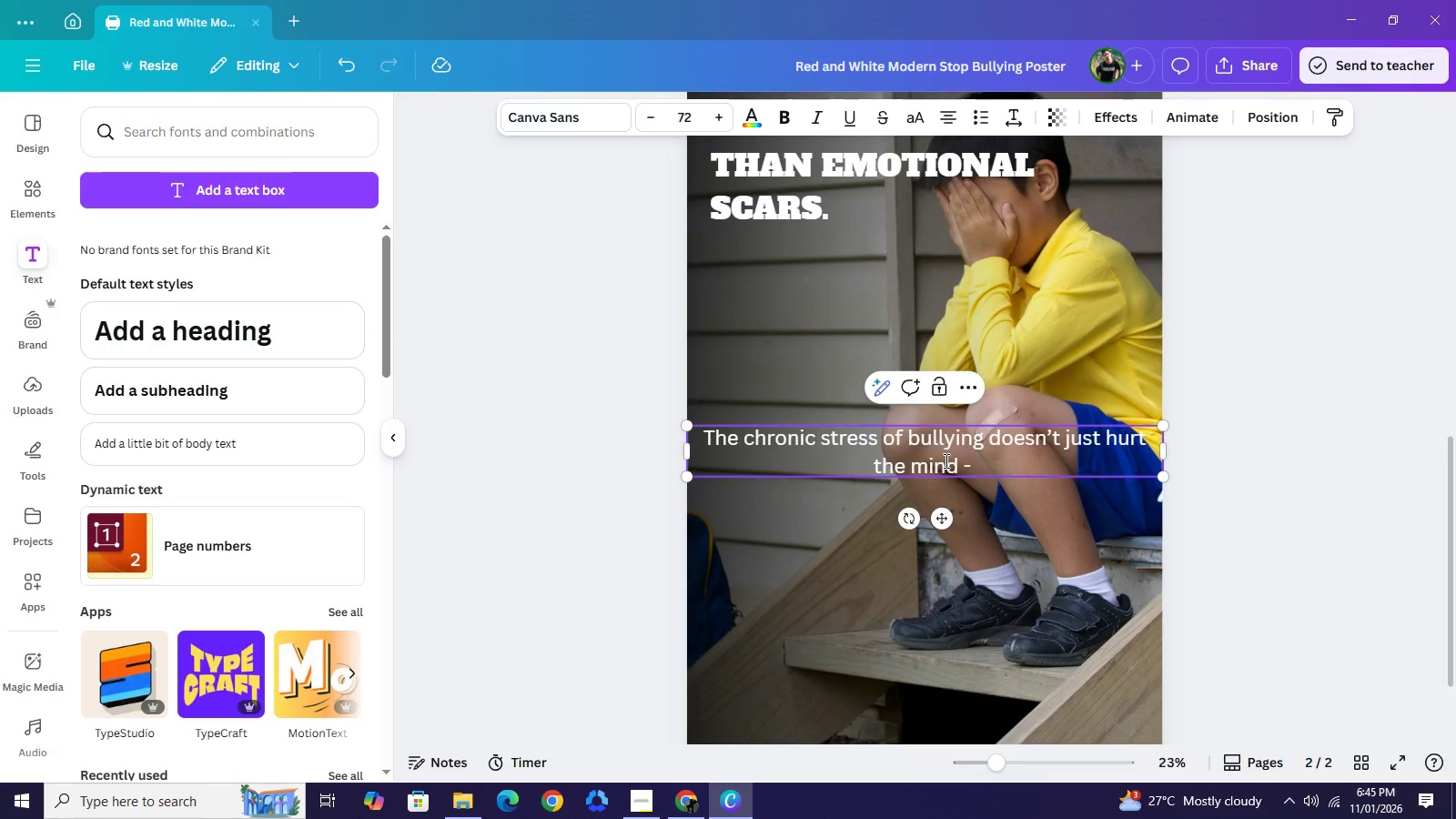 
wait(6.97)
 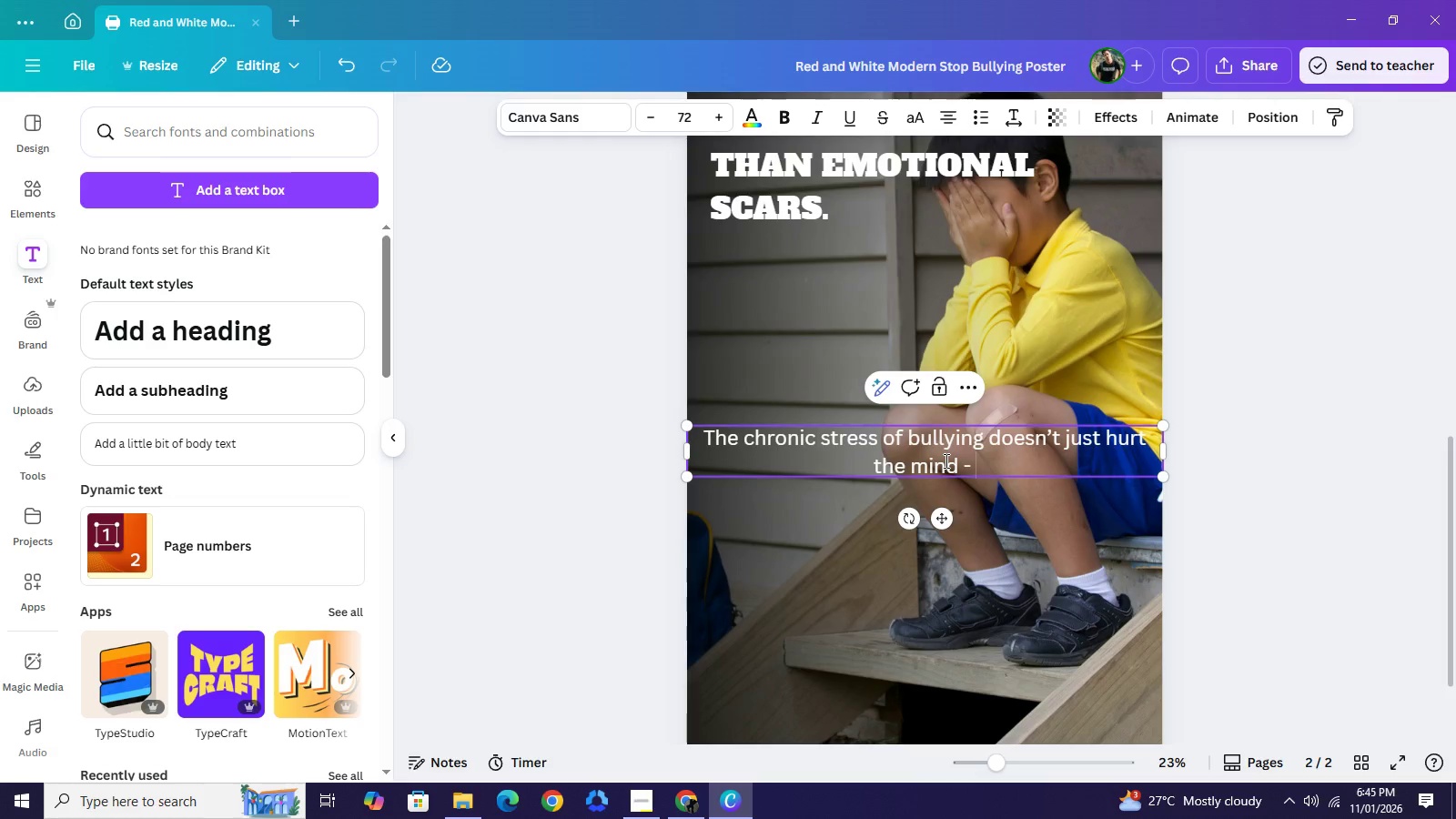 
type(it impacts posture, slows physical growth, and creates lasting tension in the body. At The Wellness Bridge,)
 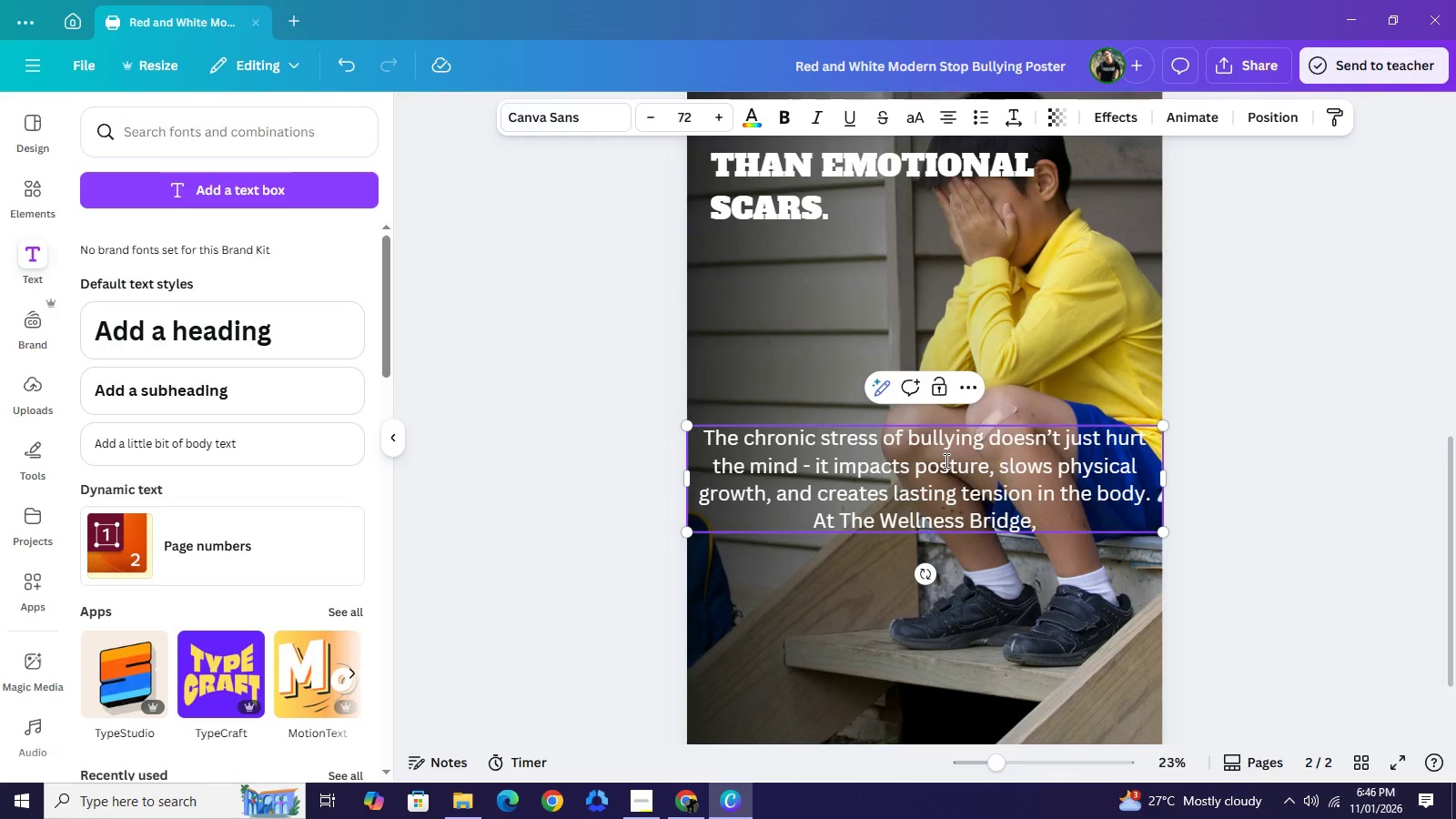 
wait(6.14)
 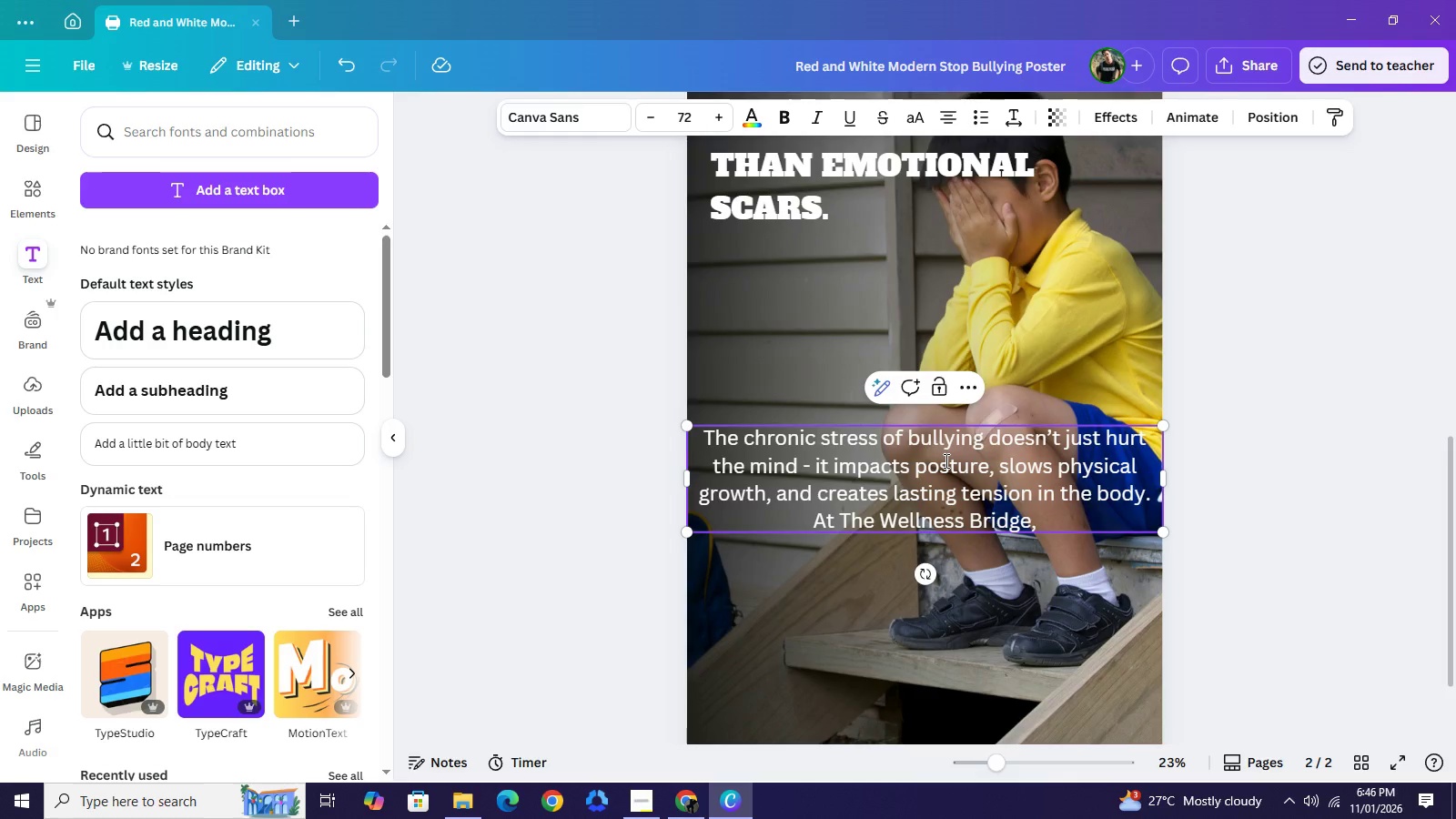 
type( we believe healing is holistic)
 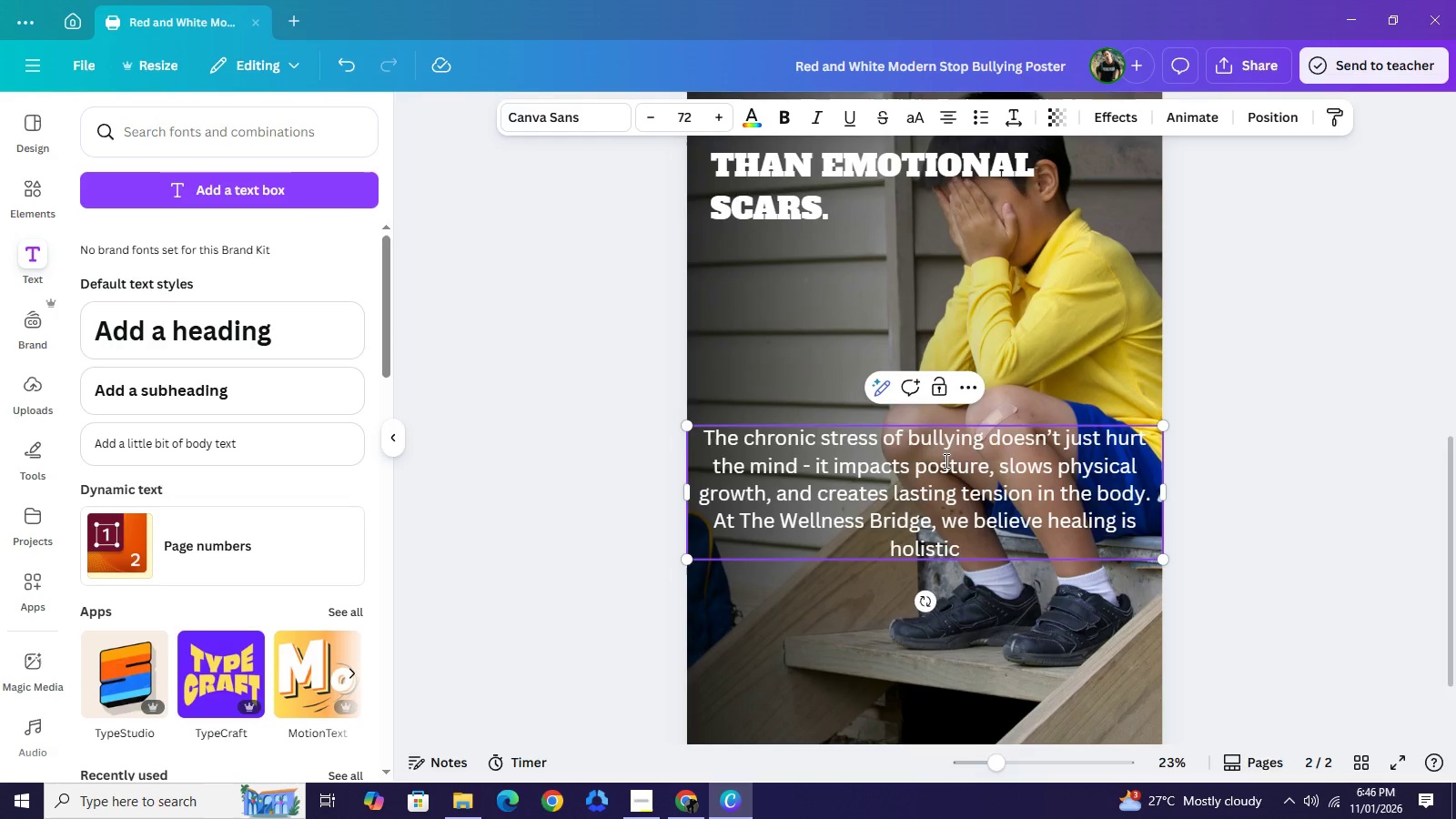 
wait(11.73)
 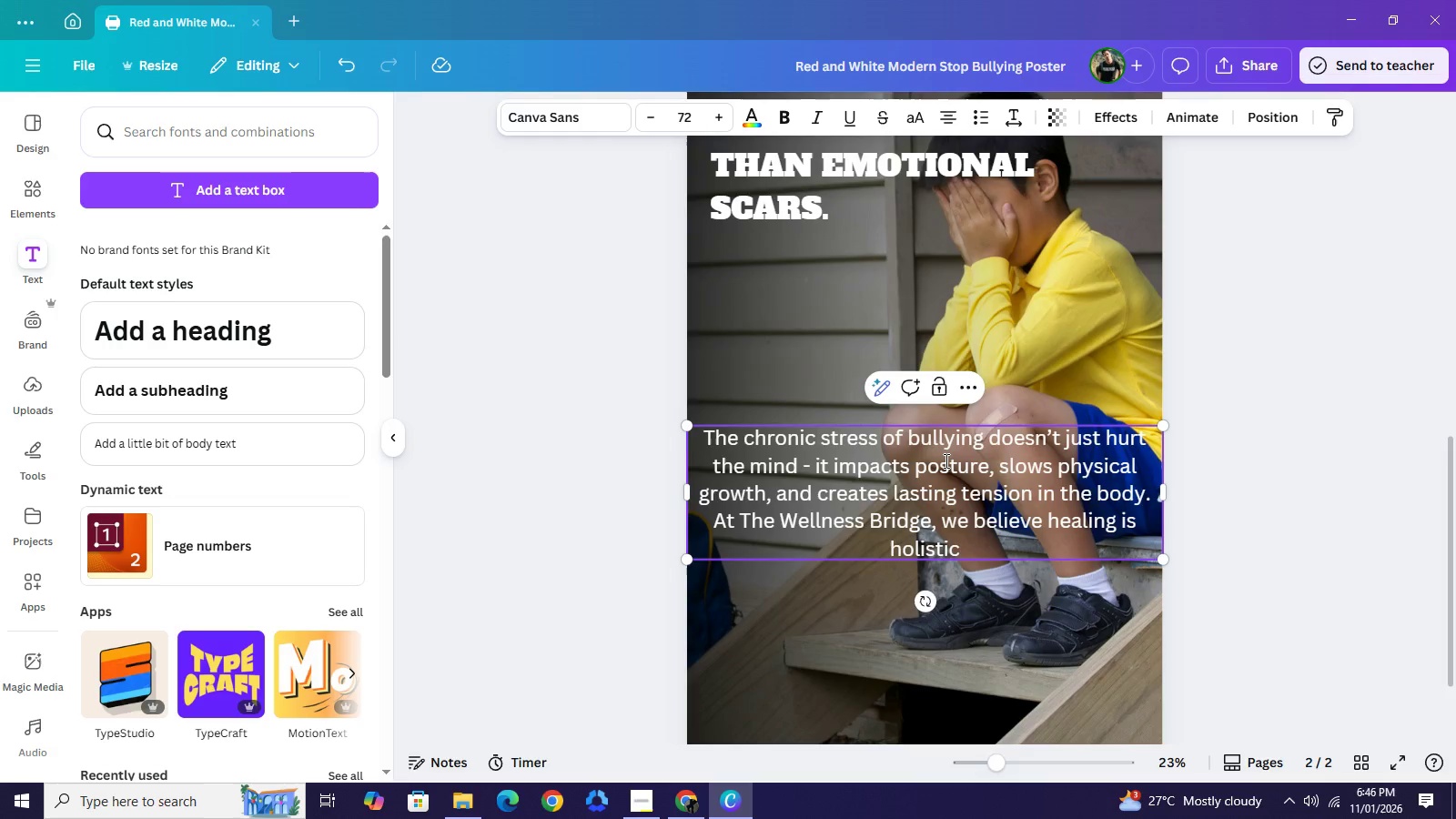 
type(. We provide )
 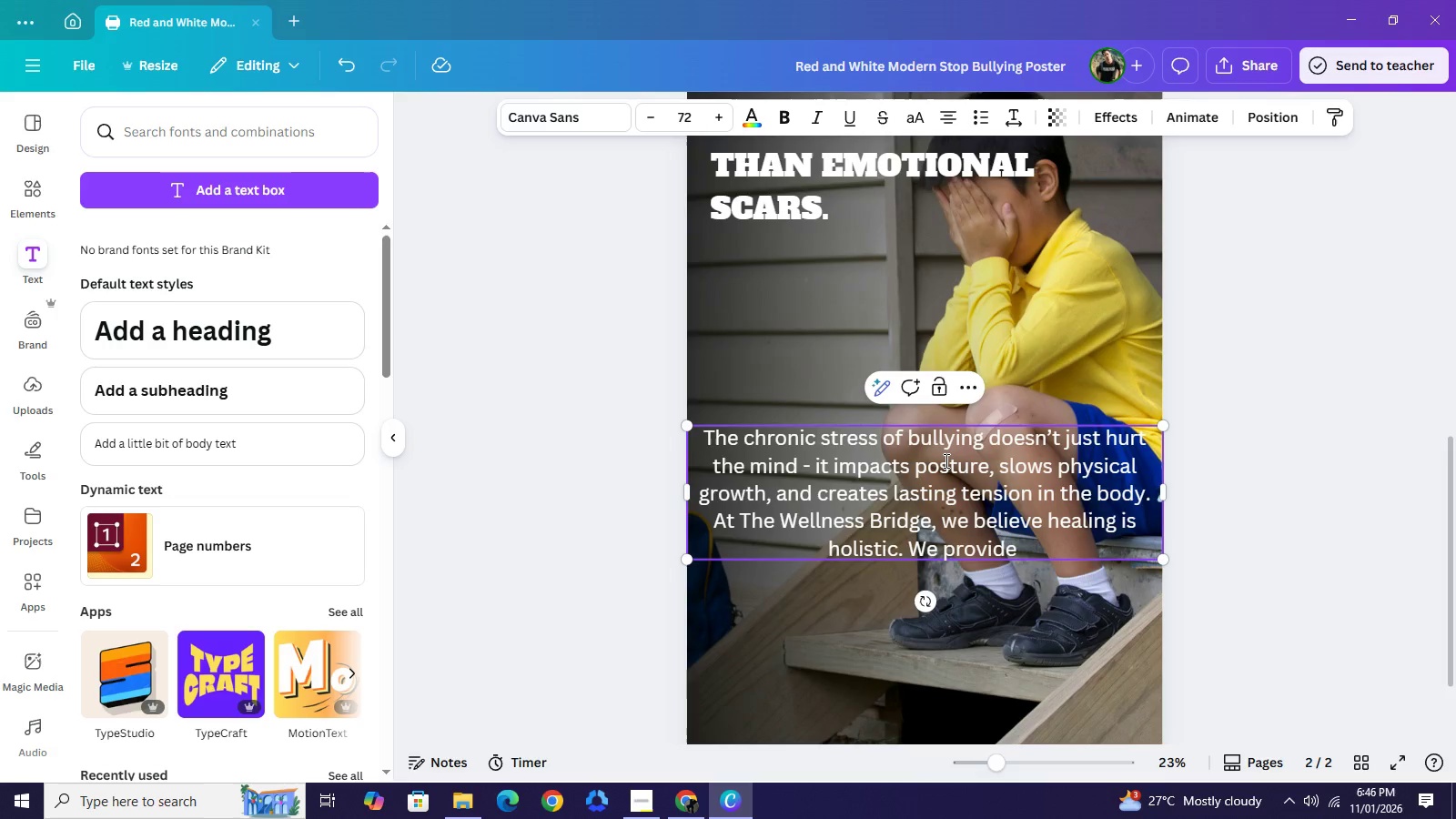 
type(the physical therapy abd)
key(Backspace)
key(Backspace)
type(nd chio)
key(Backspace)
type(ro )
key(Backspace)
type(practic care )
 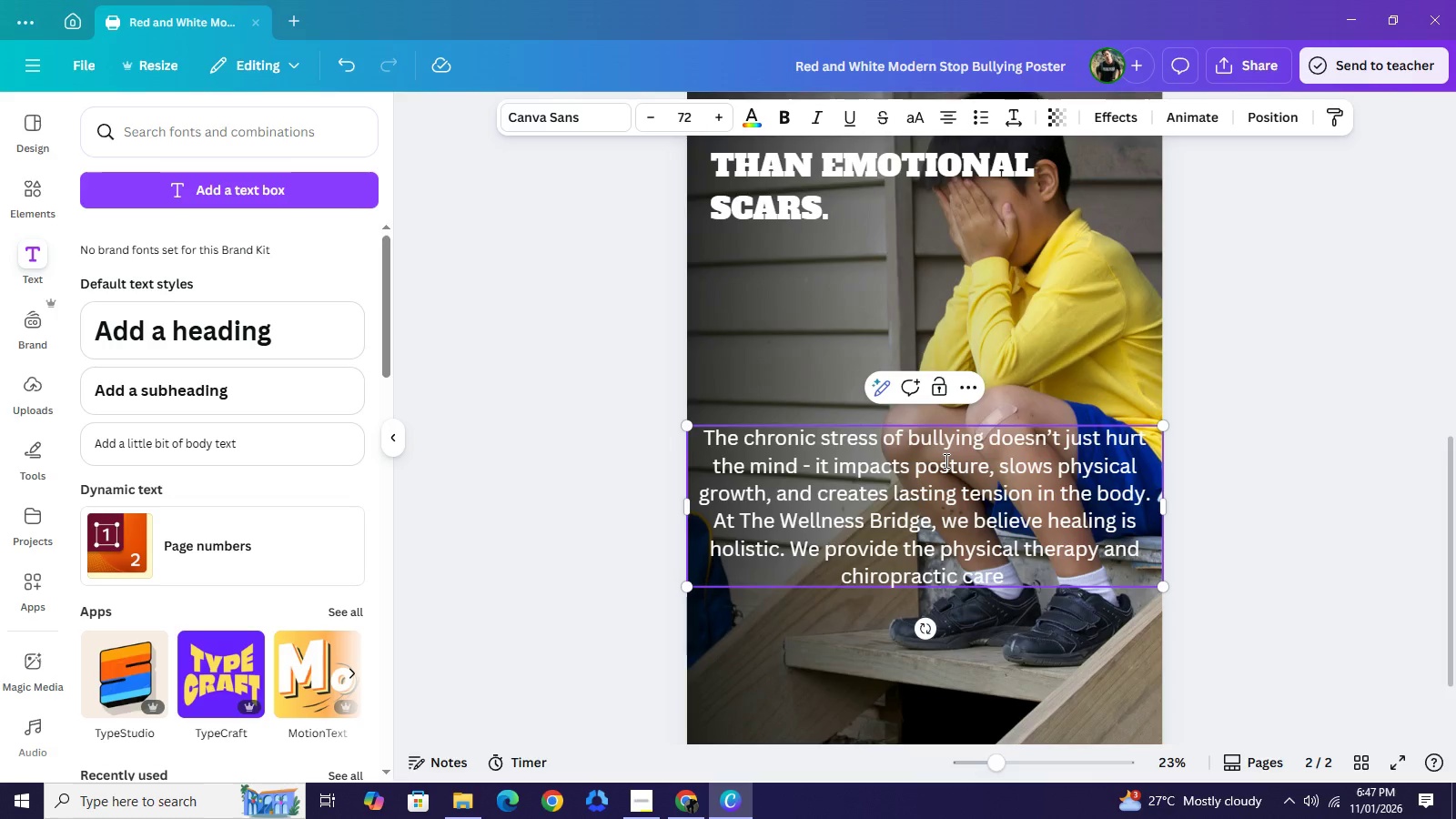 
wait(6.49)
 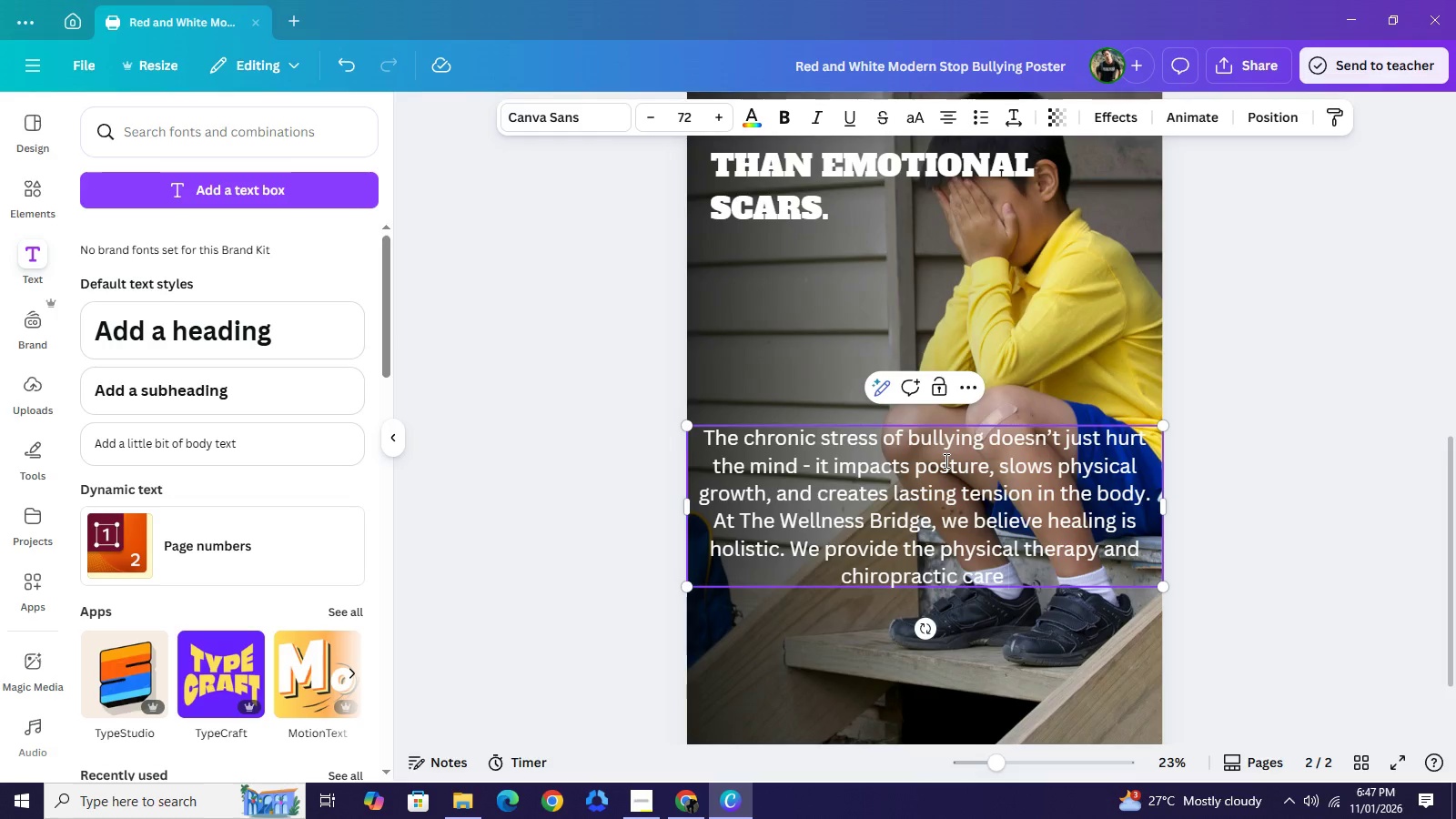 
type(bo)
key(Backspace)
key(Backspace)
 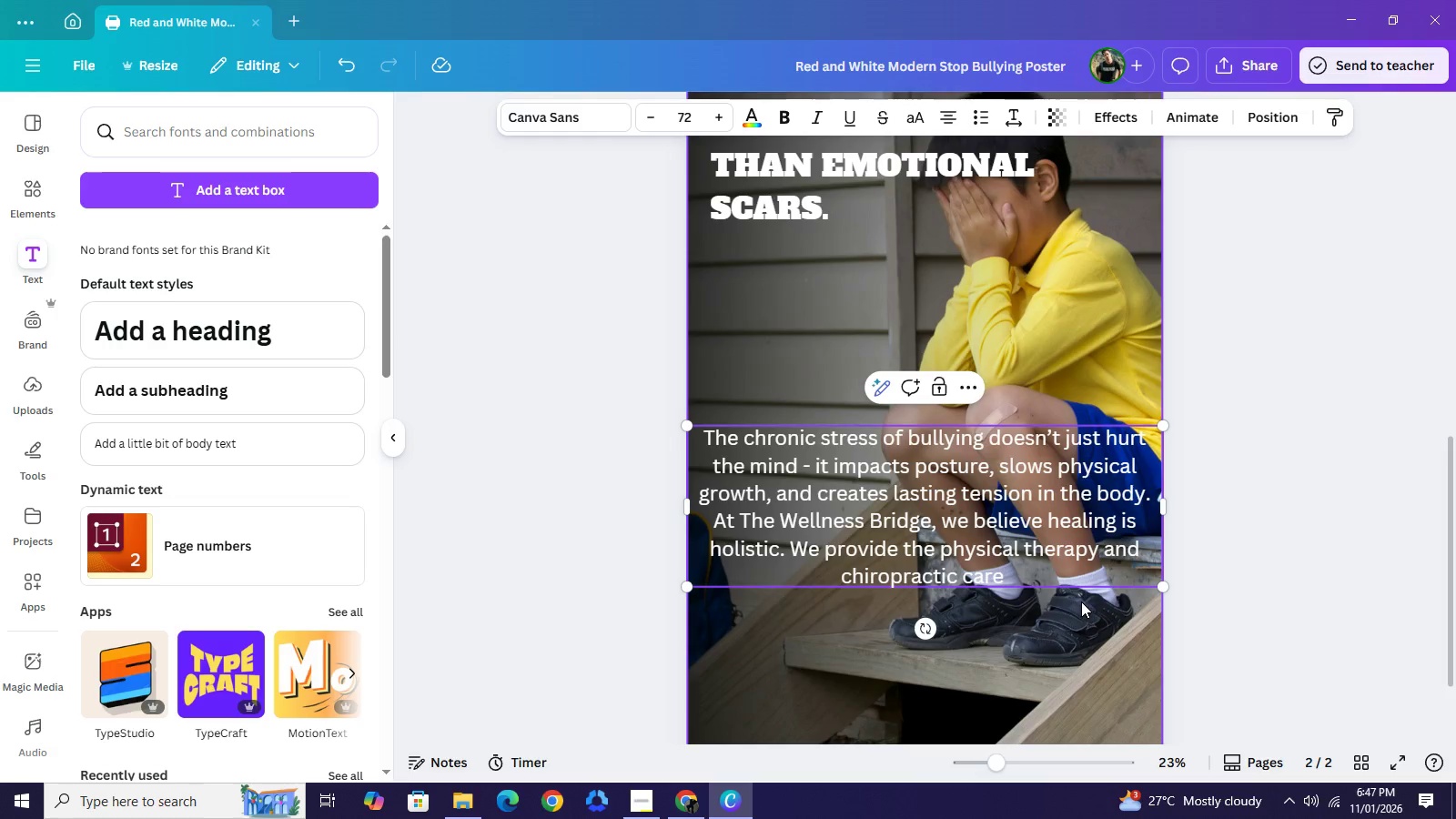 
wait(5.84)
 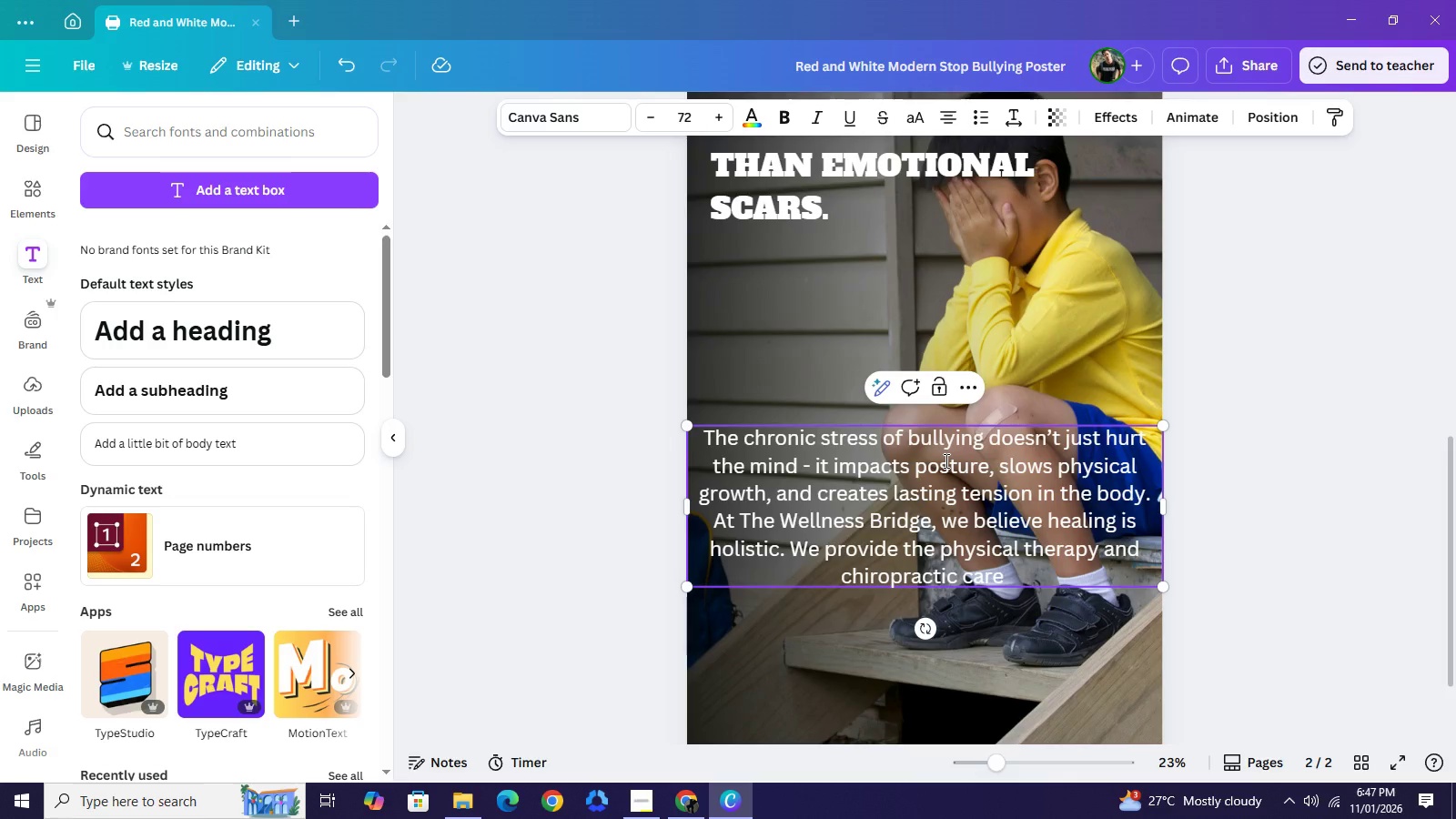 
type(adolescent bodies)
 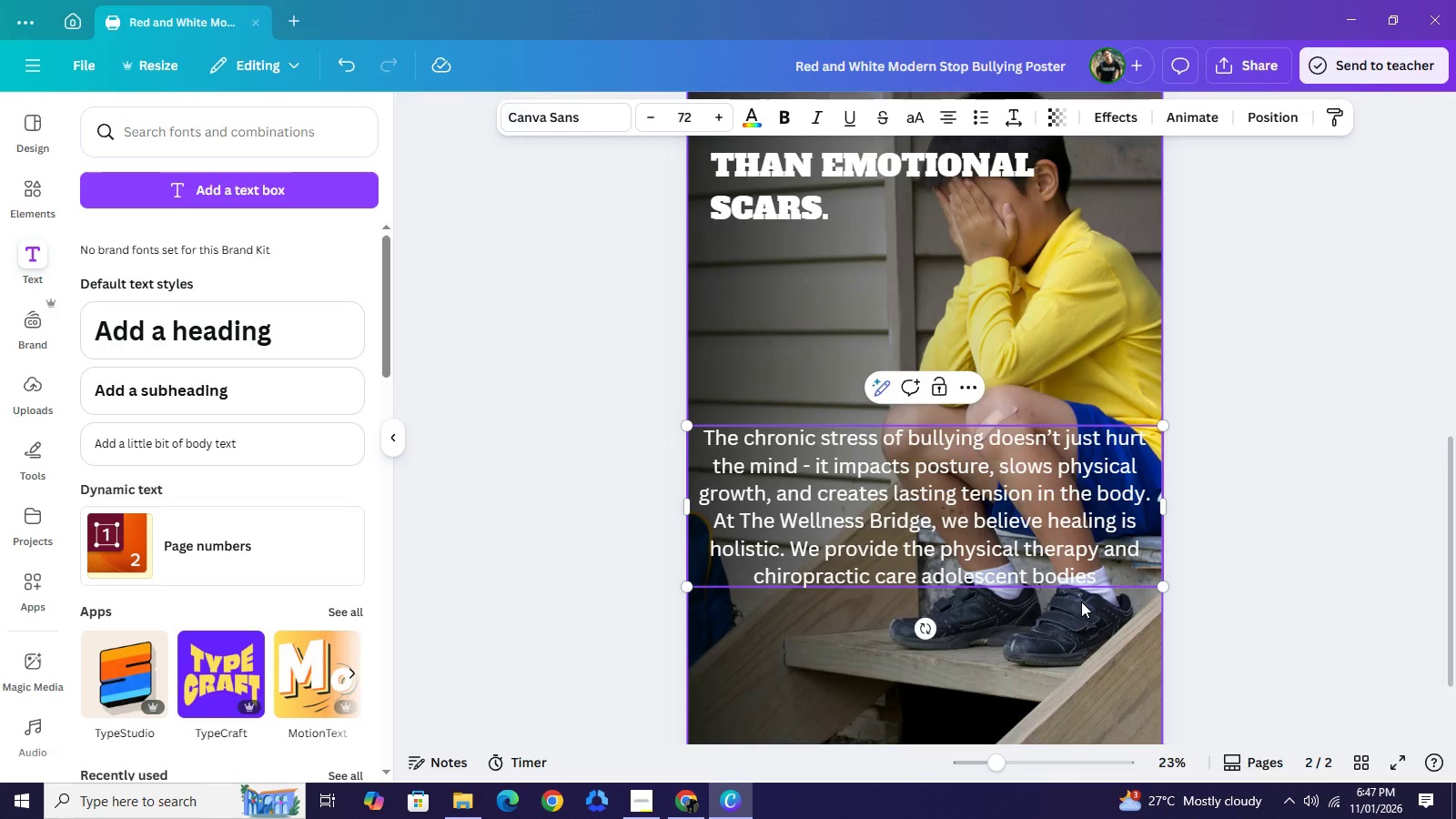 
type( need to recover from the weight of trauma.)
 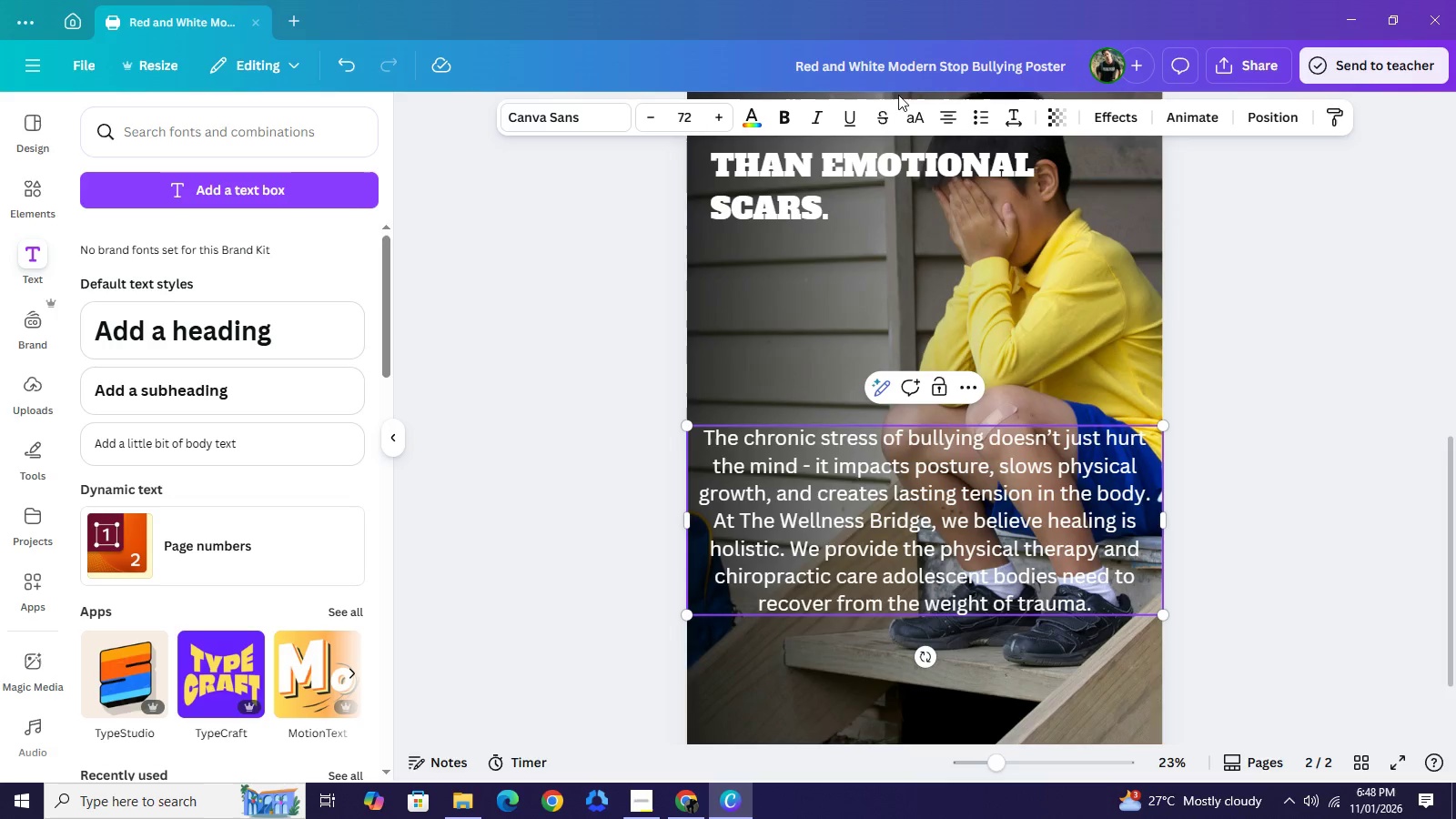 
left_click([950, 115])
 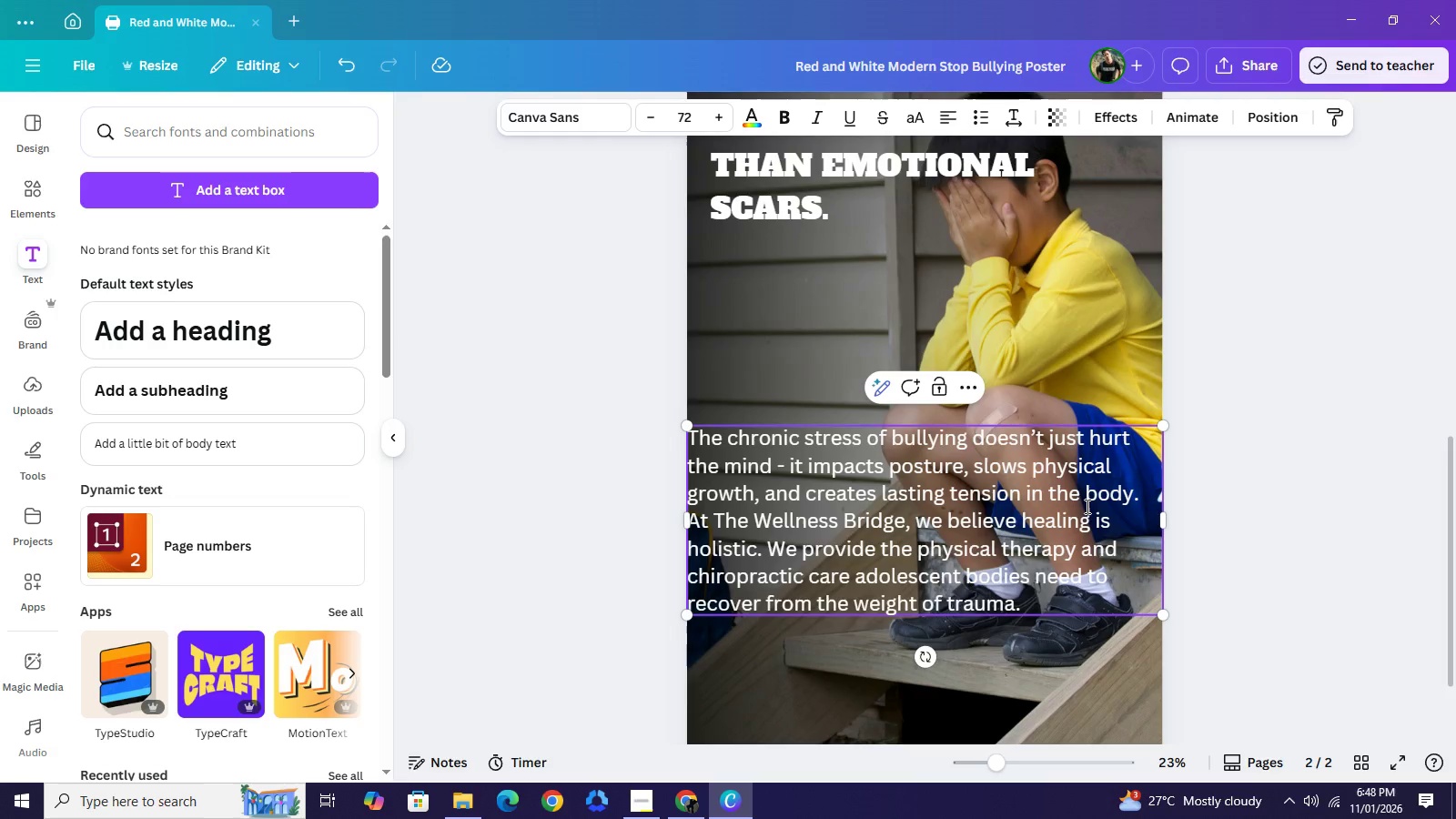 
left_click_drag(start_coordinate=[940, 547], to_coordinate=[956, 433])
 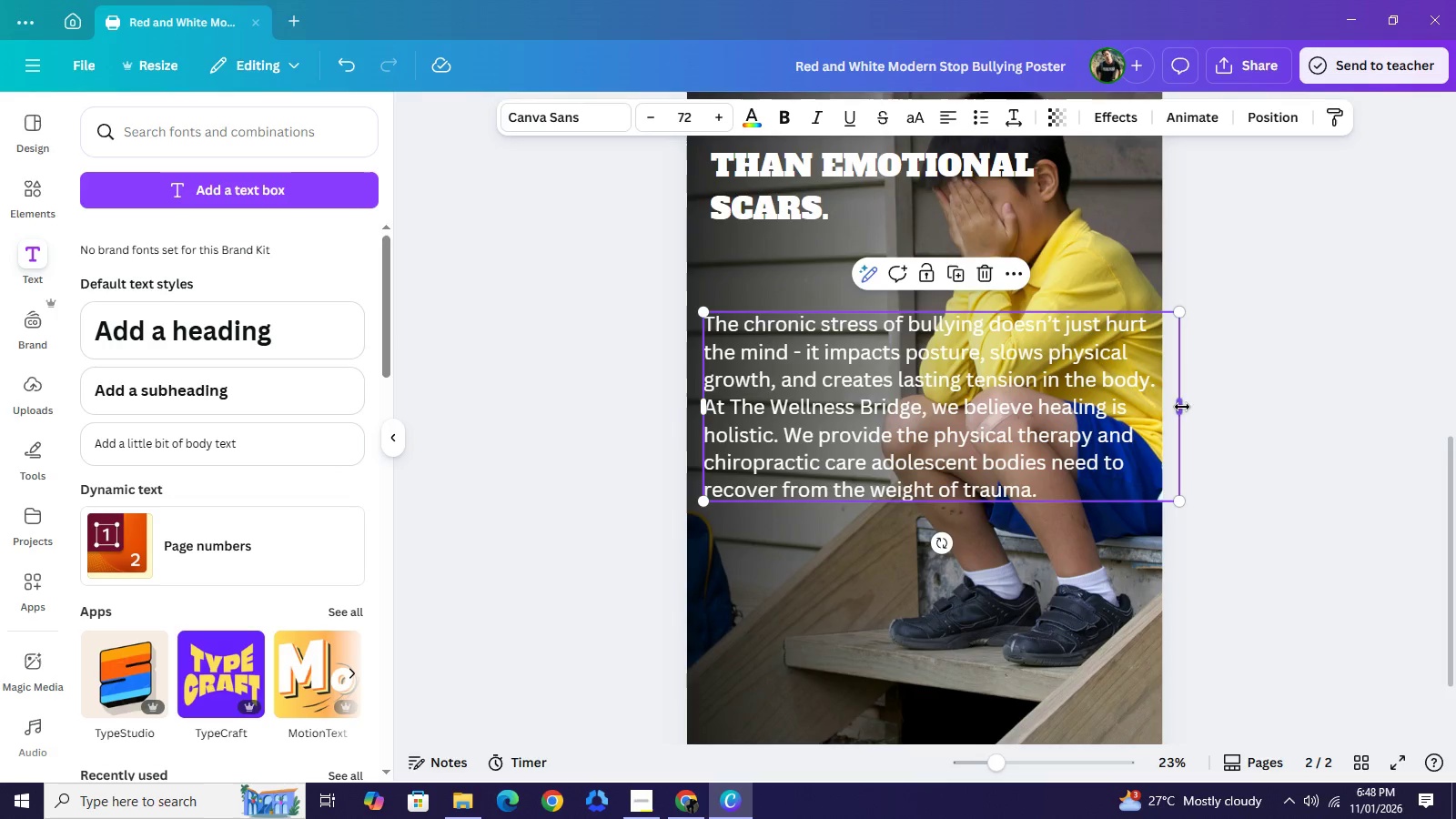 
left_click_drag(start_coordinate=[1182, 407], to_coordinate=[984, 415])
 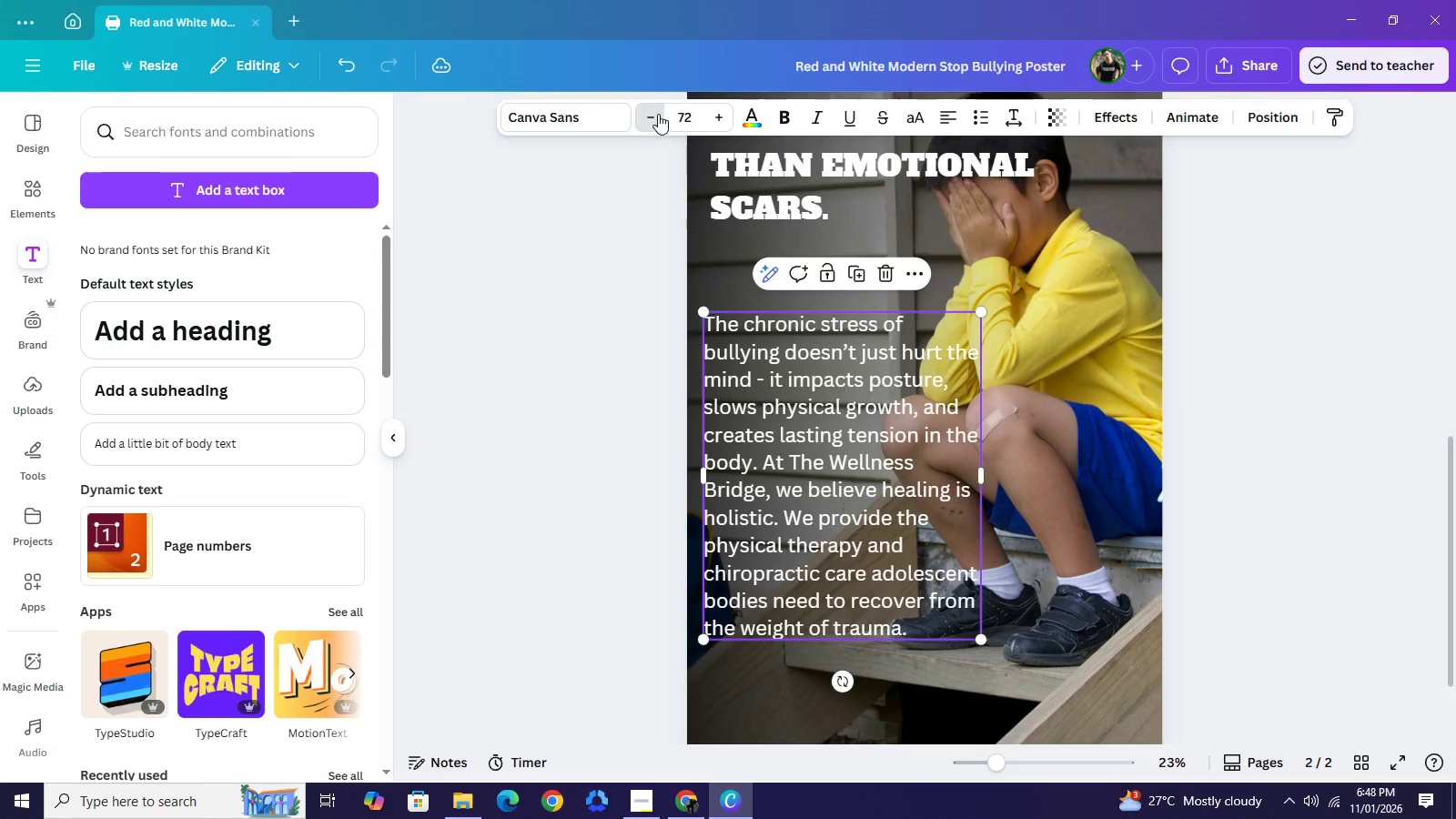 
double_click([658, 114])
 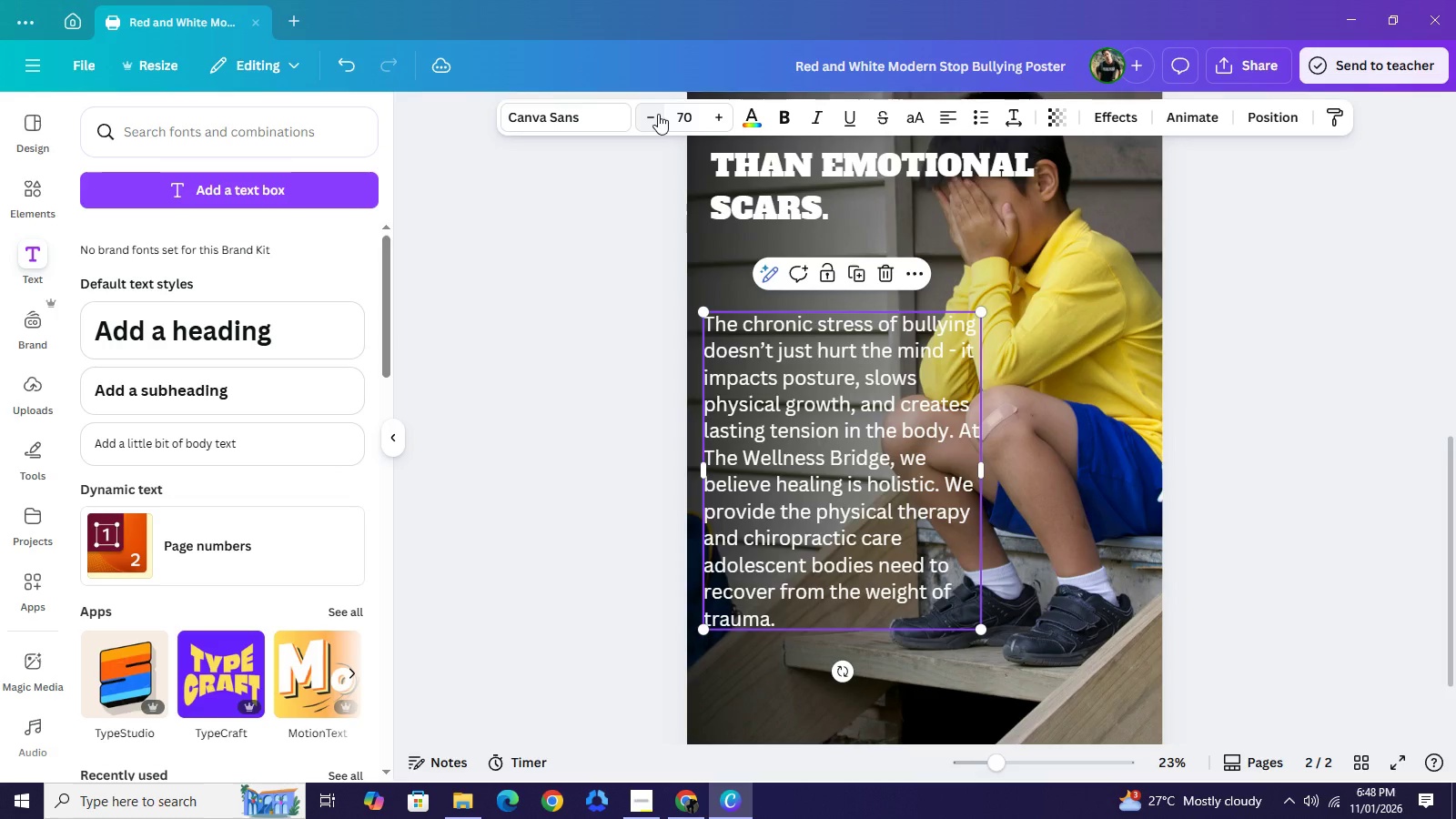 
triple_click([658, 114])
 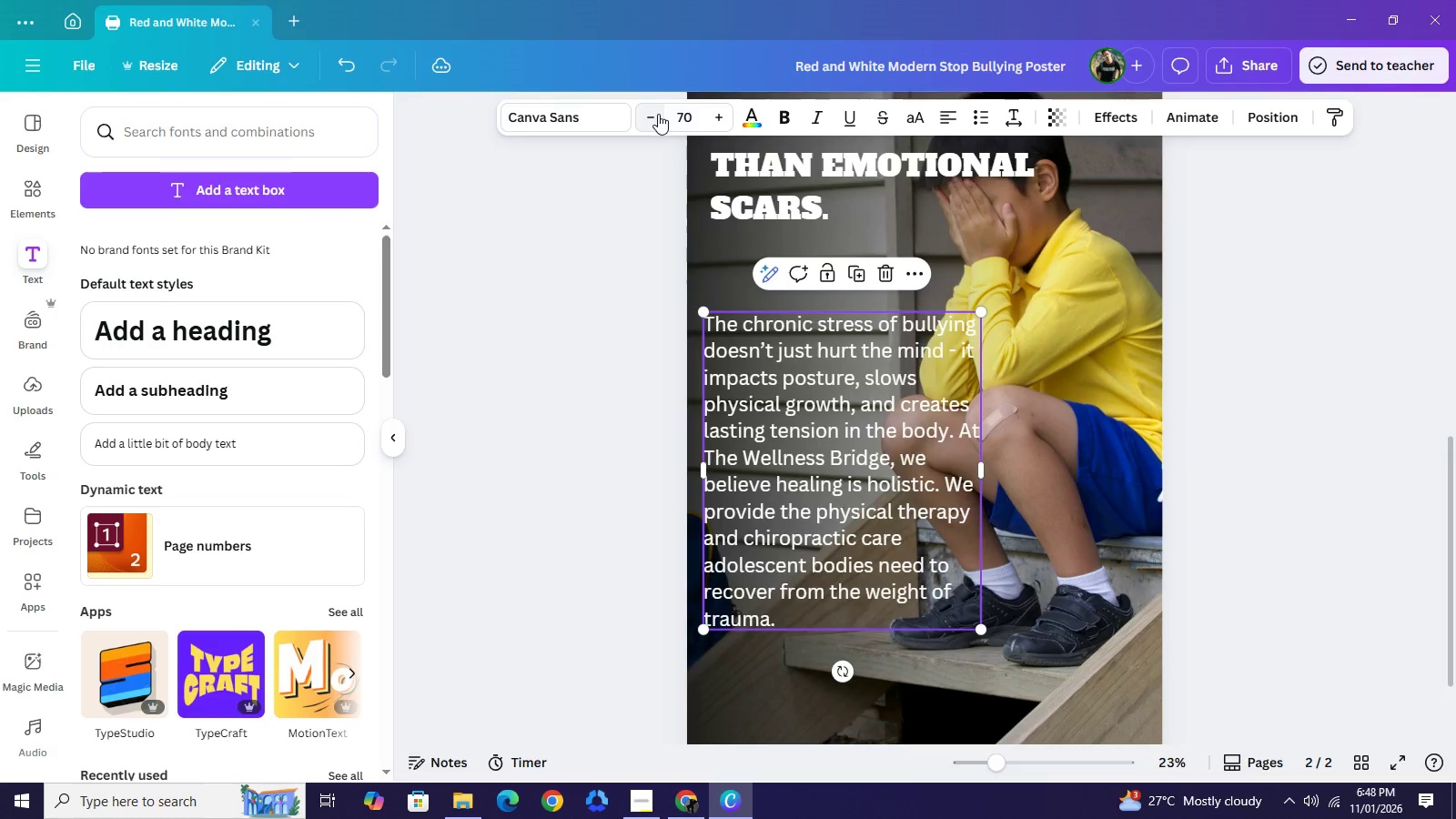 
triple_click([658, 114])
 